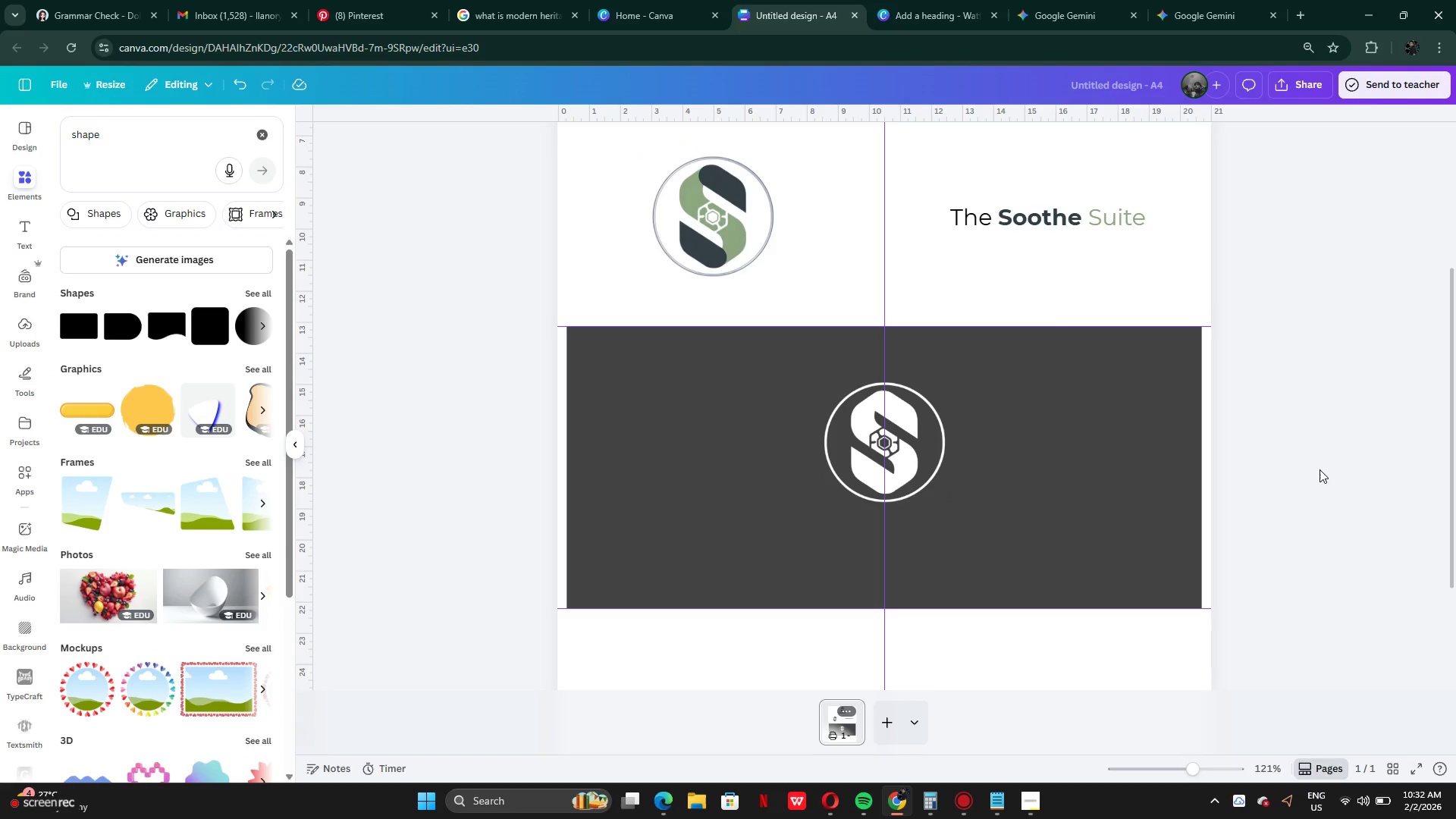 
scroll: coordinate [1040, 400], scroll_direction: down, amount: 2.0
 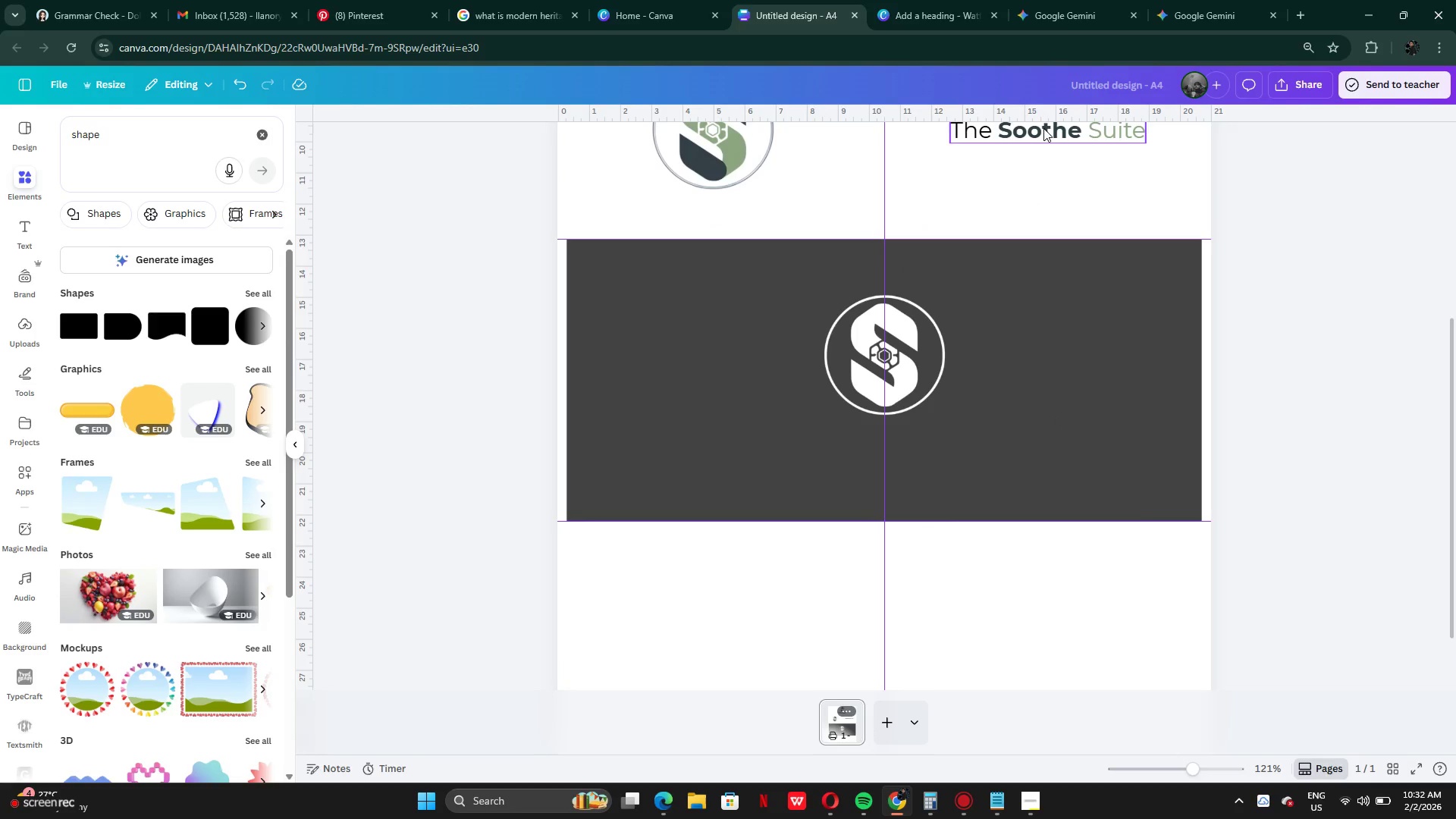 
hold_key(key=AltLeft, duration=1.28)
left_click_drag(start_coordinate=[1043, 127], to_coordinate=[885, 444])
 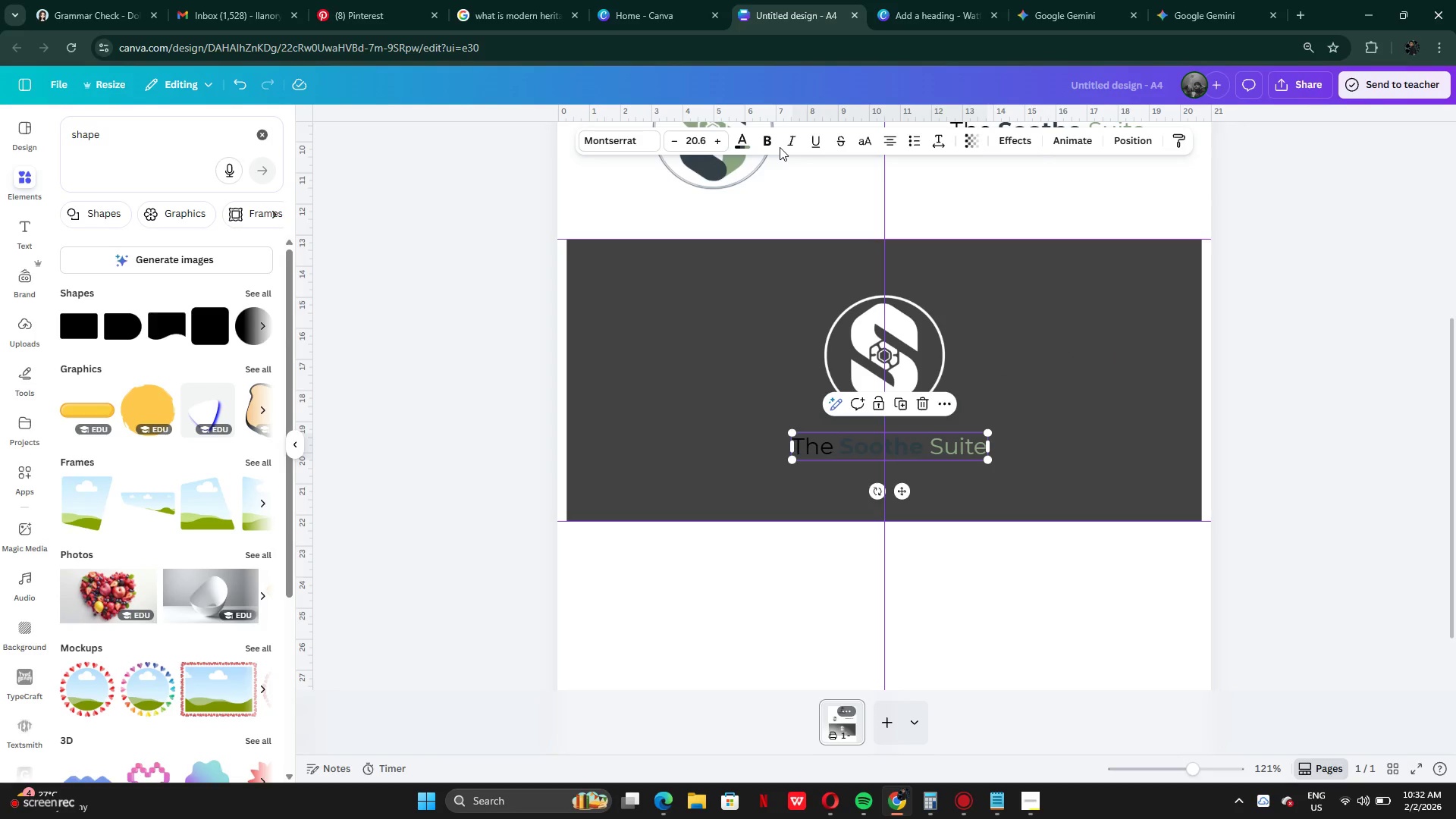 
left_click([736, 151])
 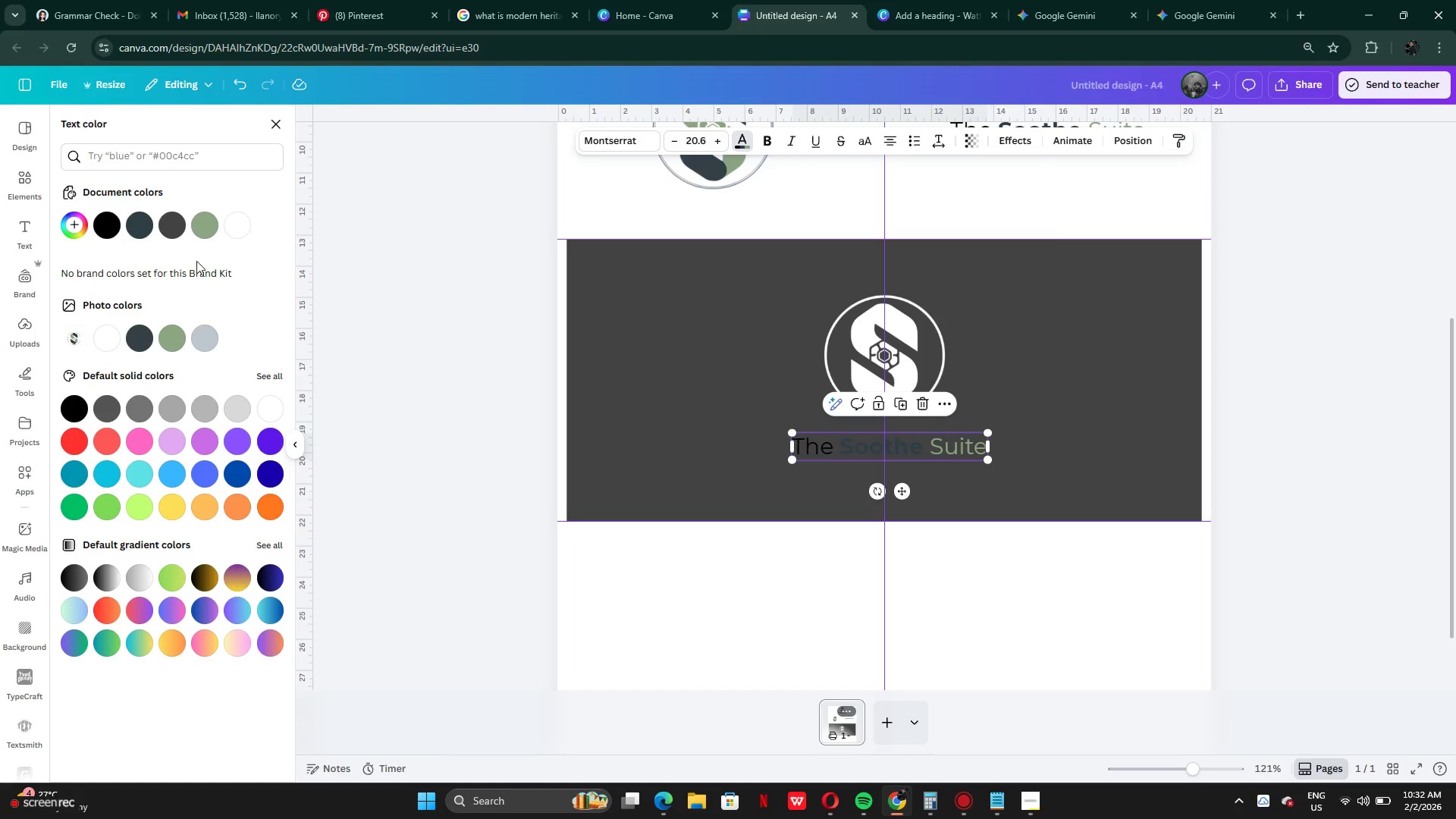 
left_click([249, 222])
 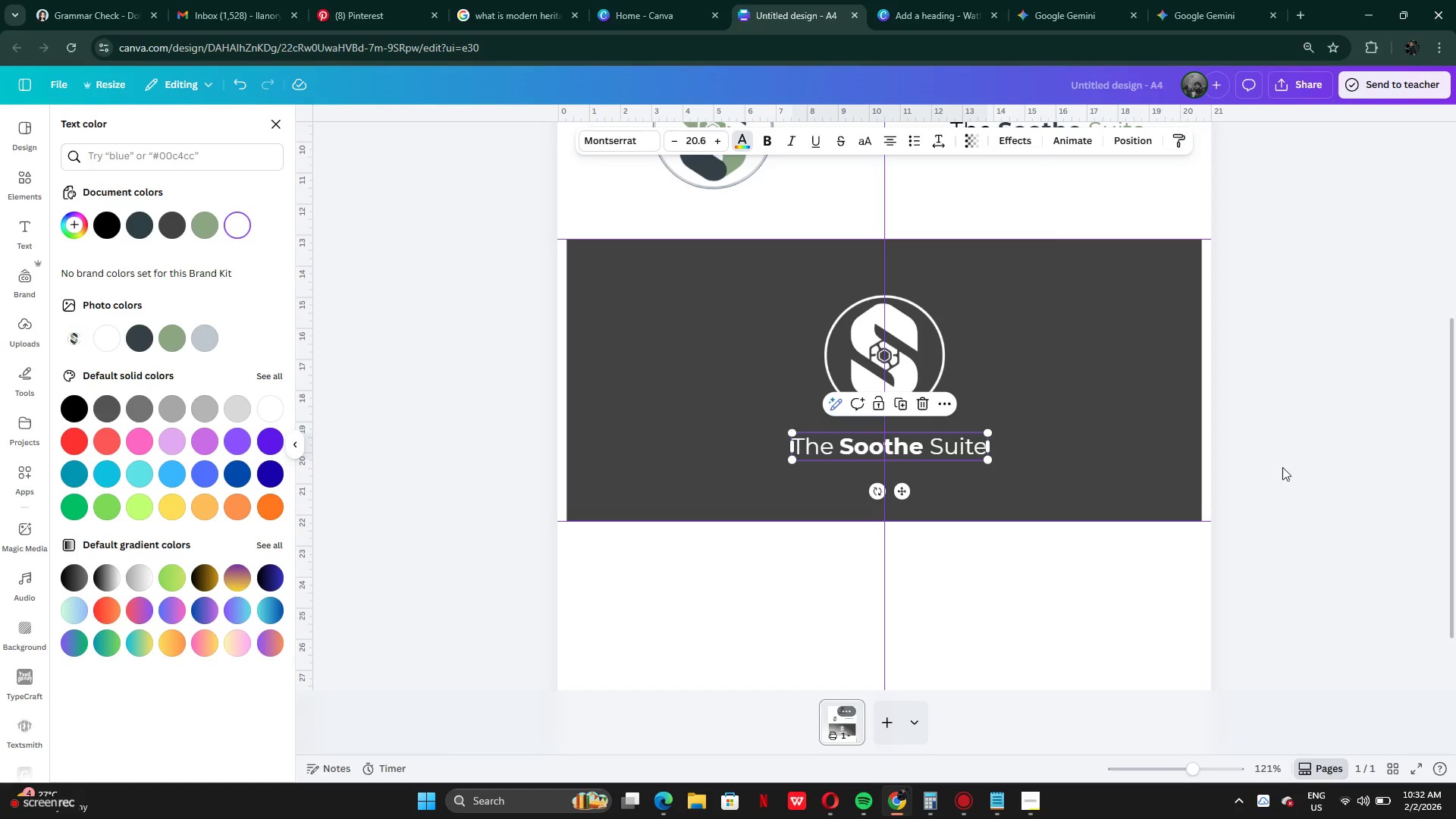 
left_click([1306, 478])
 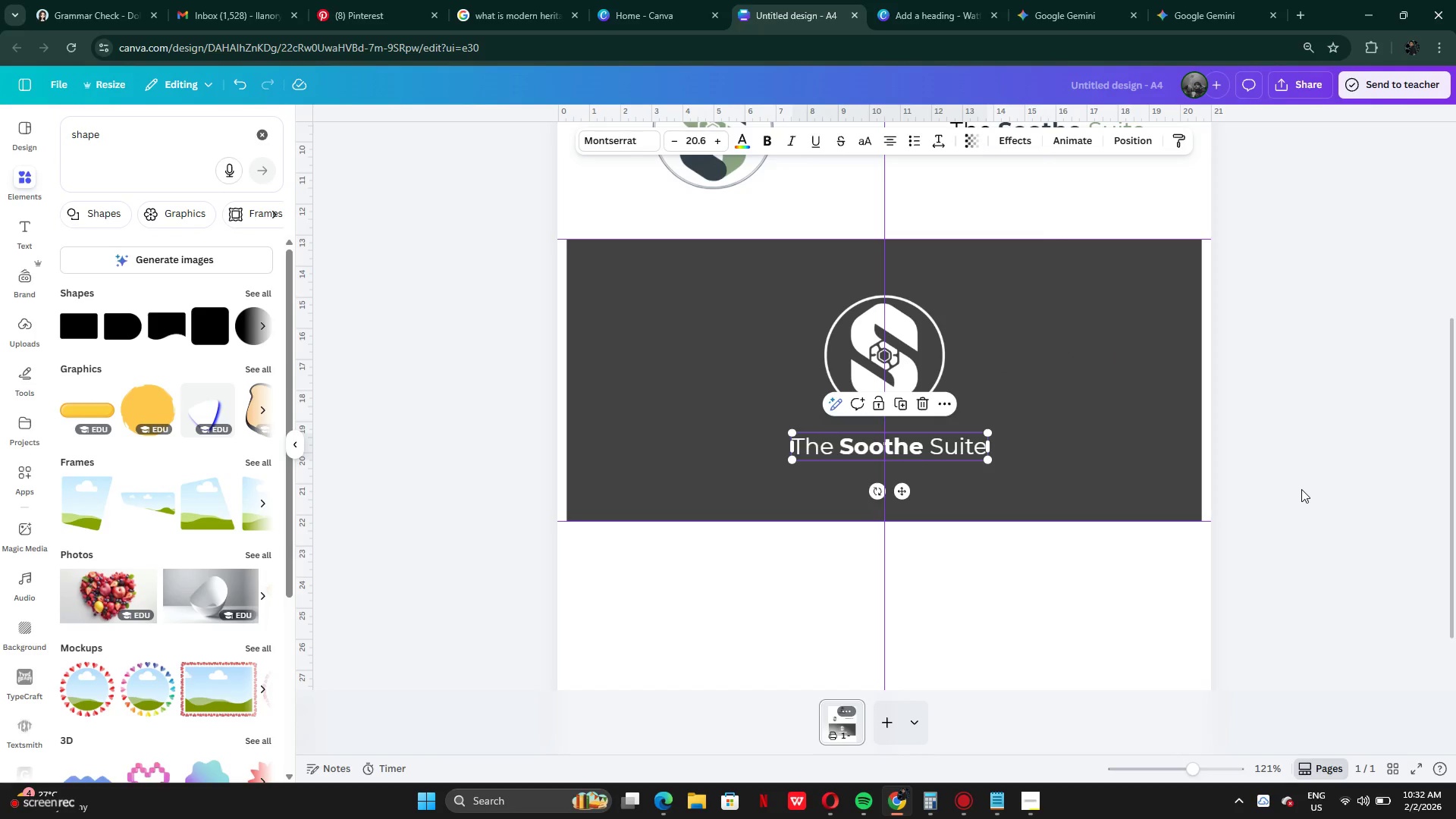 
wait(5.05)
 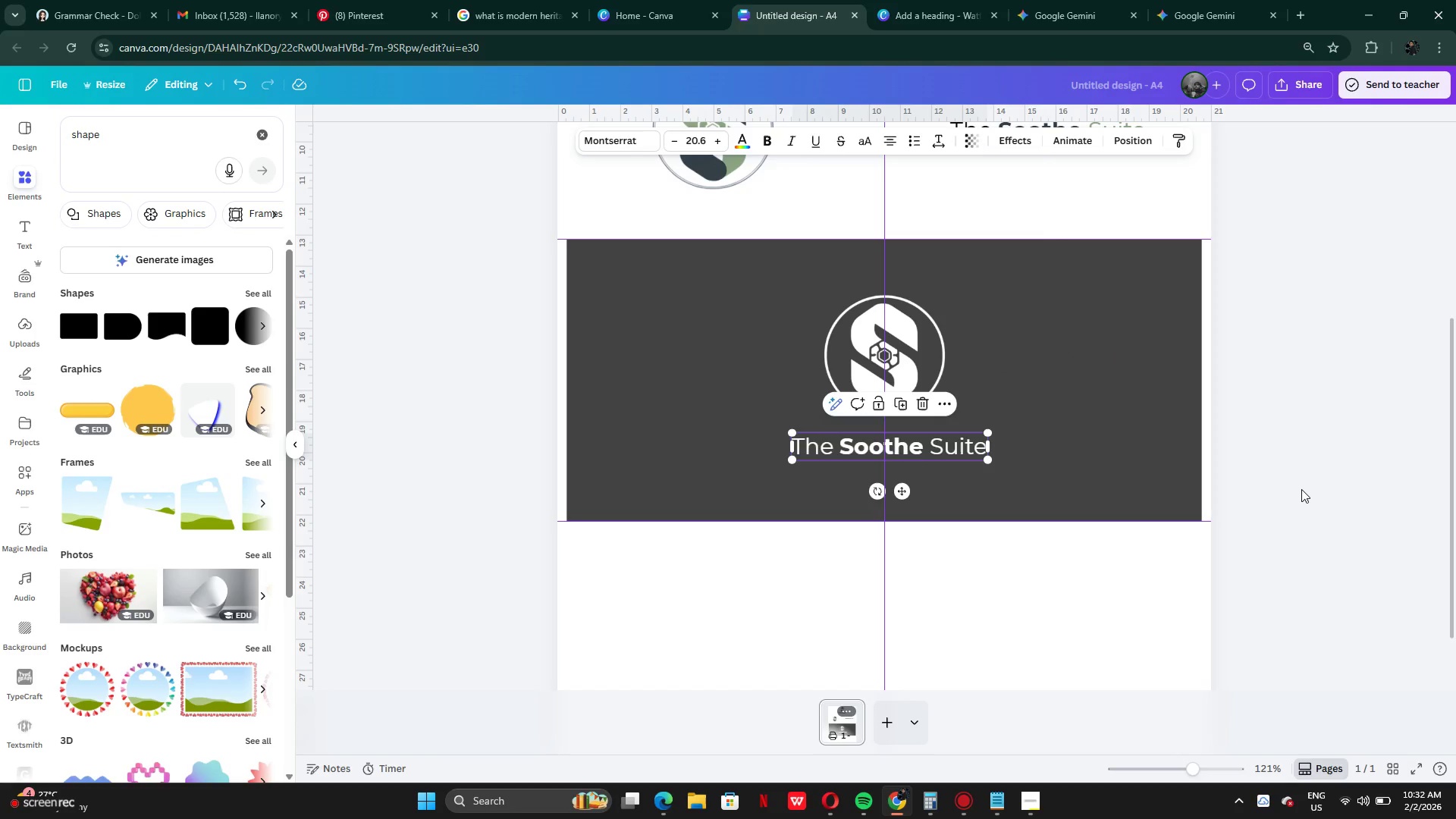 
left_click([1115, 580])
 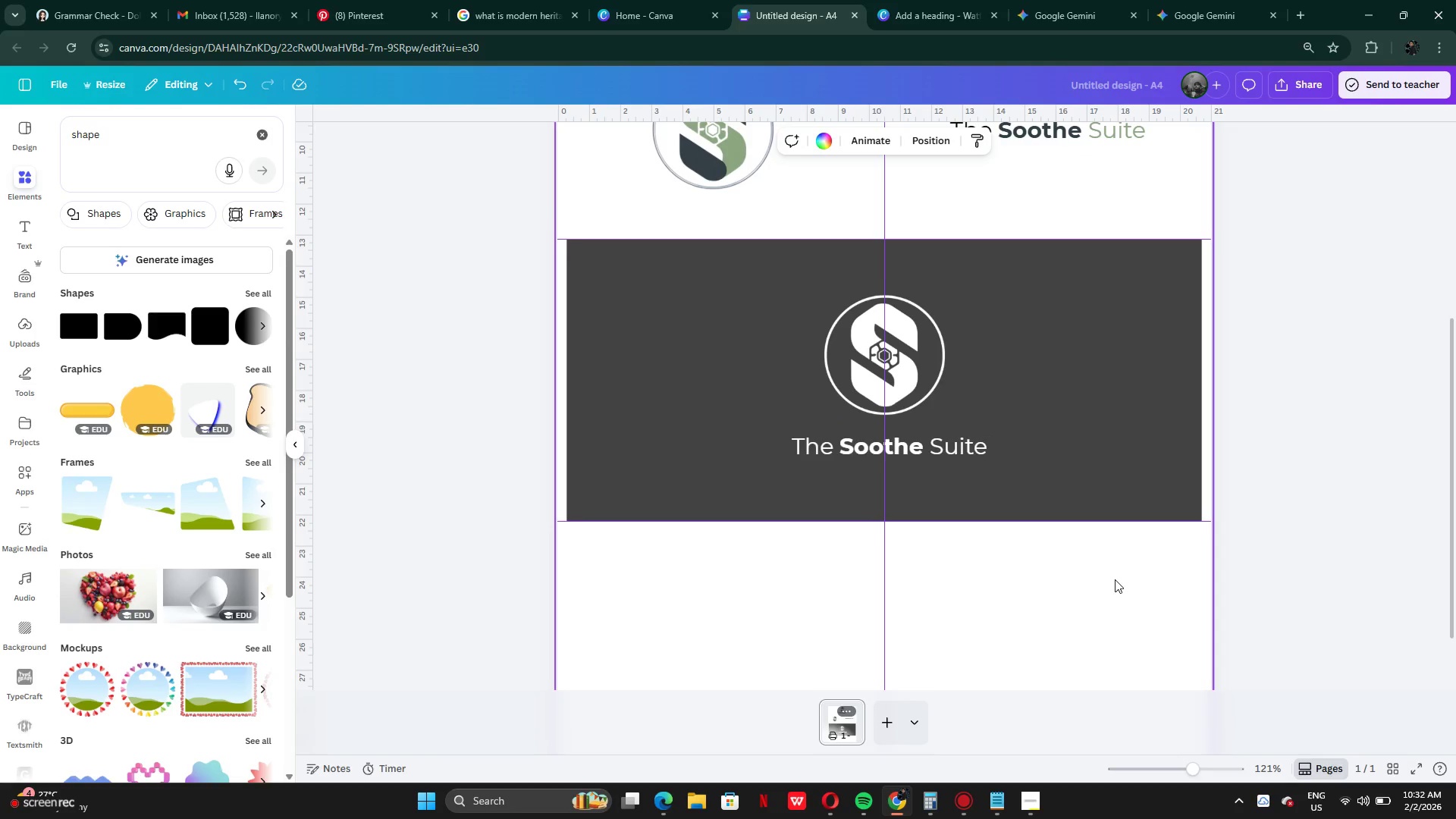 
scroll: coordinate [1118, 576], scroll_direction: up, amount: 2.0
 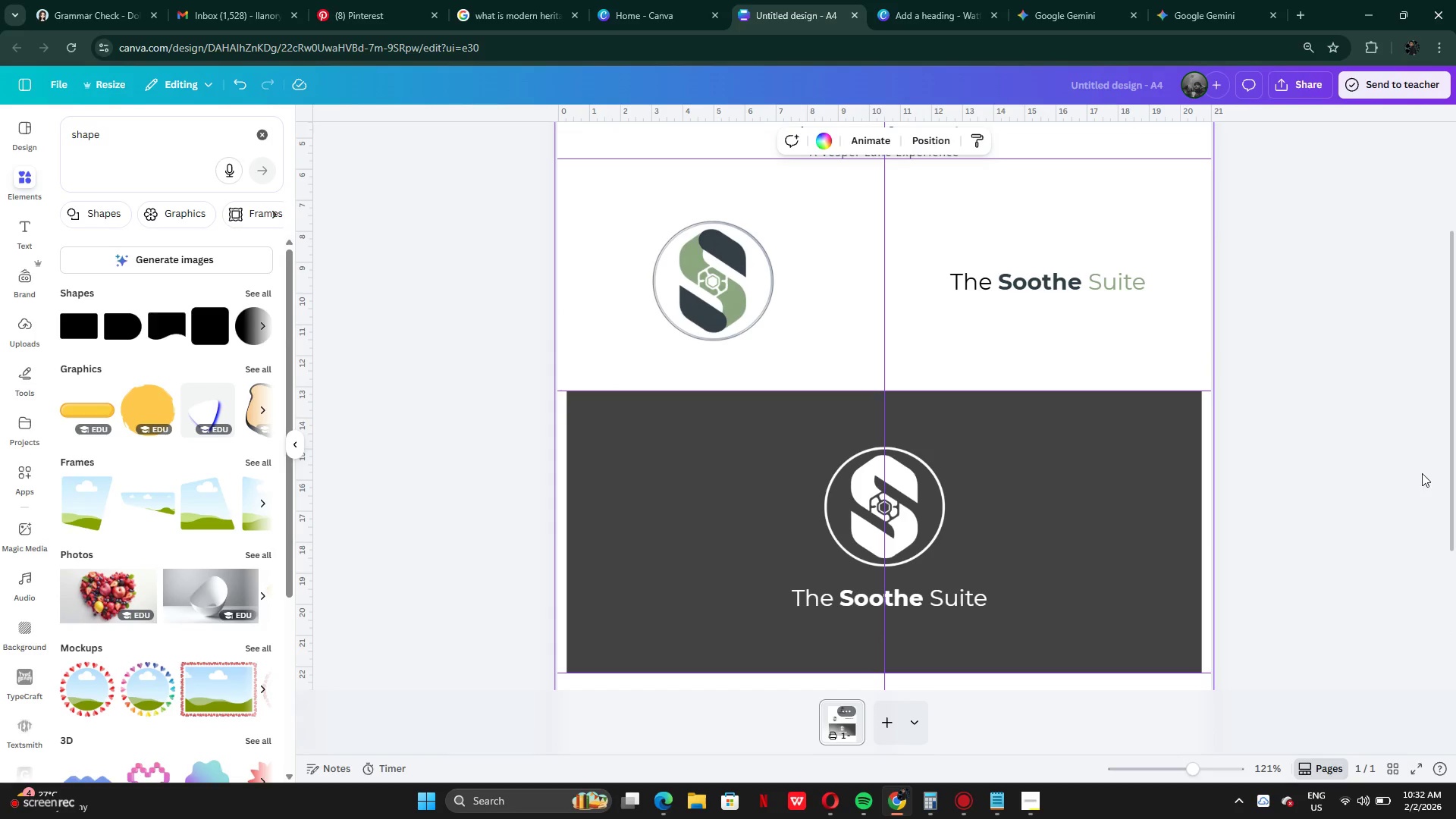 
scroll: coordinate [1368, 502], scroll_direction: none, amount: 0.0
 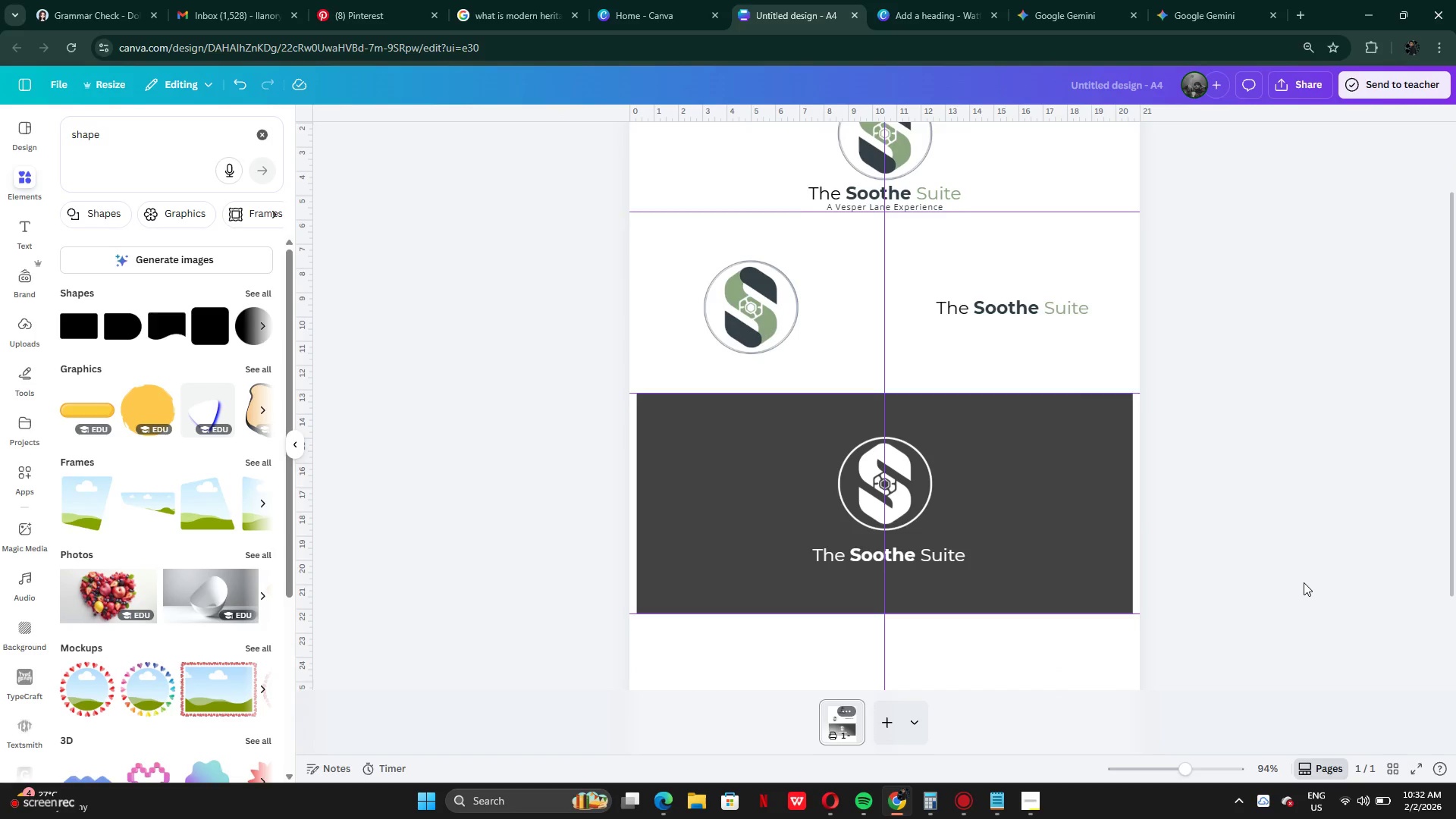 
wait(5.95)
 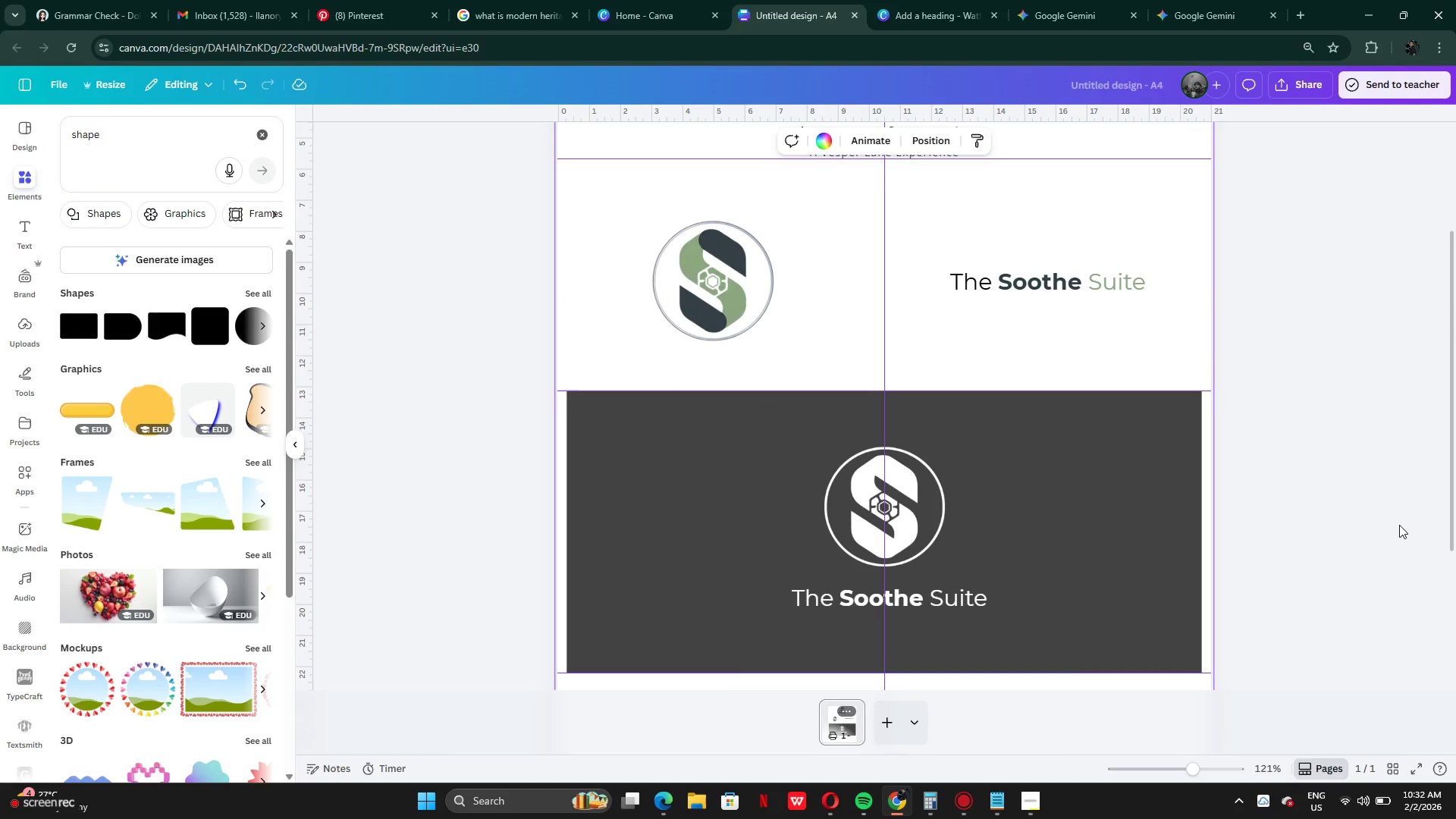 
left_click([1417, 764])
 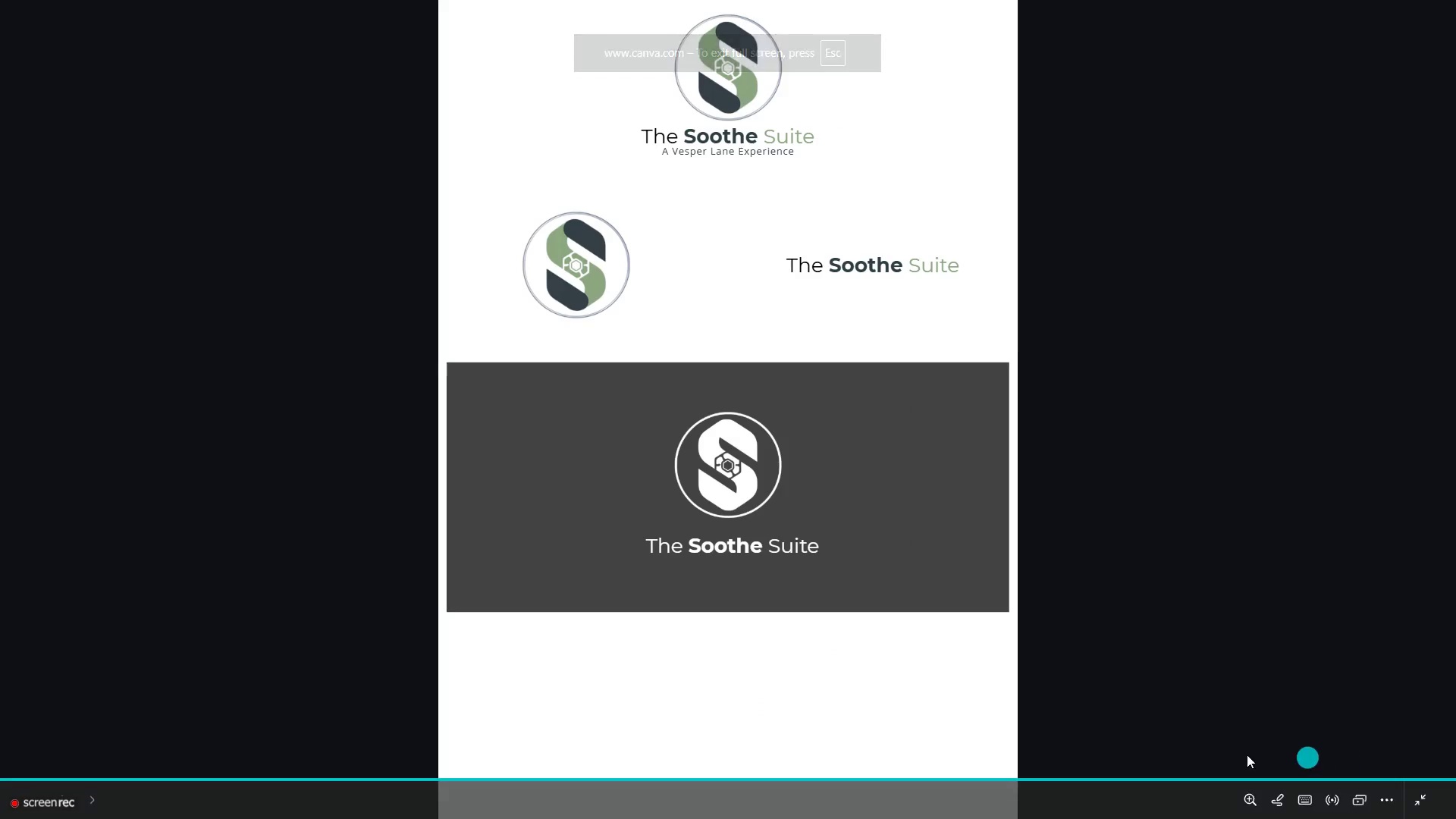 
wait(5.75)
 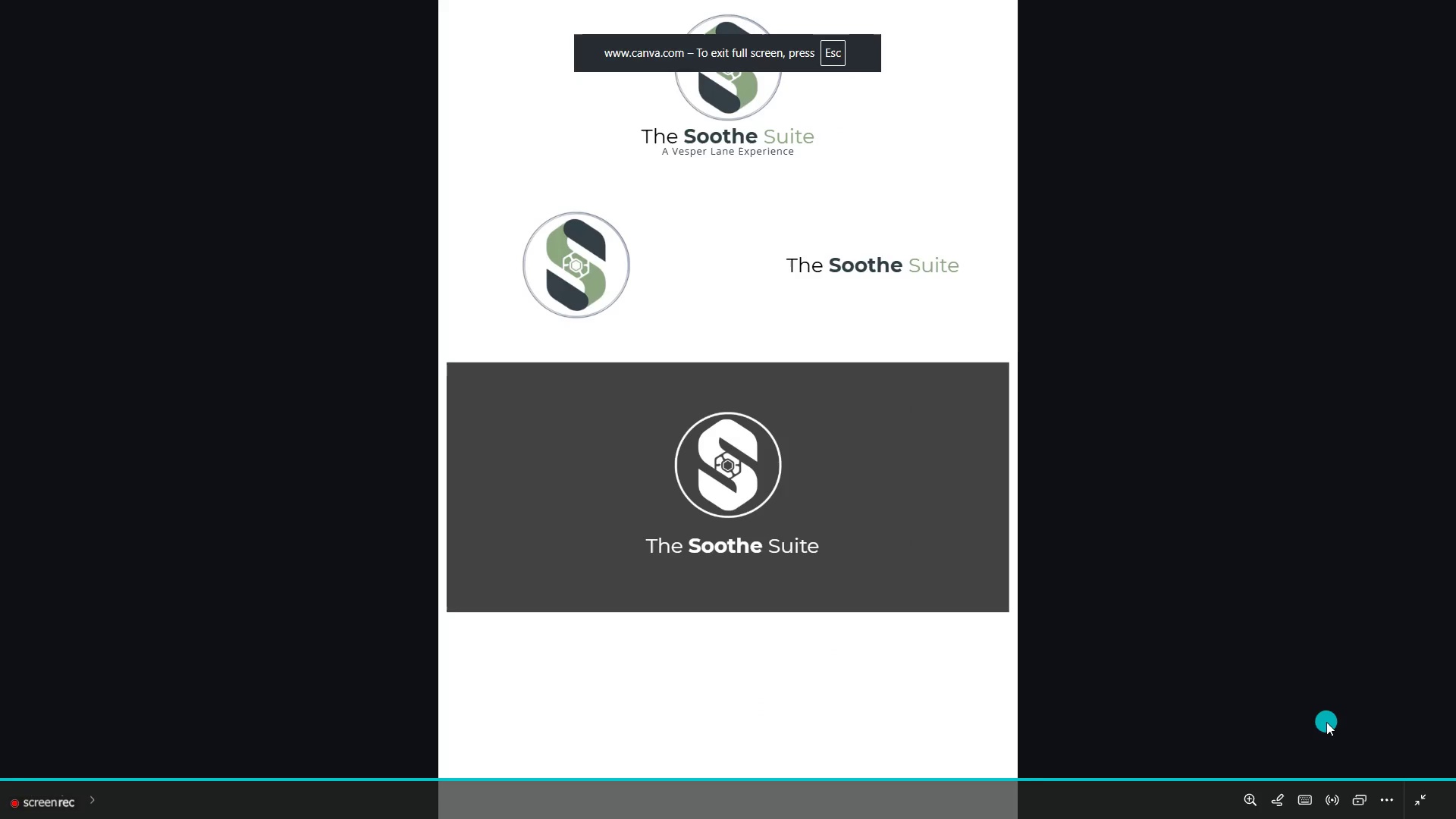 
left_click([1436, 808])
 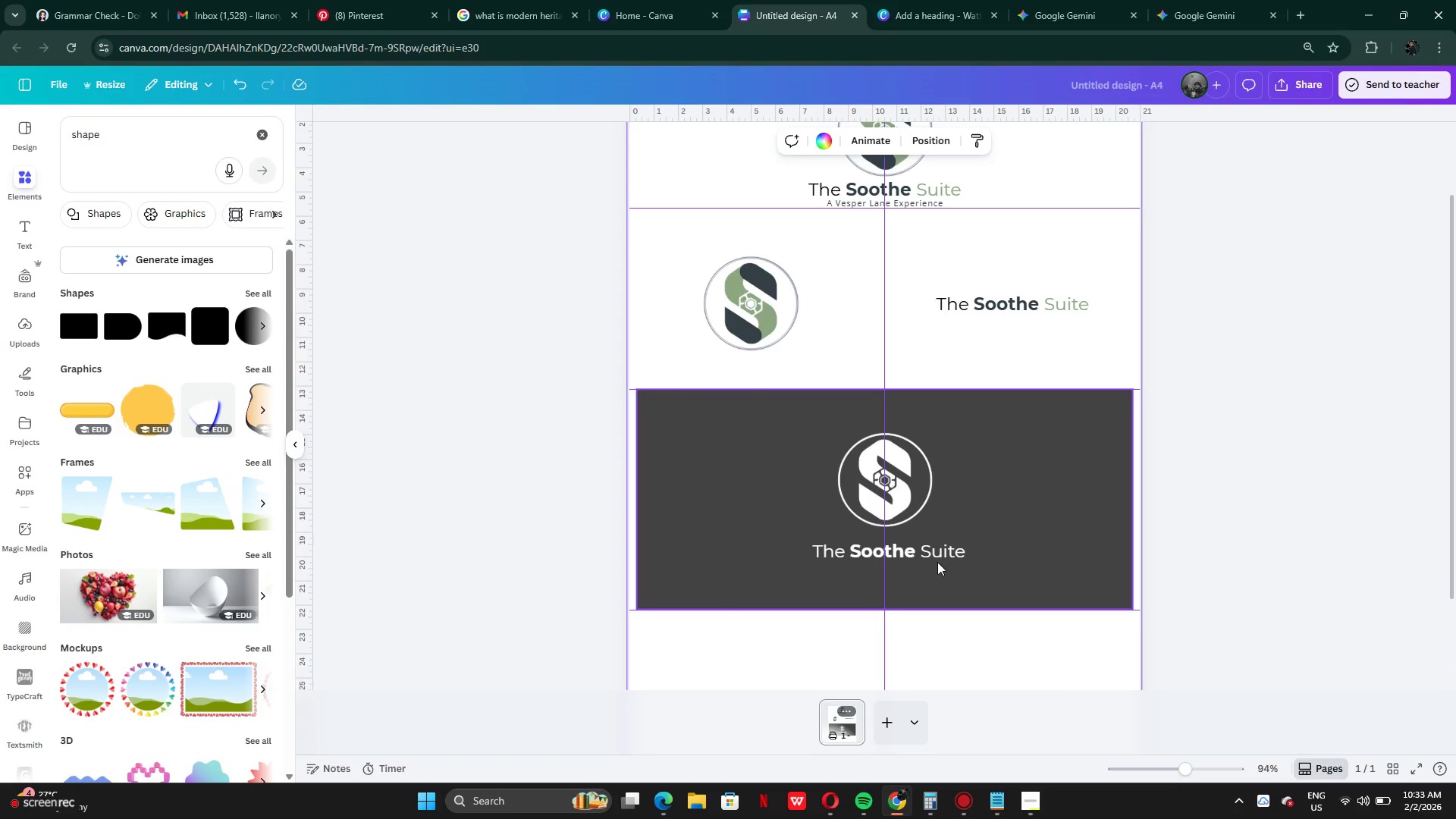 
left_click([930, 551])
 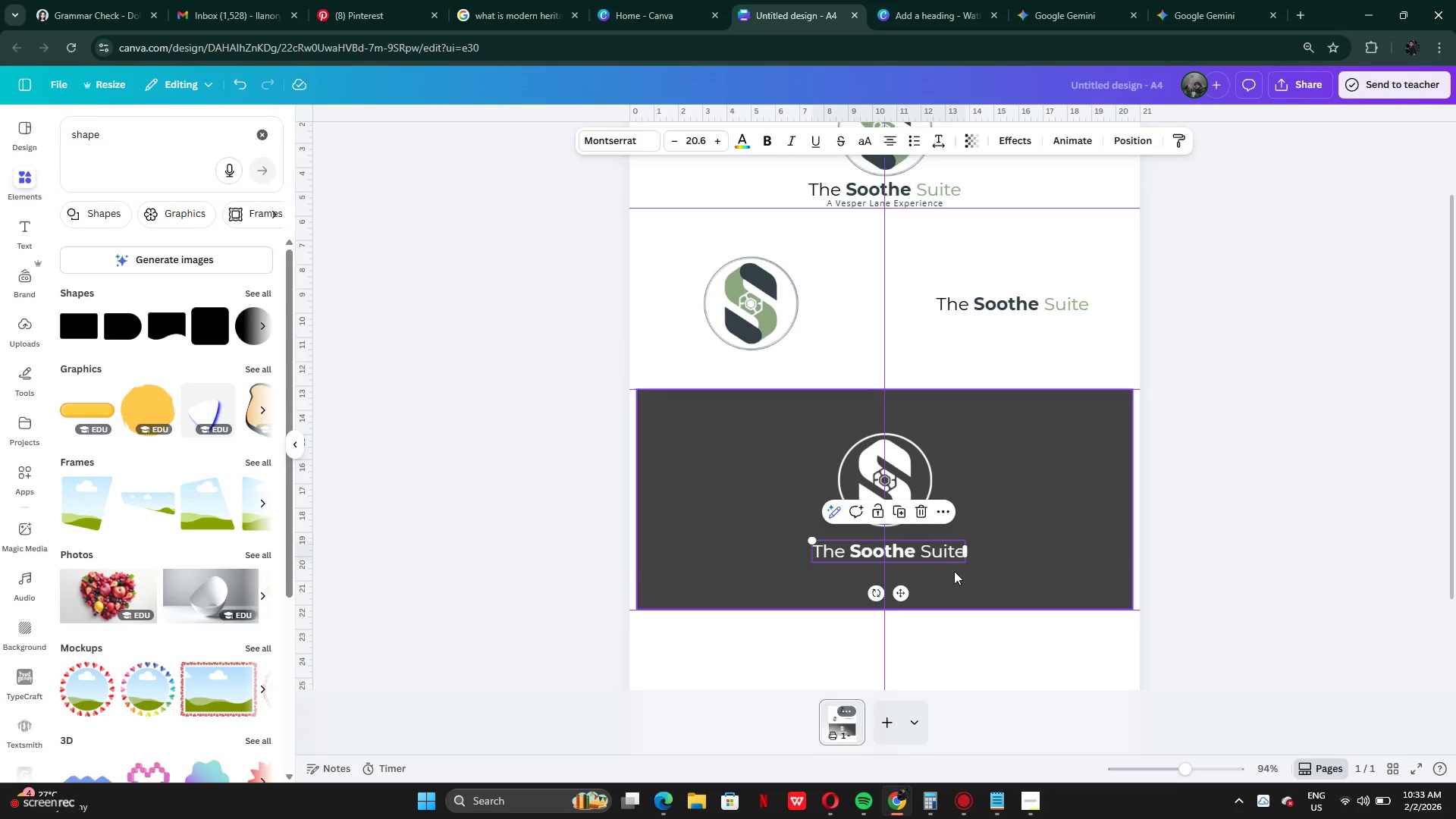 
key(ArrowUp)
 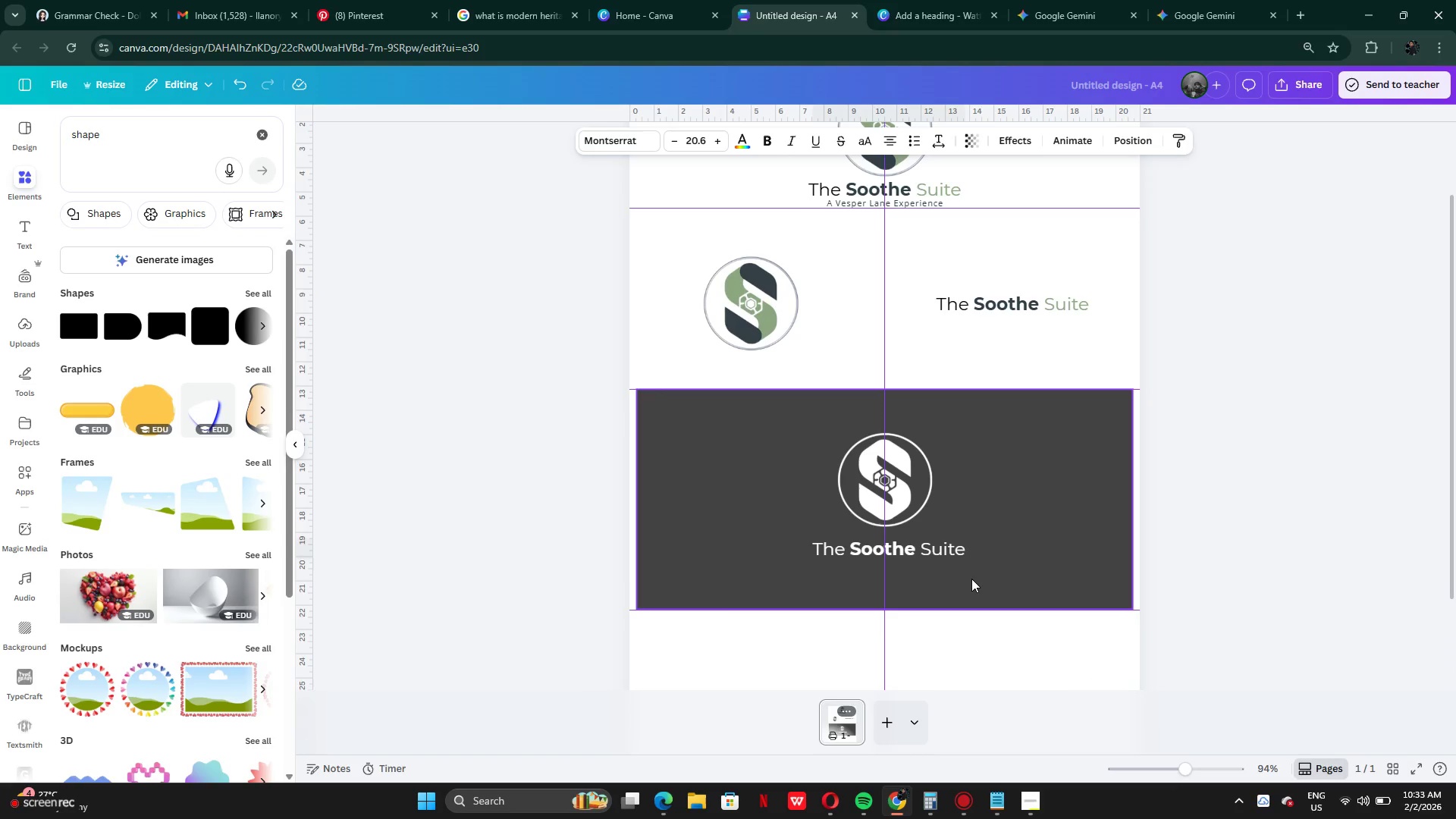 
key(ArrowUp)
 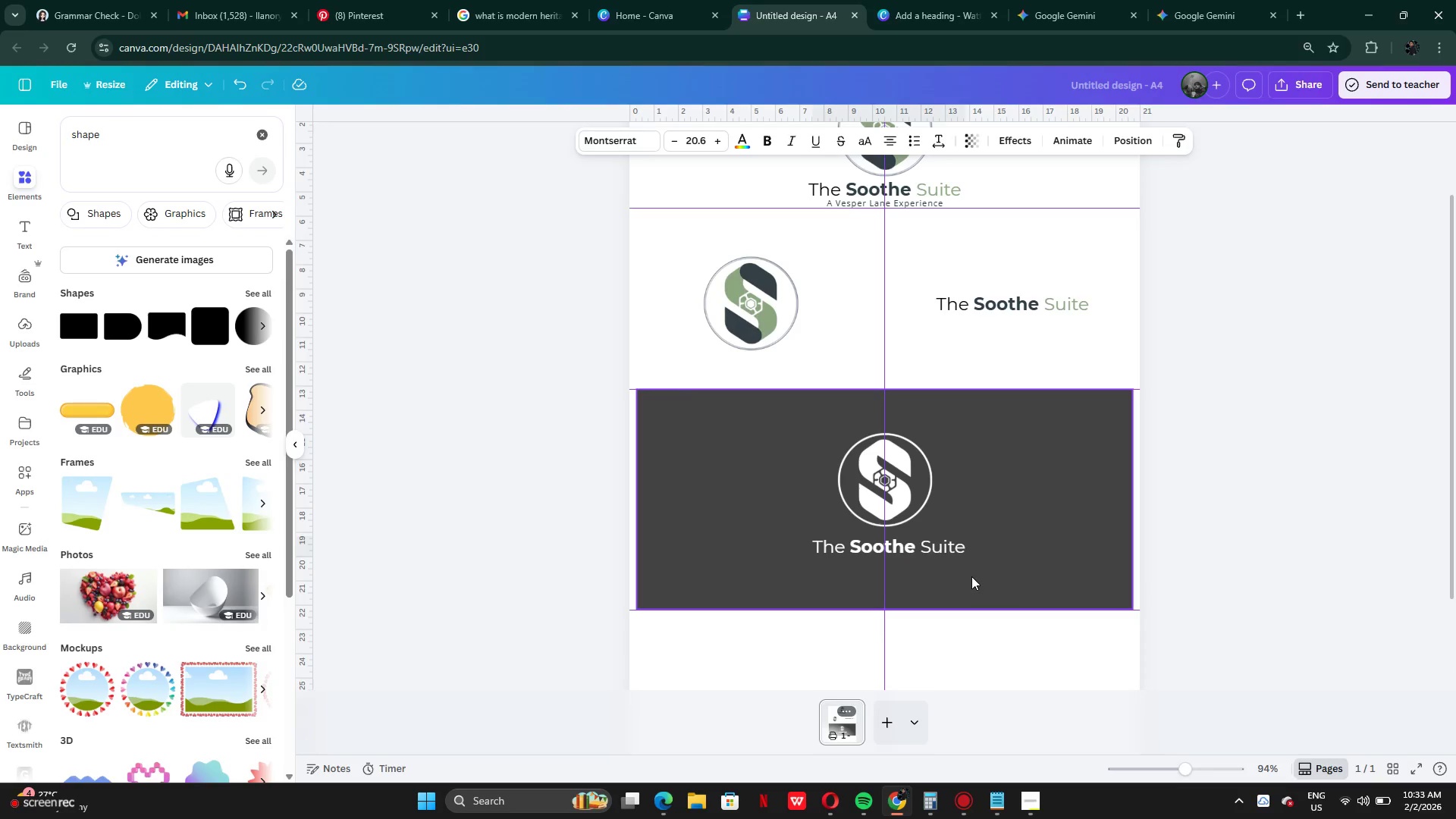 
key(ArrowUp)
 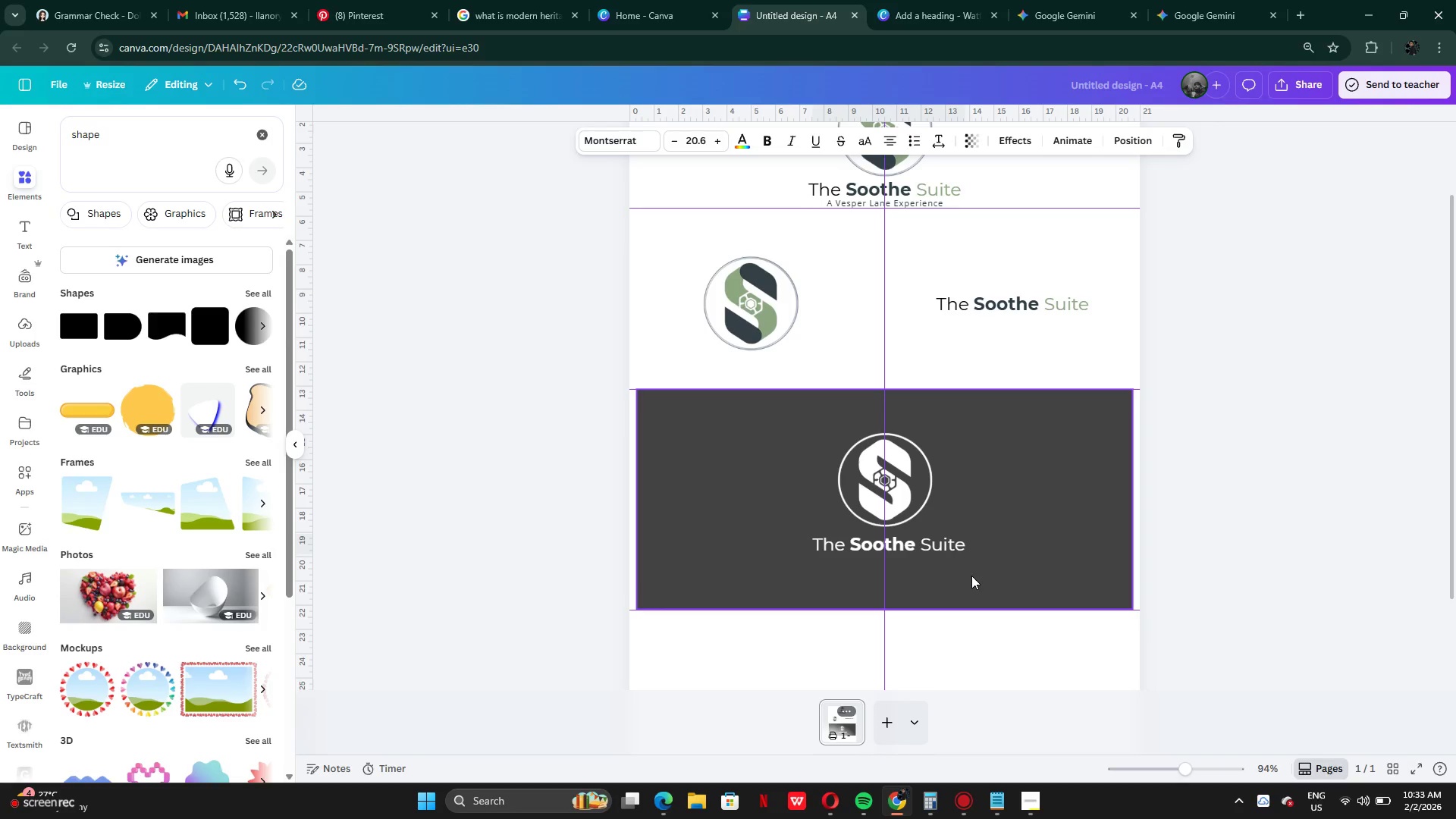 
key(ArrowUp)
 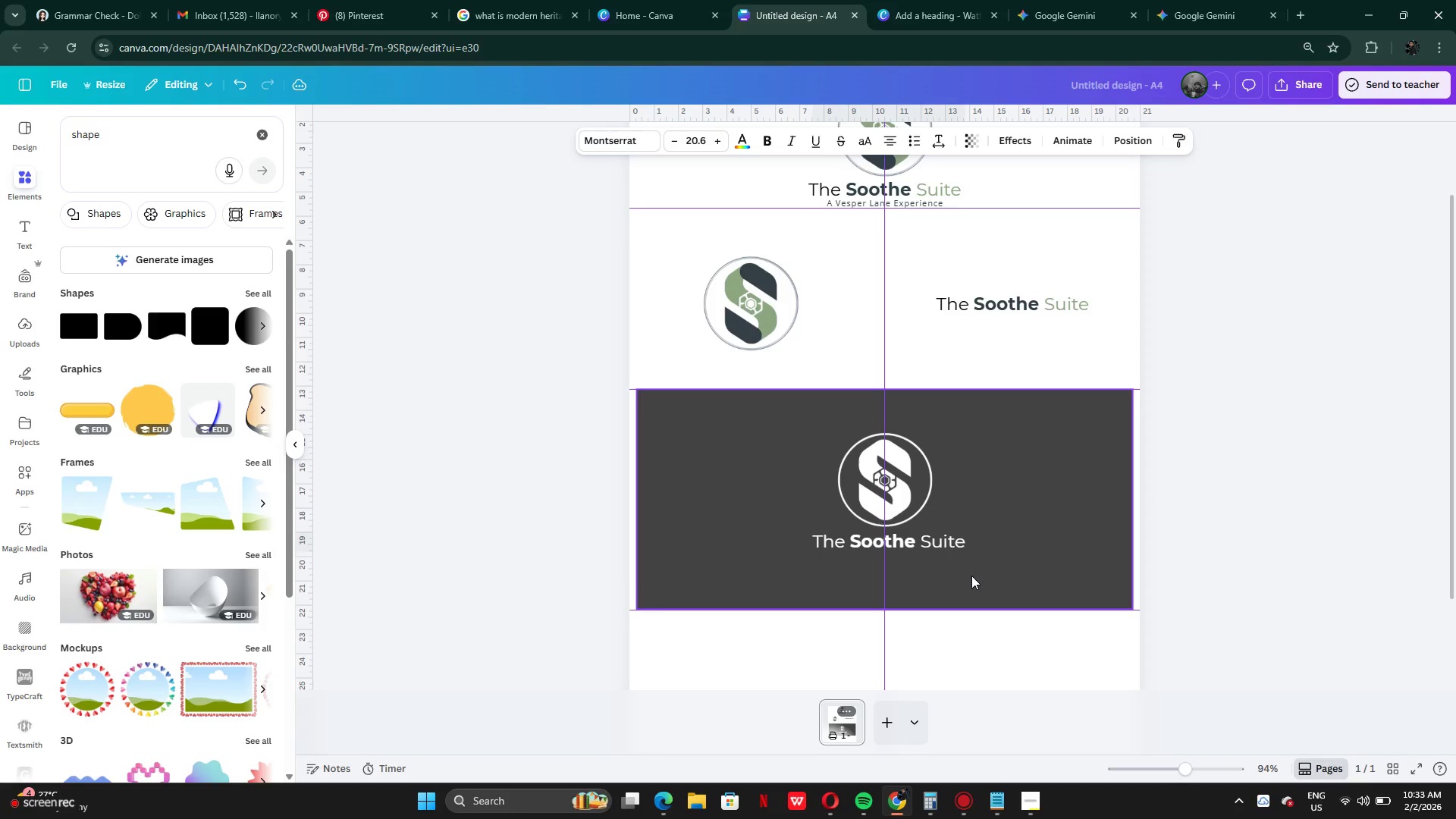 
key(ArrowDown)
 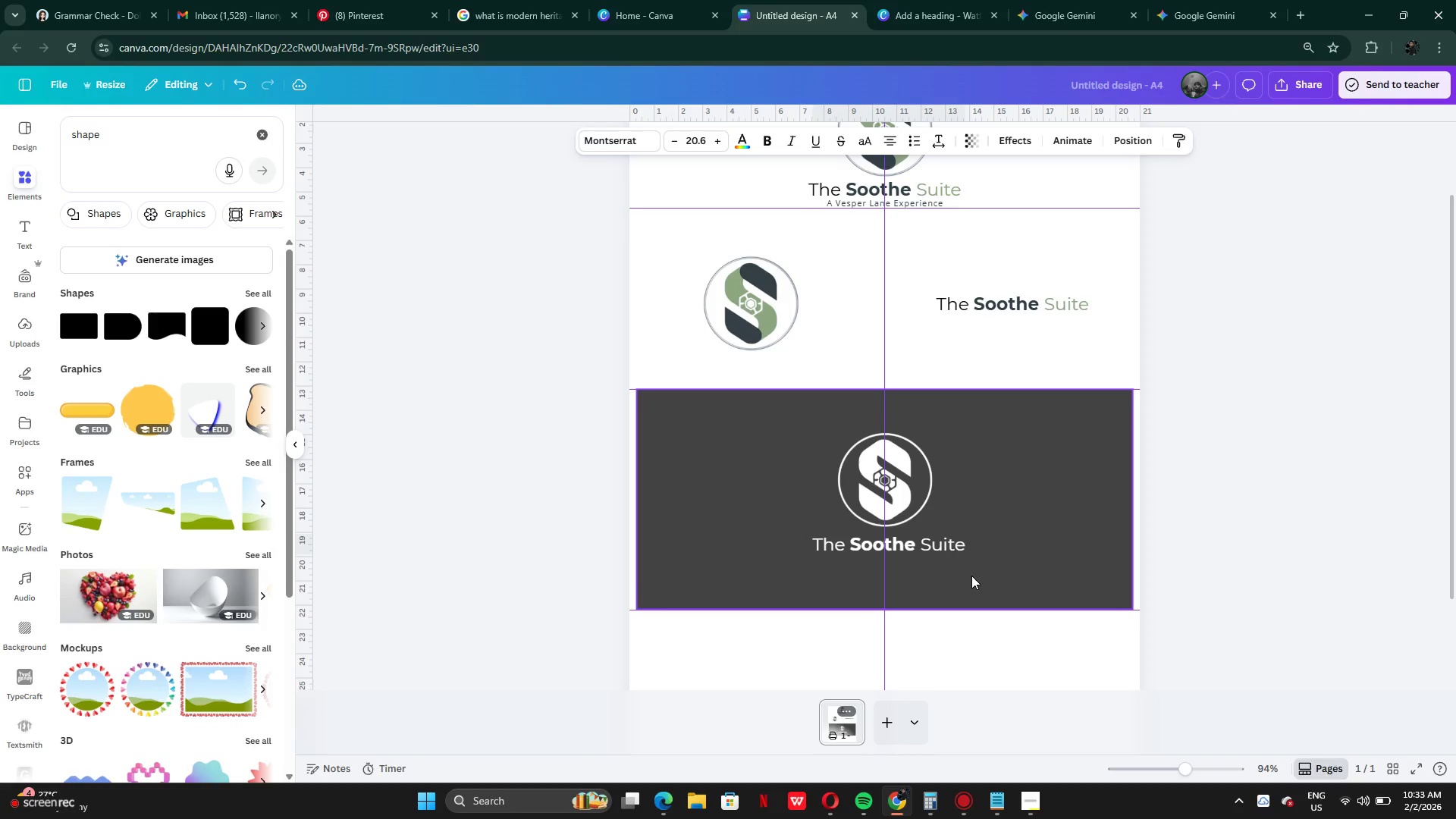 
key(ArrowUp)
 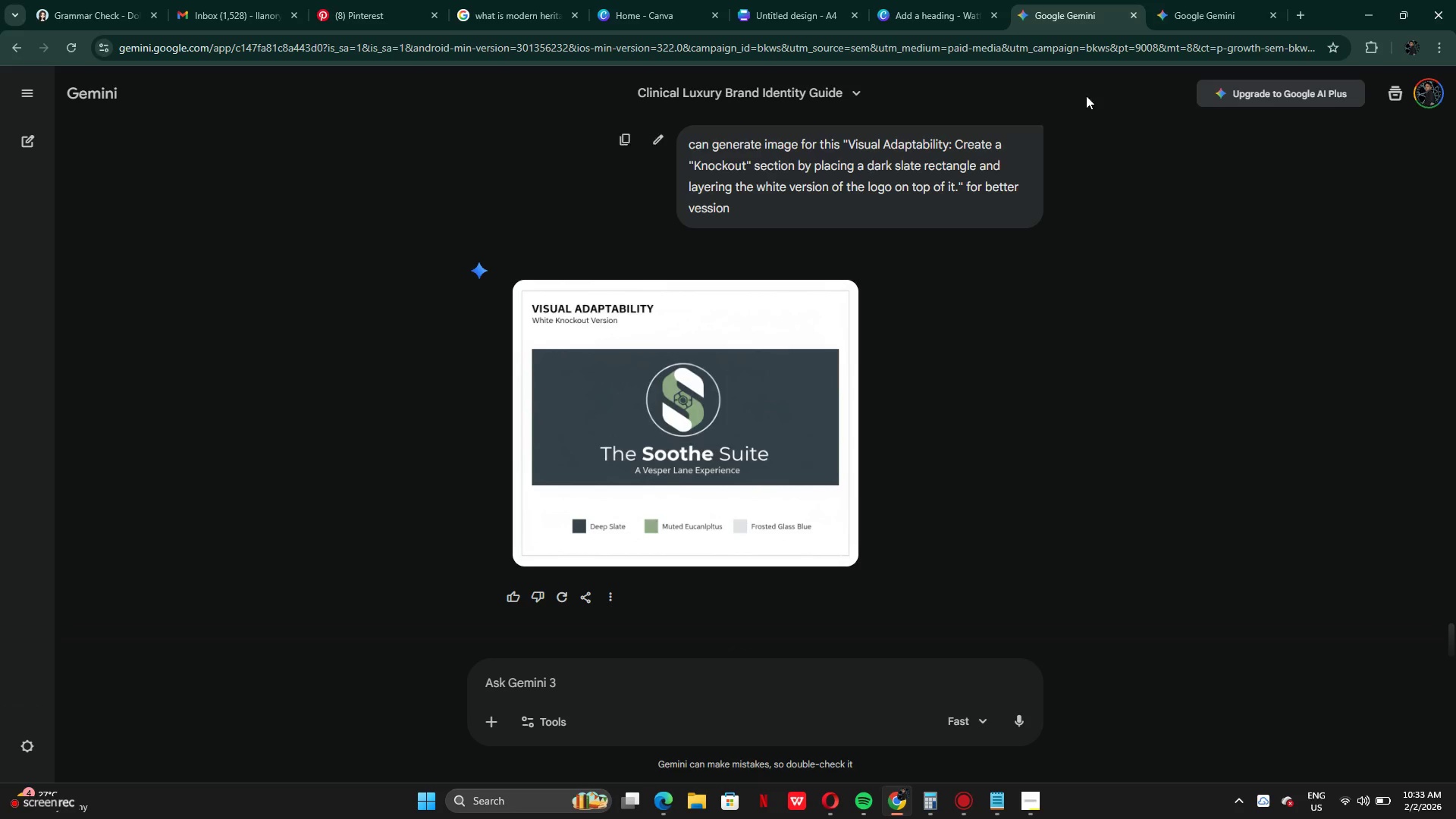 
left_click([1186, 14])
 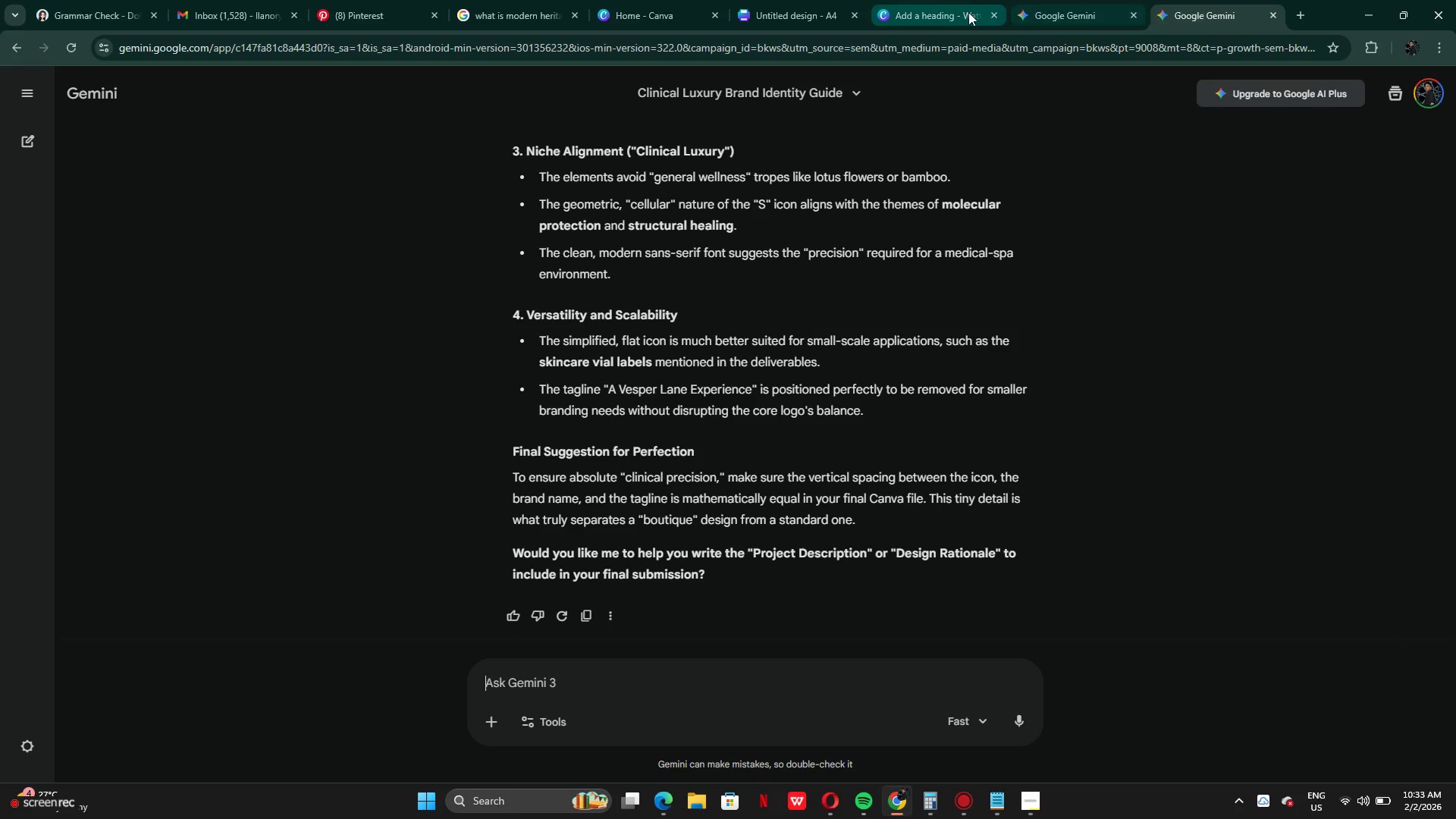 
left_click([937, 20])
 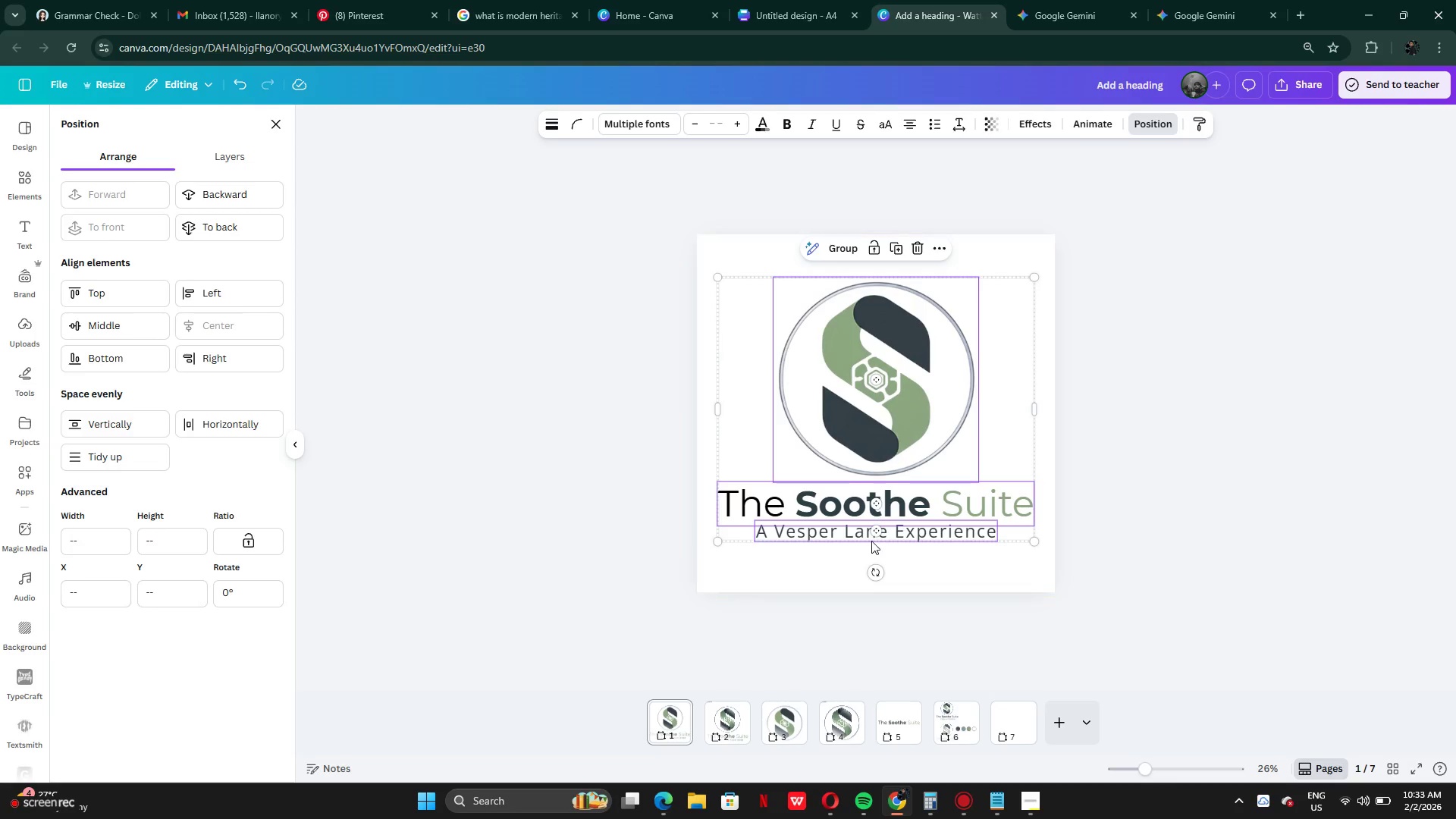 
left_click([820, 528])
 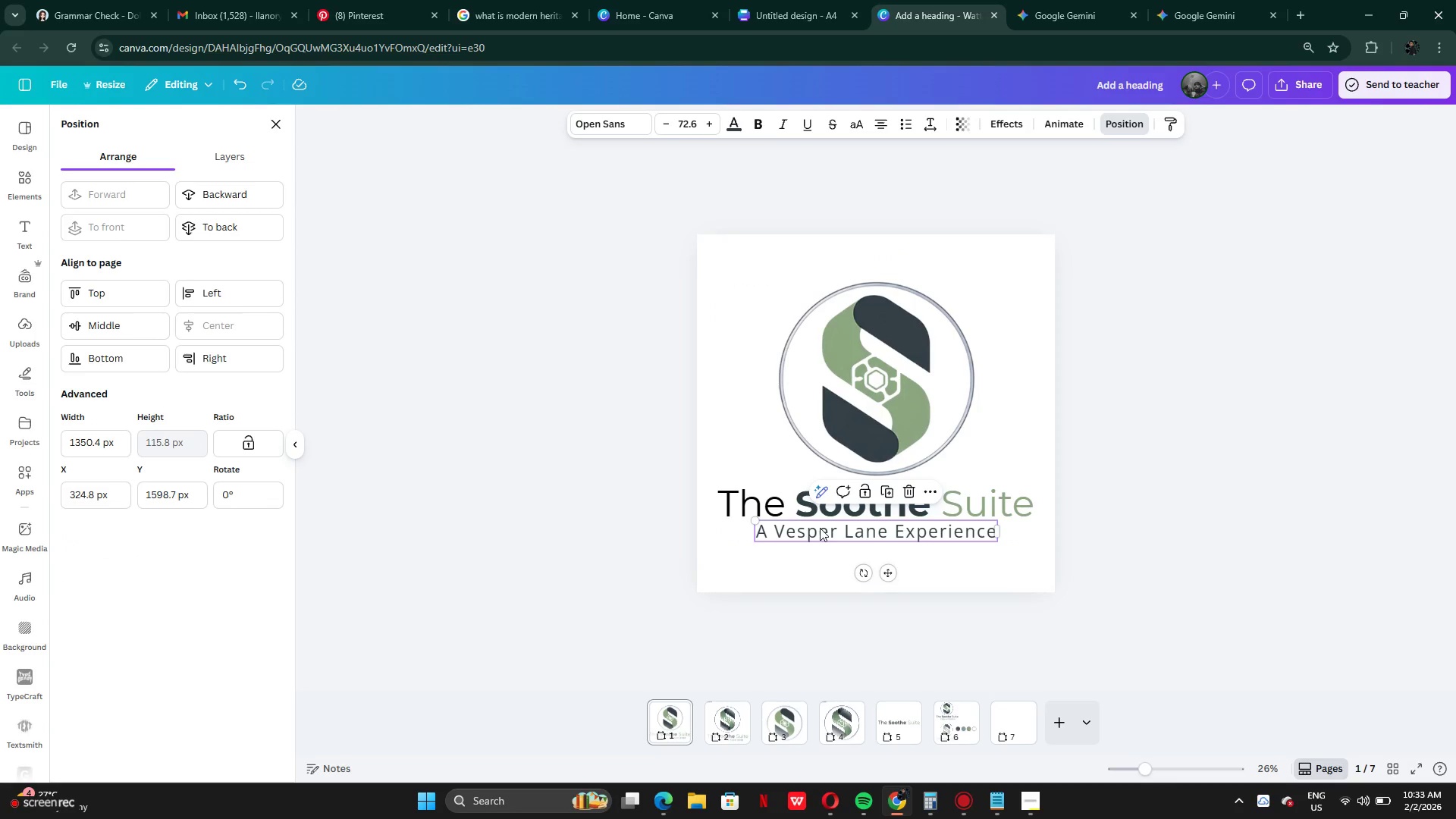 
key(Control+C)
 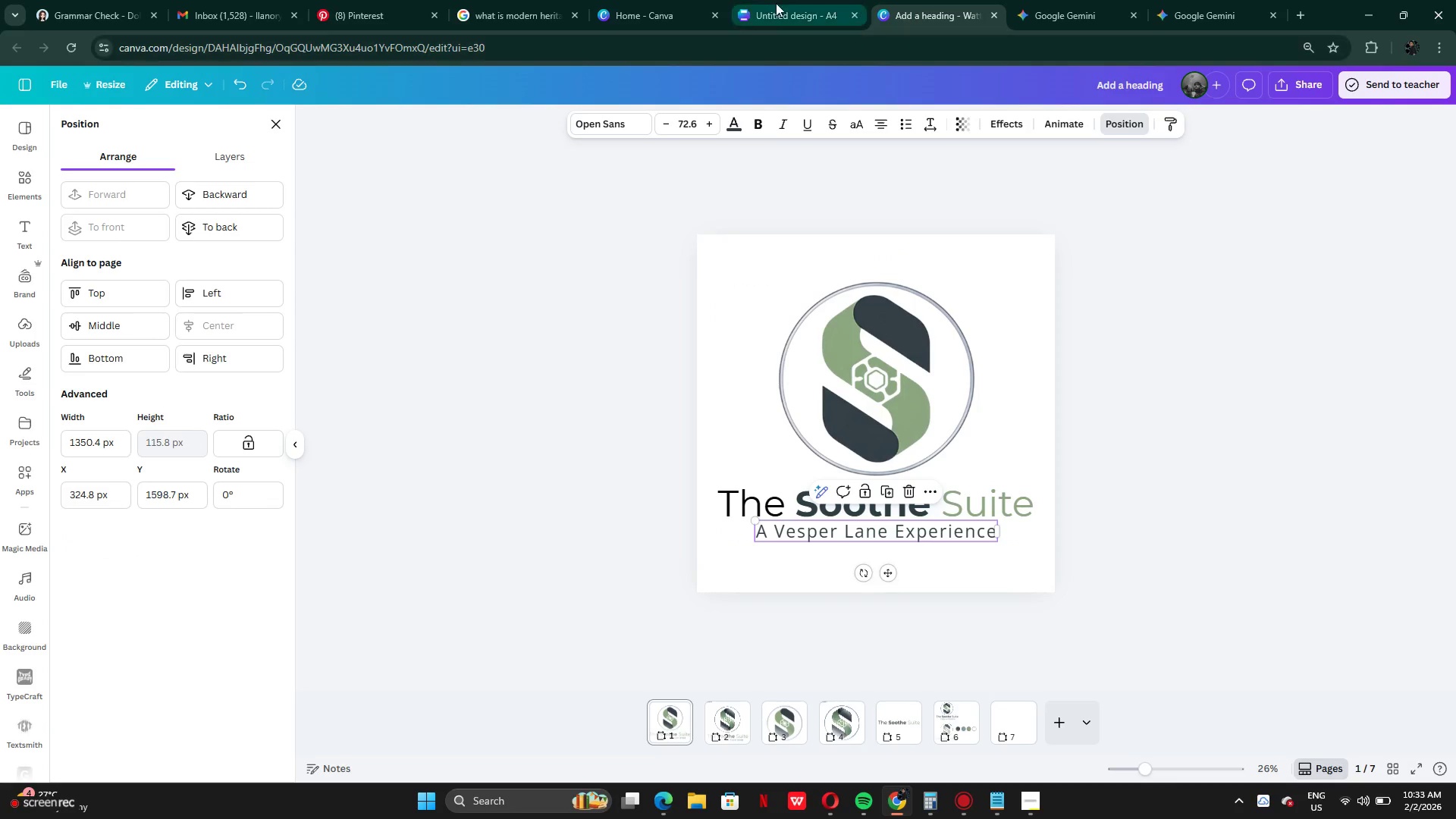 
left_click([765, 8])
 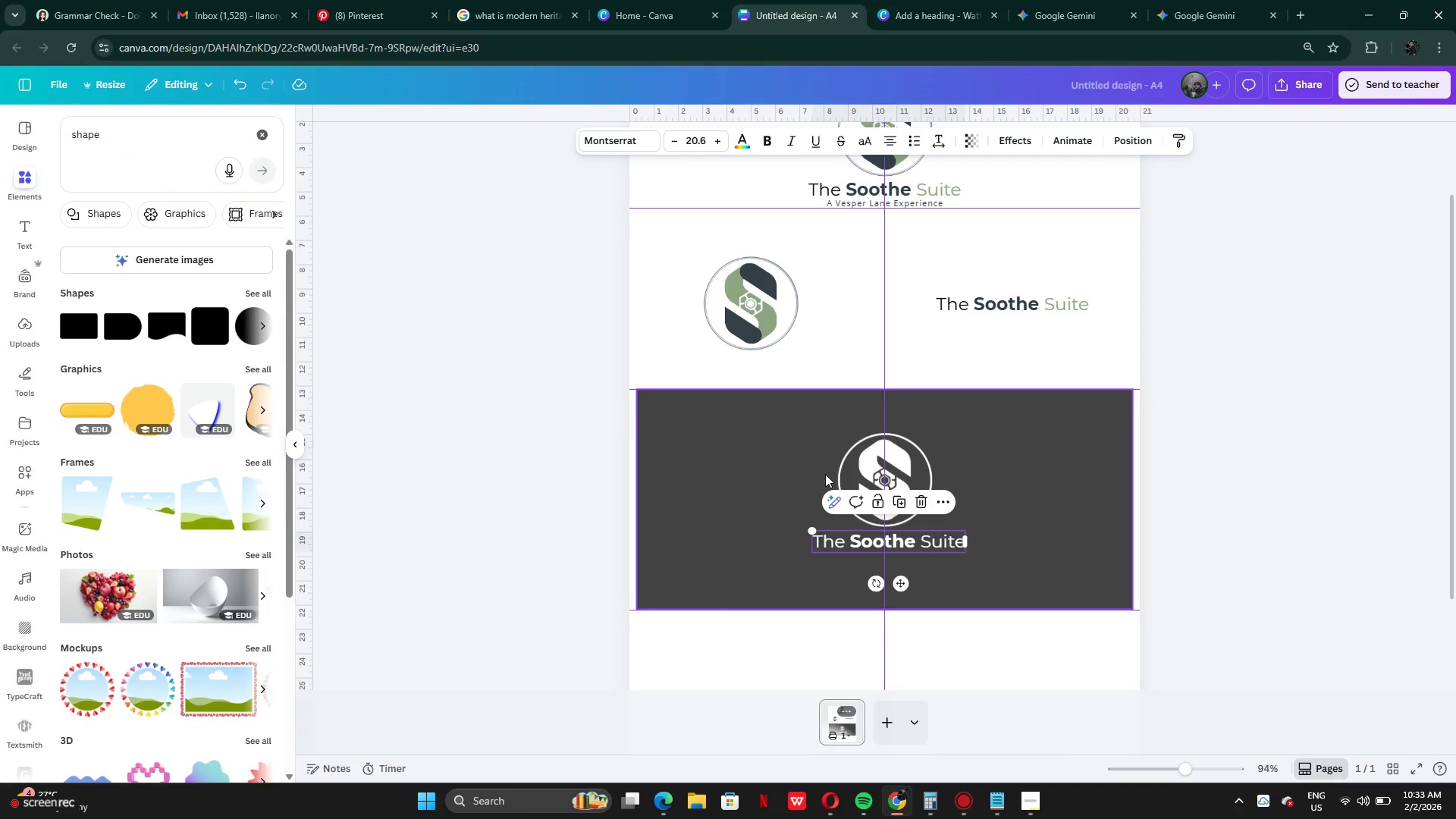 
key(Control+V)
 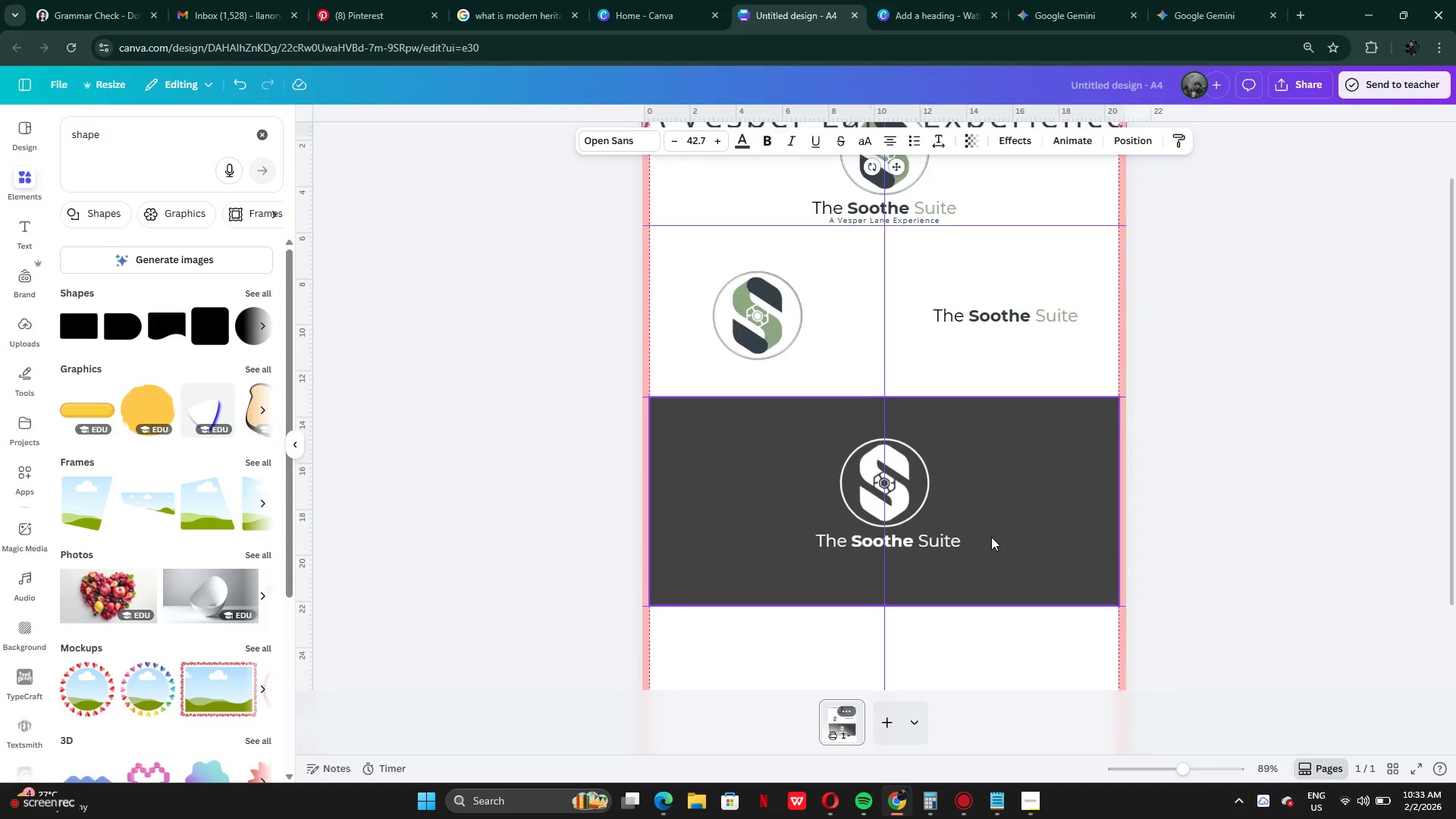 
key(Control+Z)
 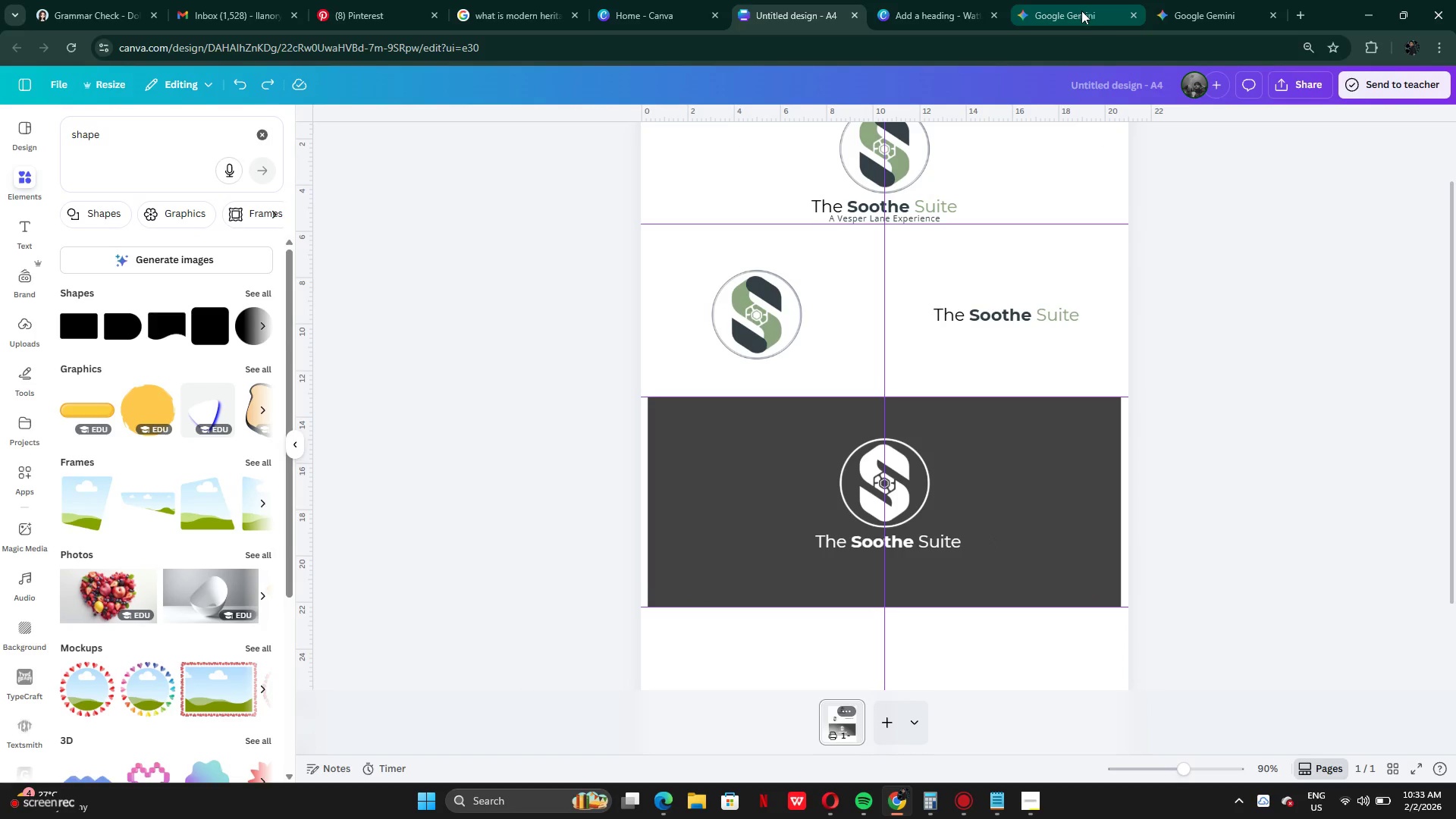 
left_click([929, 7])
 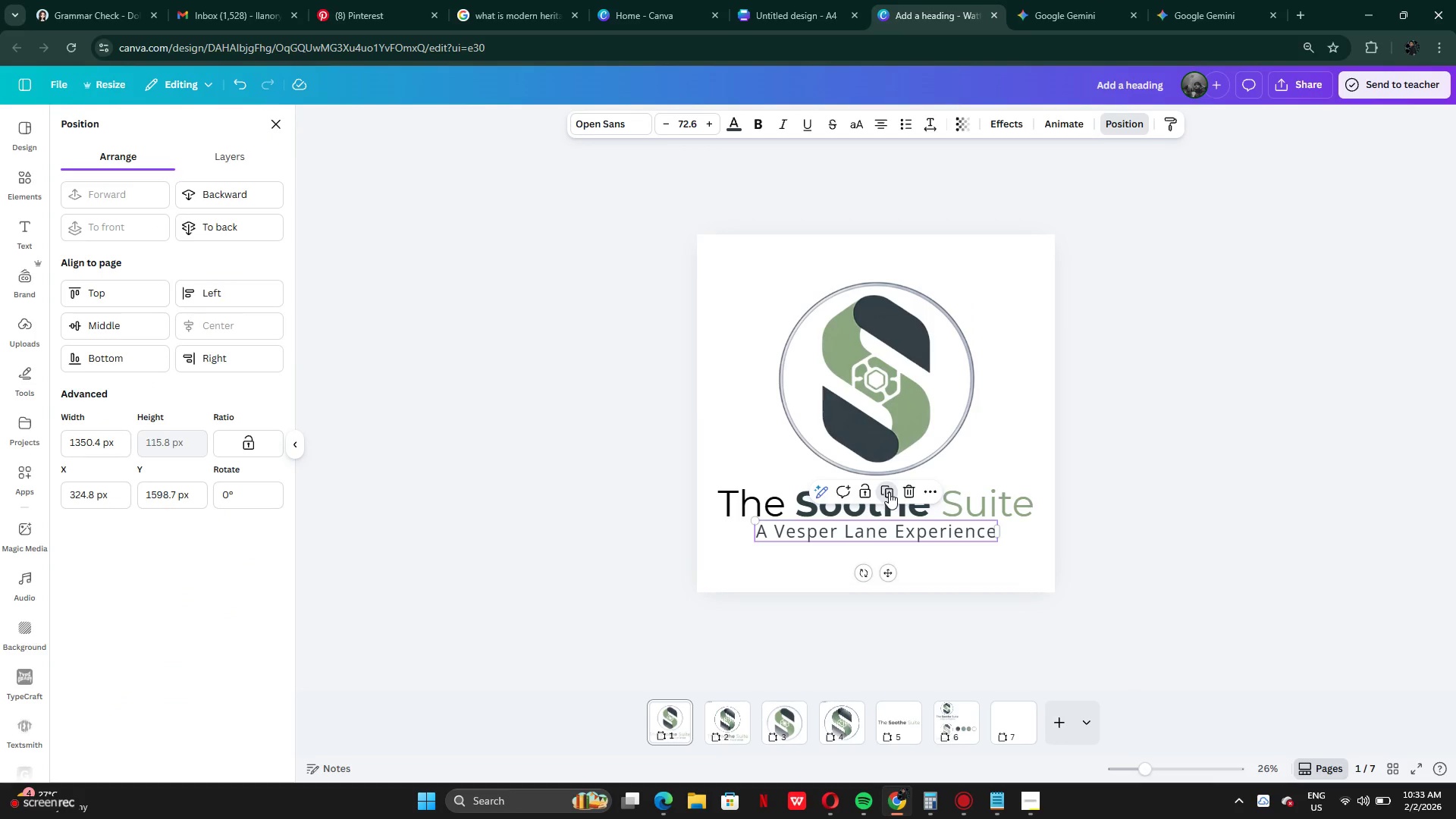 
key(Control+Z)
 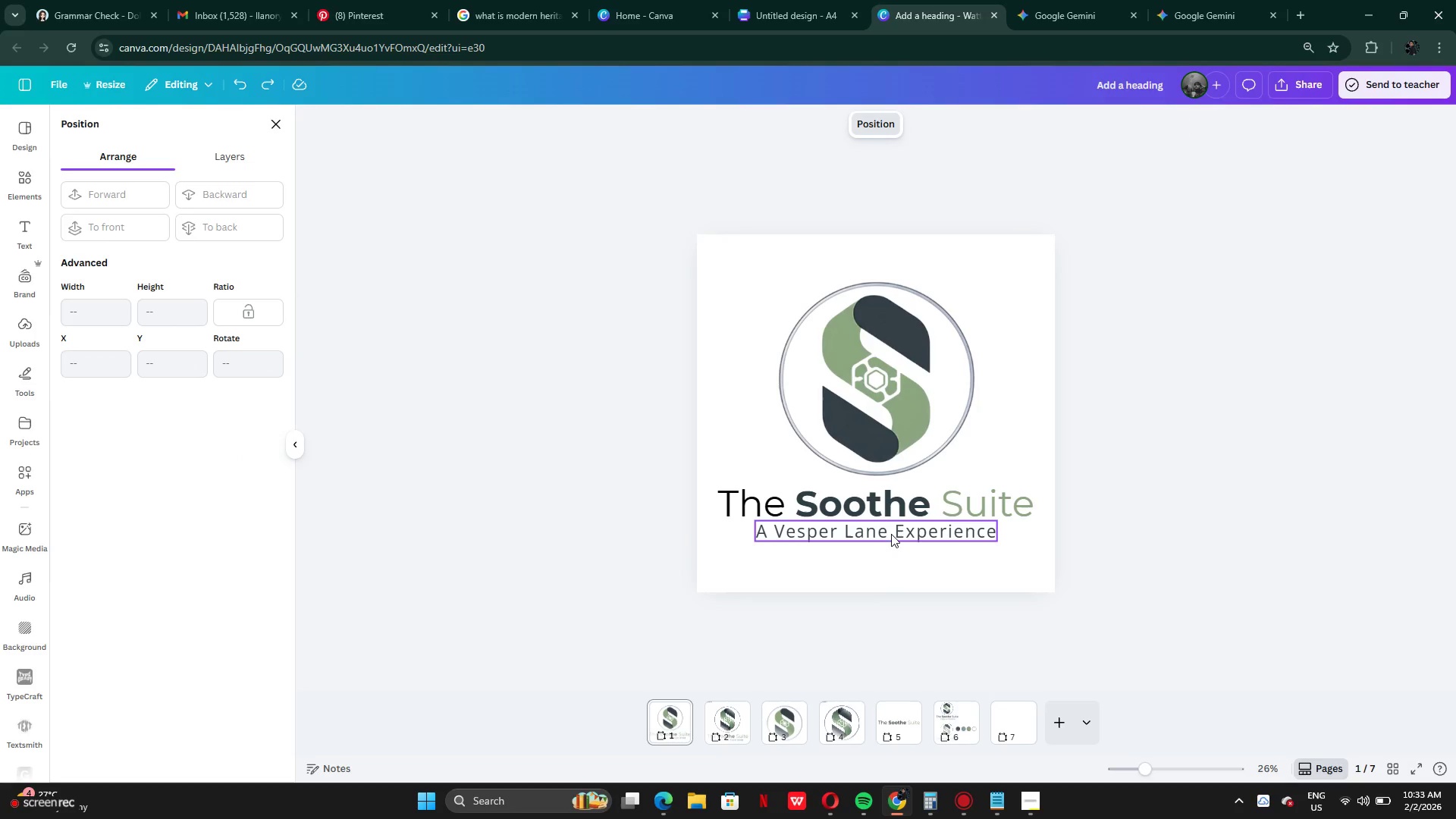 
left_click([891, 533])
 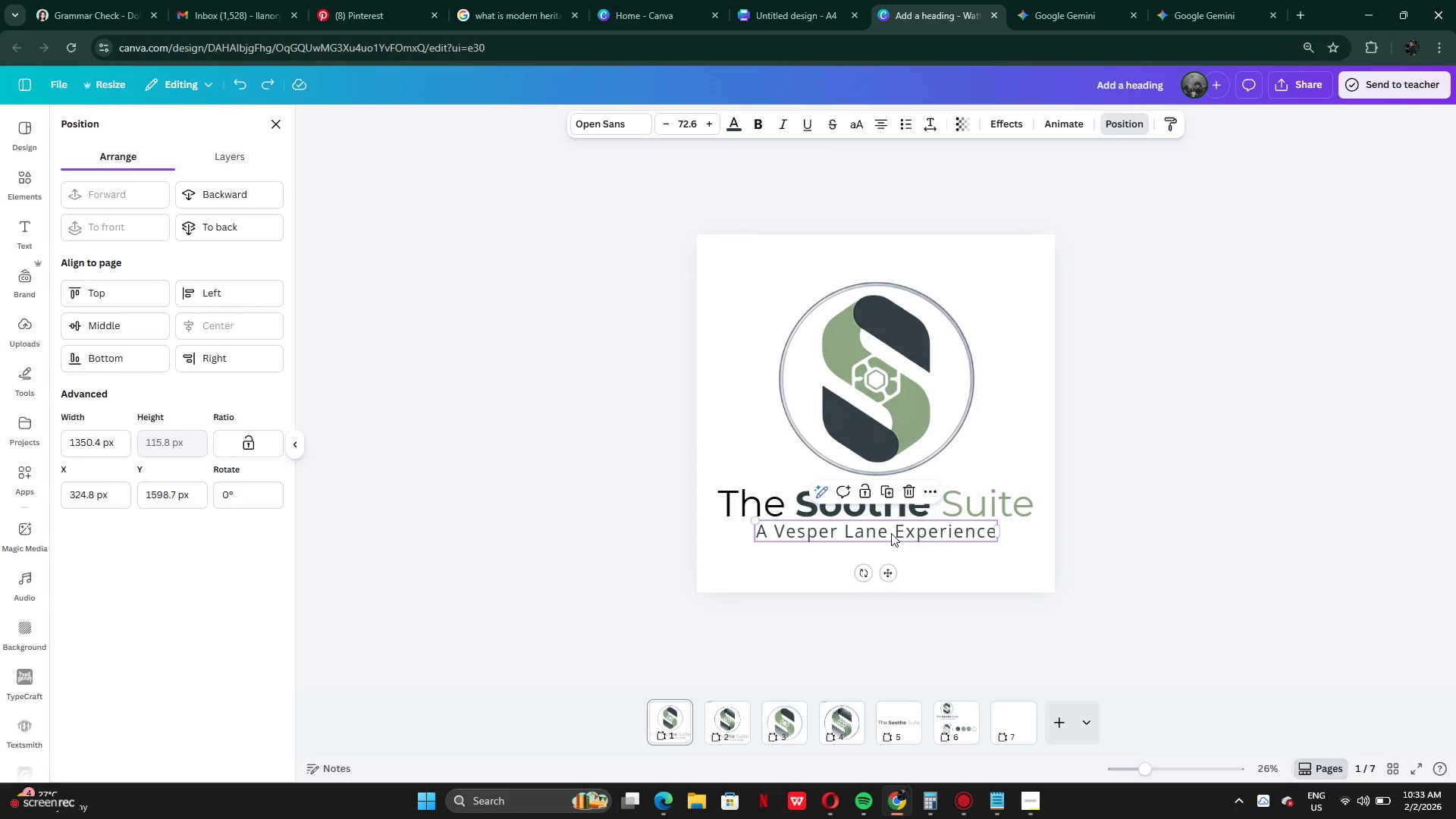 
key(Control+C)
 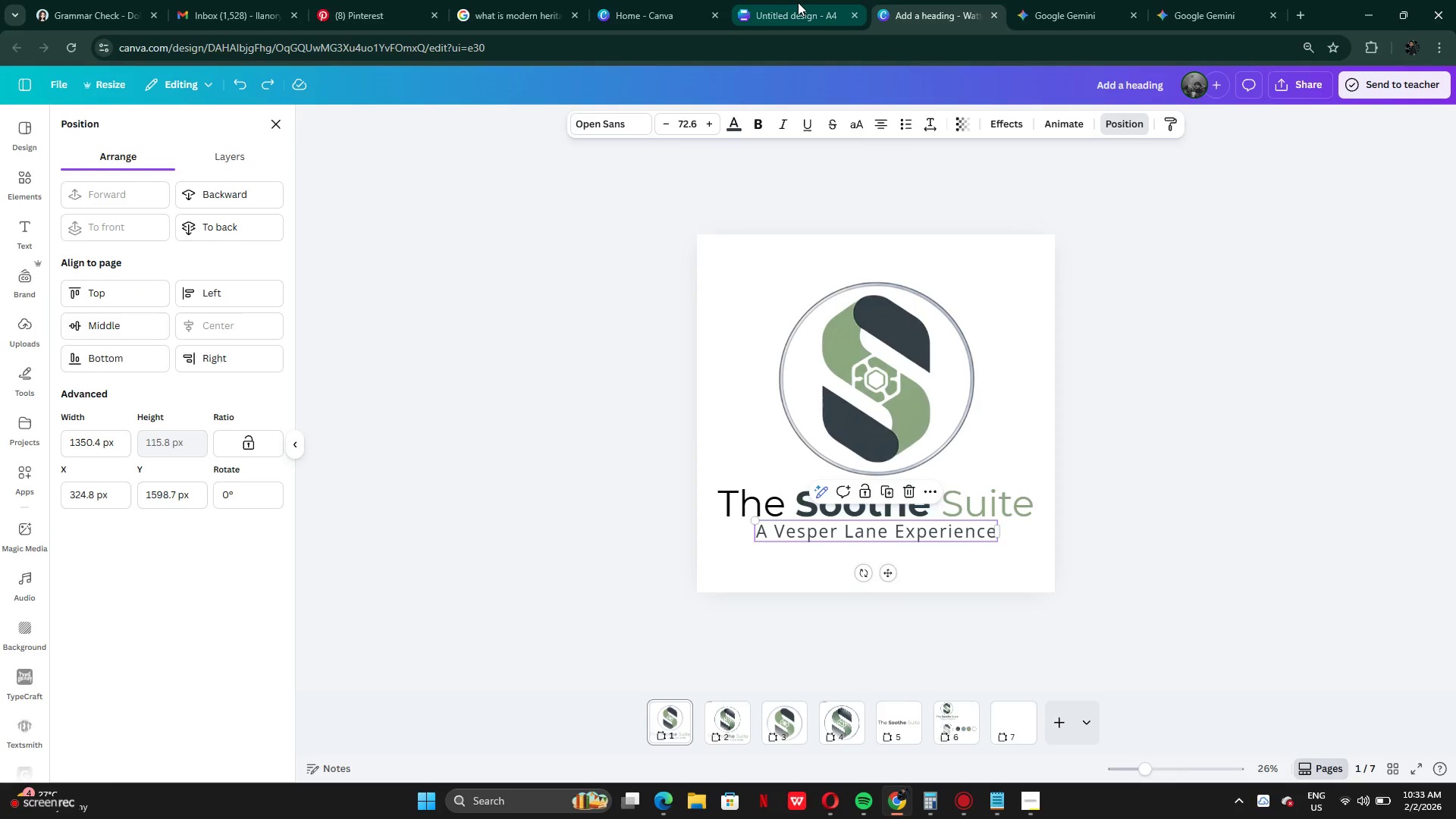 
left_click([798, 2])
 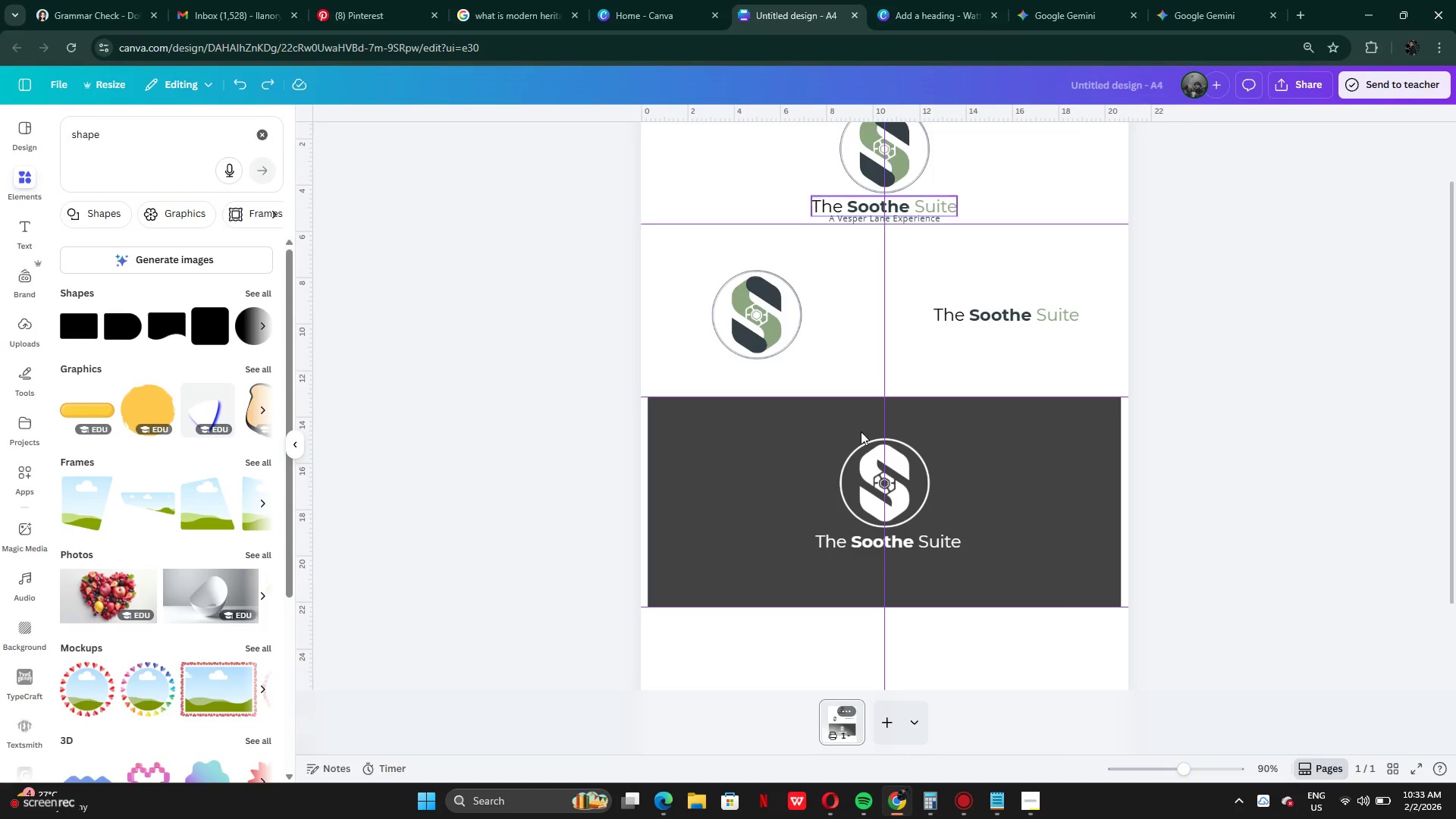 
key(Control+V)
 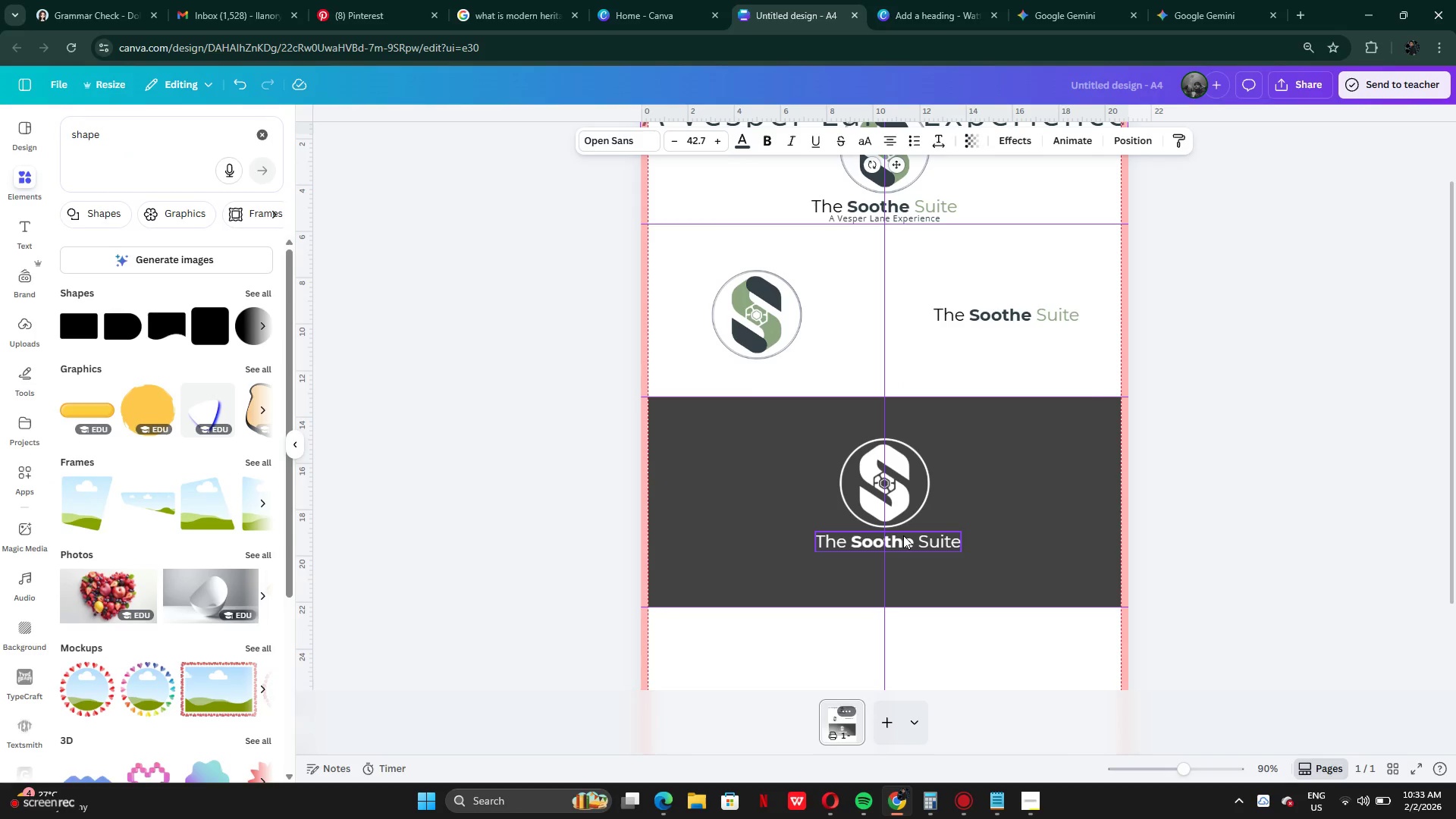 
scroll: coordinate [906, 535], scroll_direction: up, amount: 1.0
 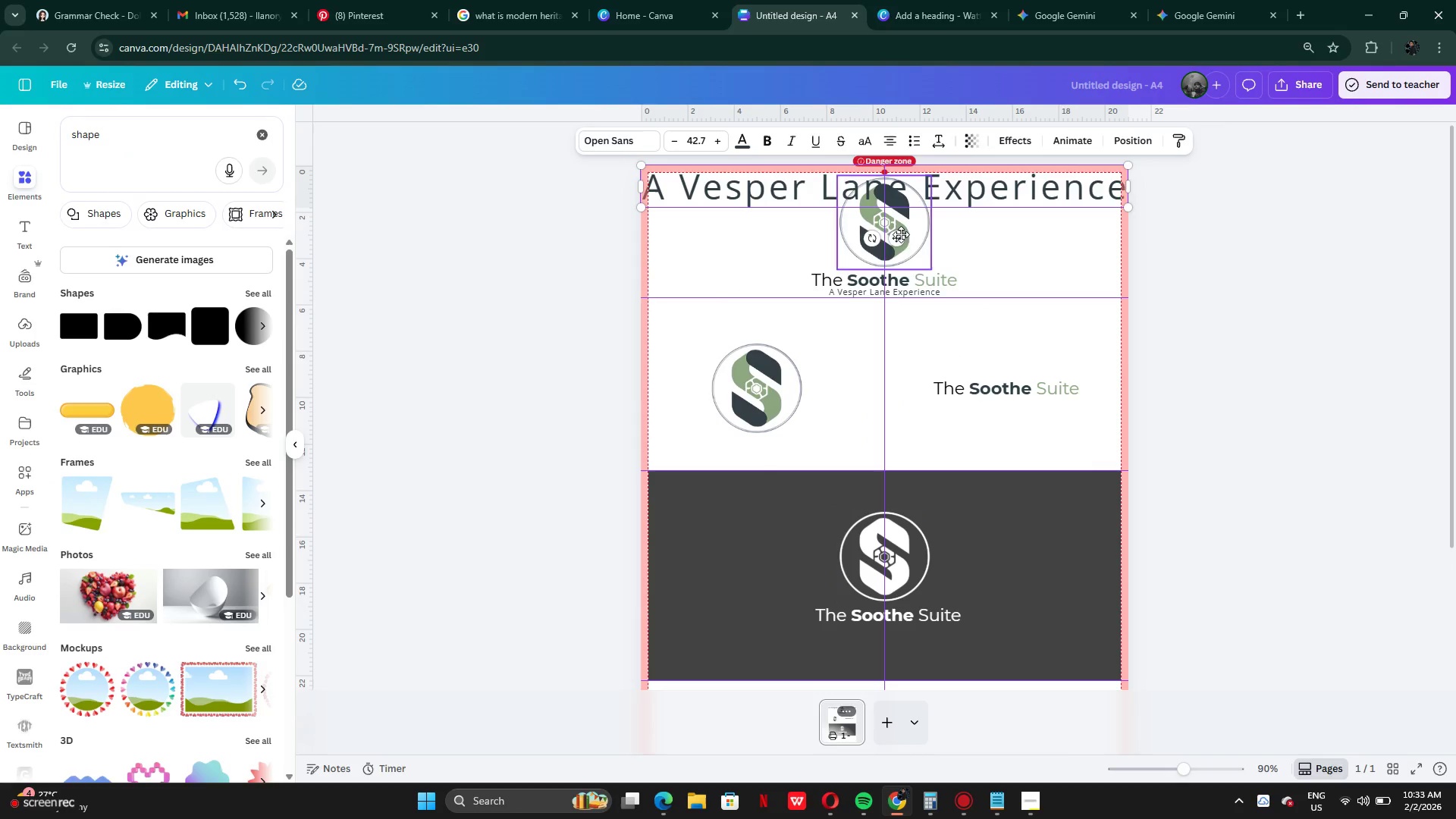 
left_click_drag(start_coordinate=[893, 236], to_coordinate=[887, 573])
 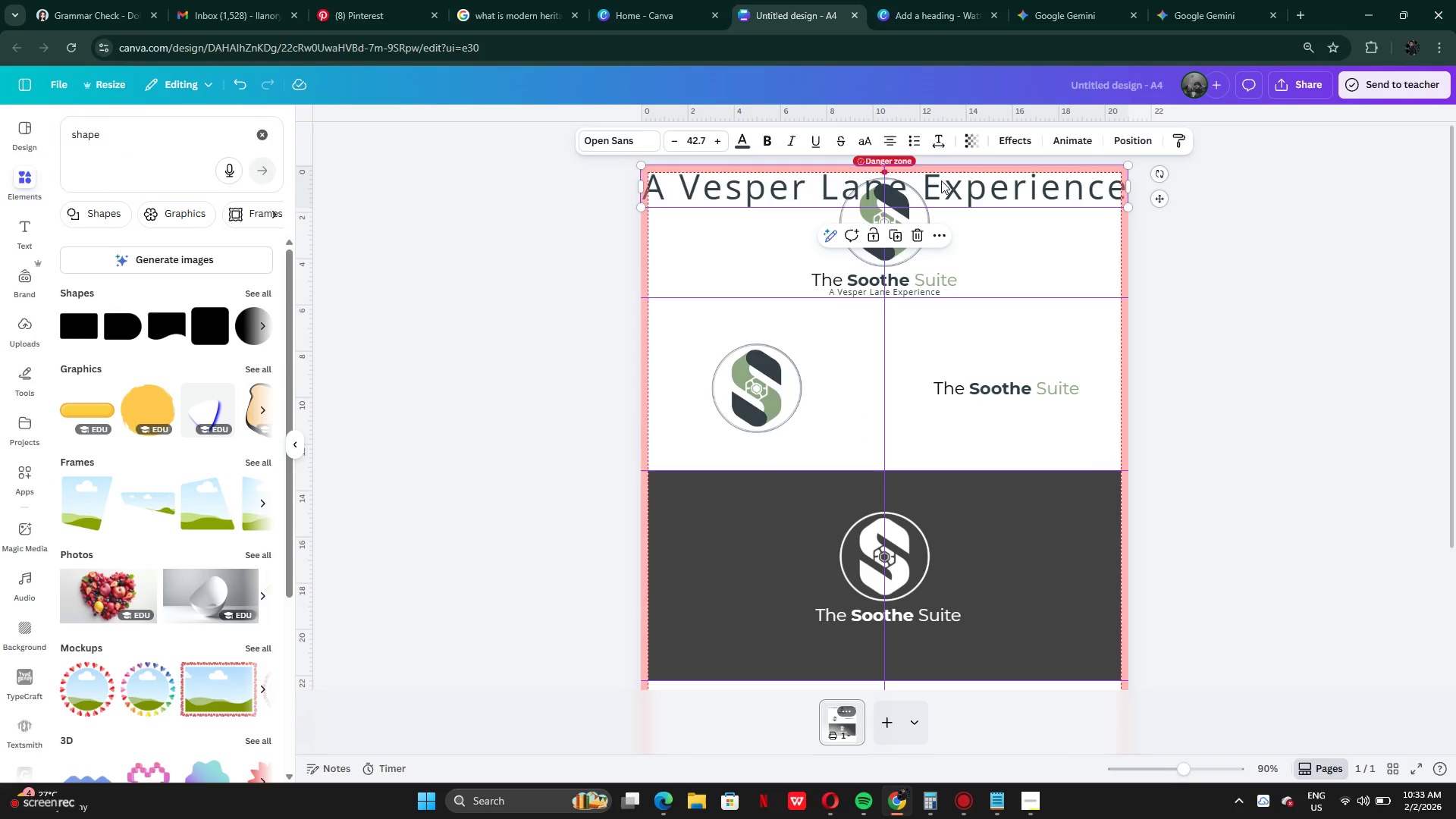 
left_click_drag(start_coordinate=[945, 182], to_coordinate=[1016, 631])
 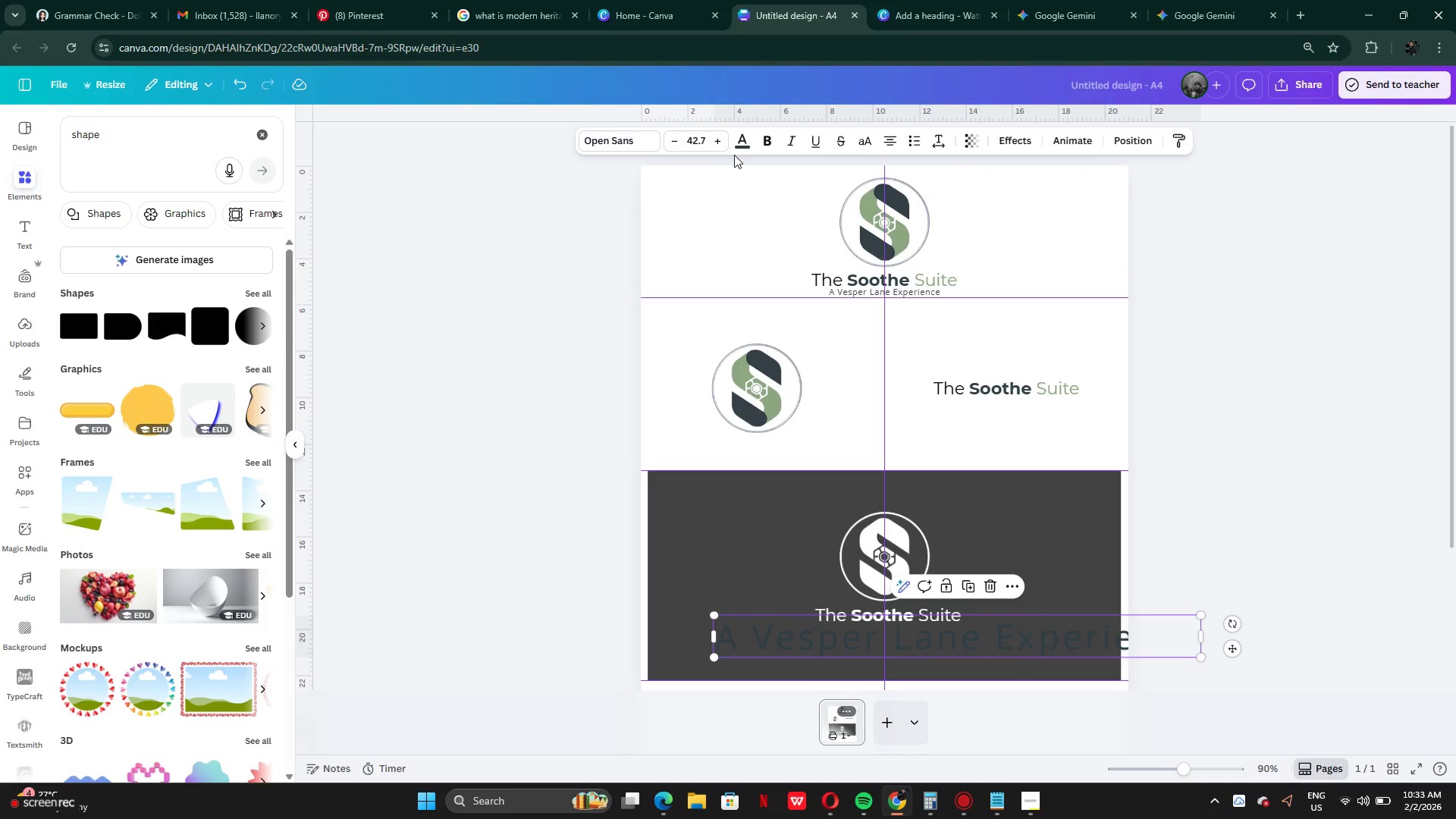 
left_click([744, 146])
 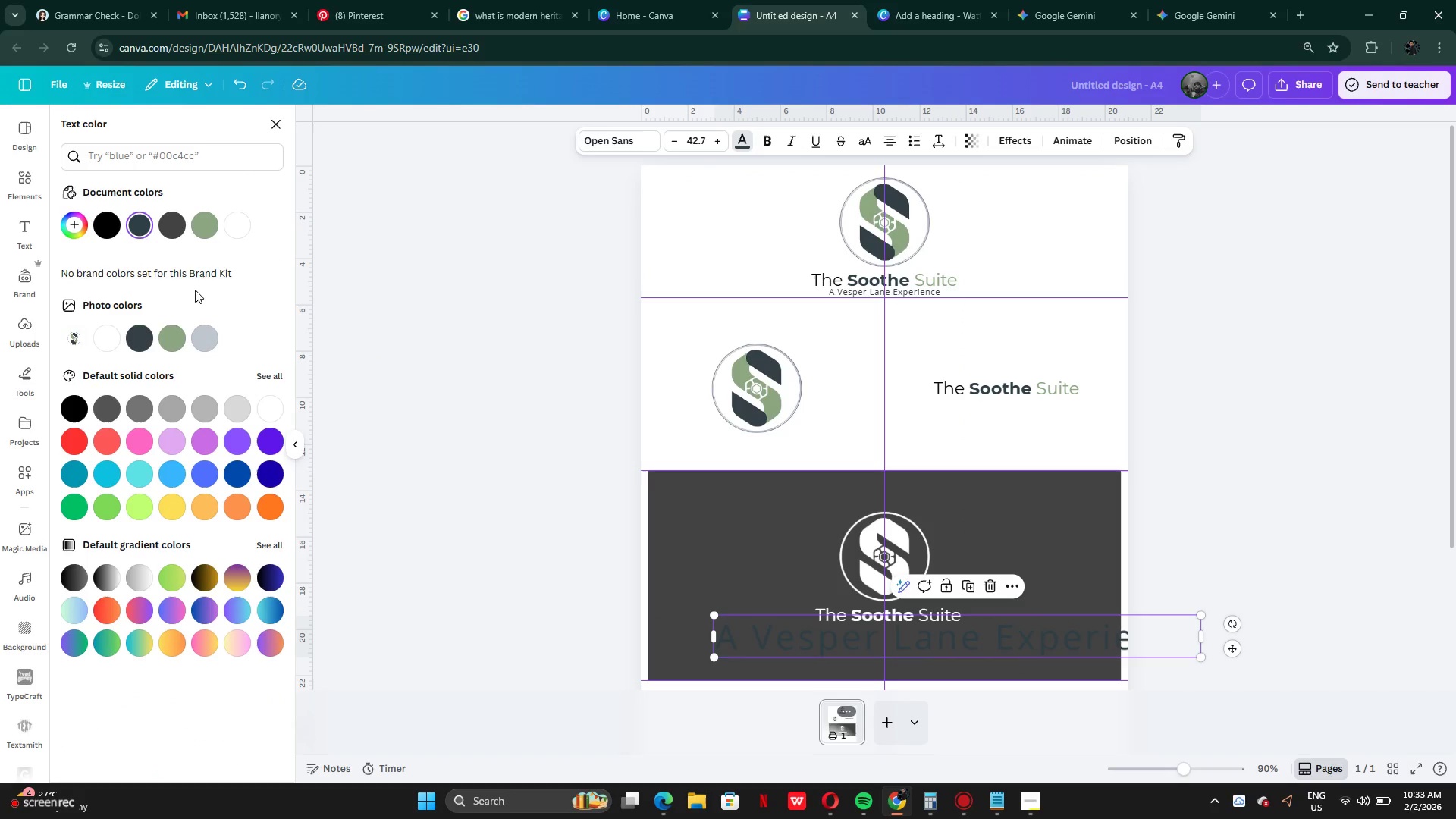 
left_click([106, 334])
 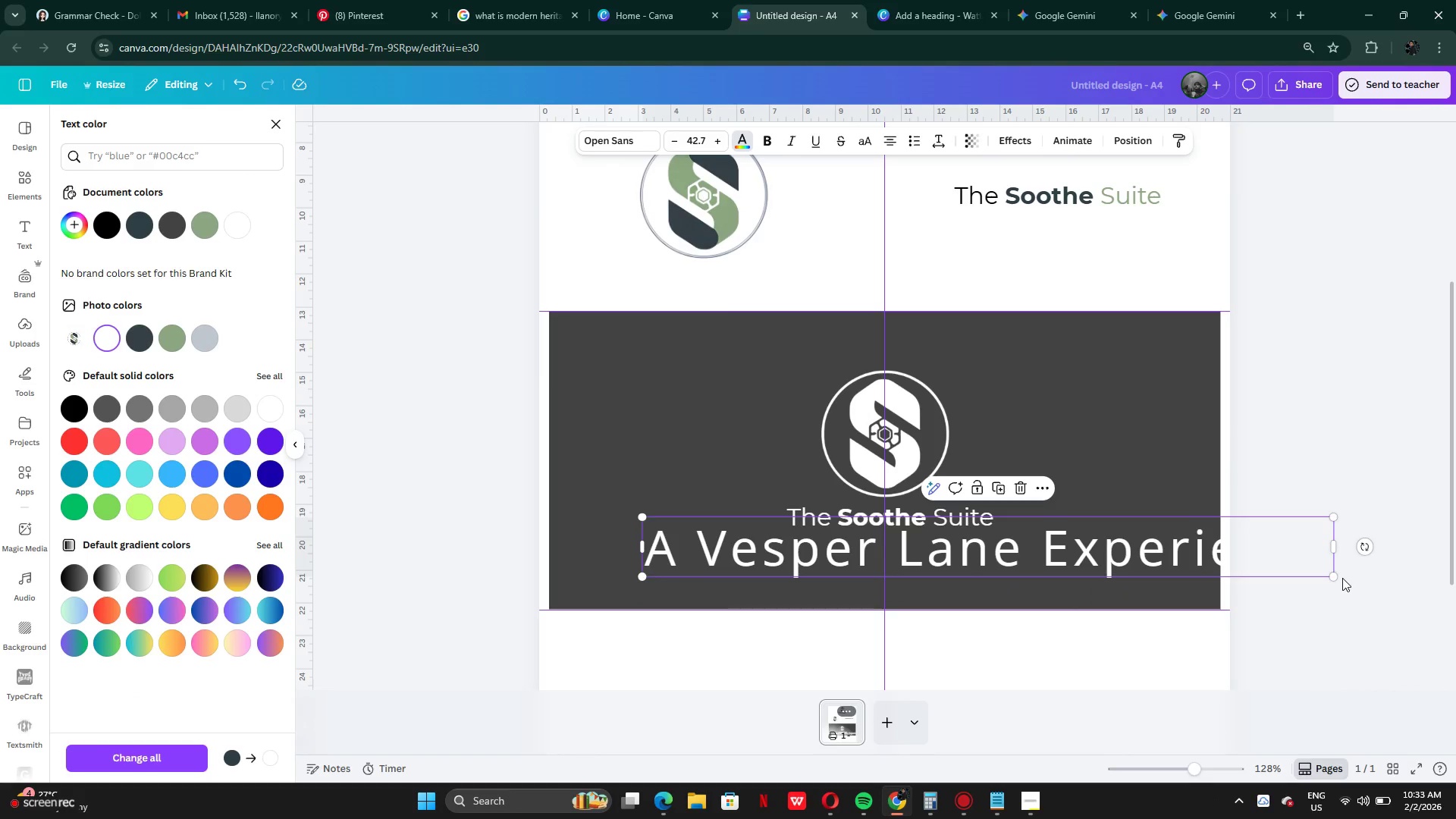 
left_click_drag(start_coordinate=[1332, 578], to_coordinate=[755, 534])
 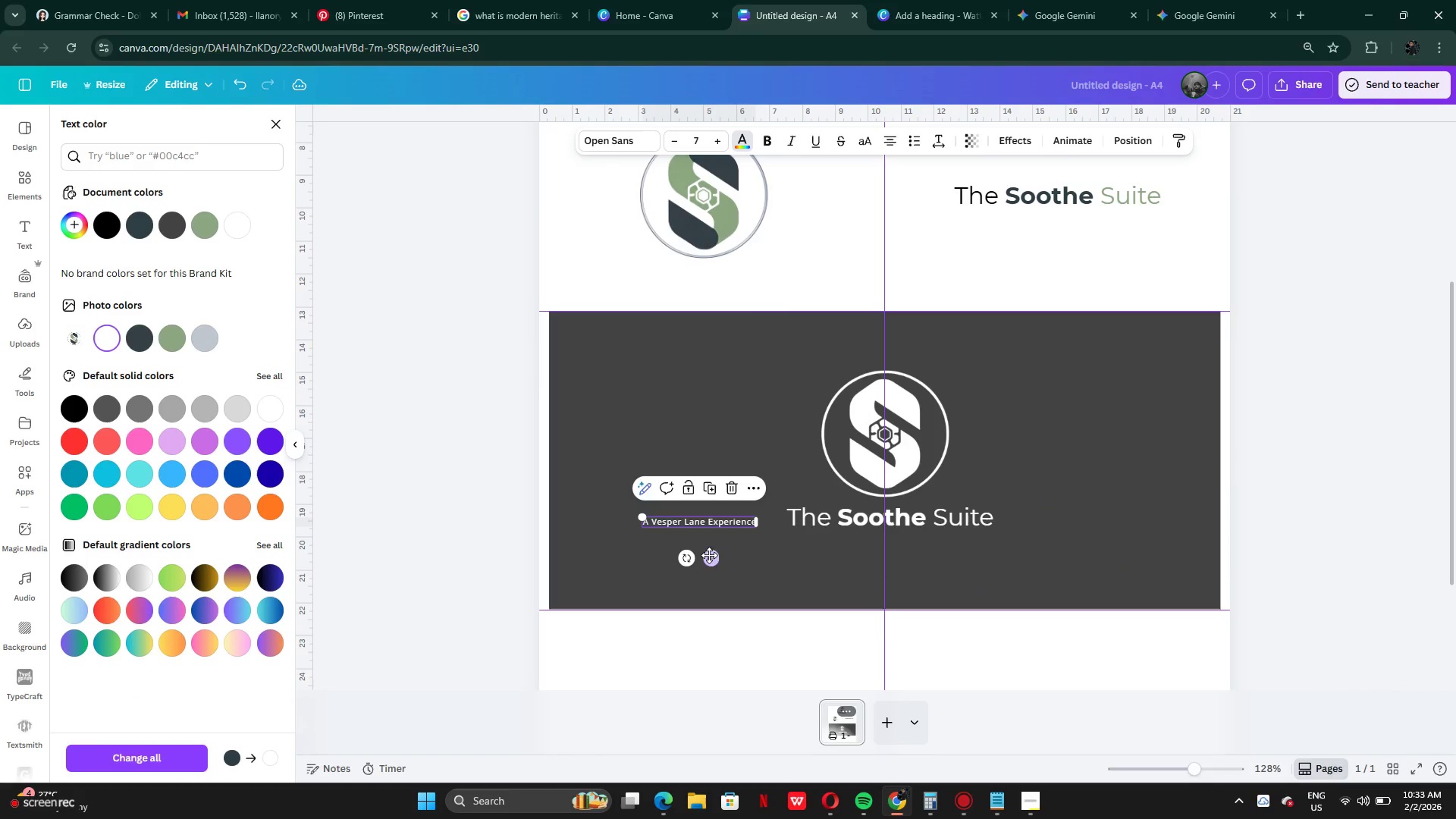 
left_click_drag(start_coordinate=[709, 556], to_coordinate=[902, 570])
 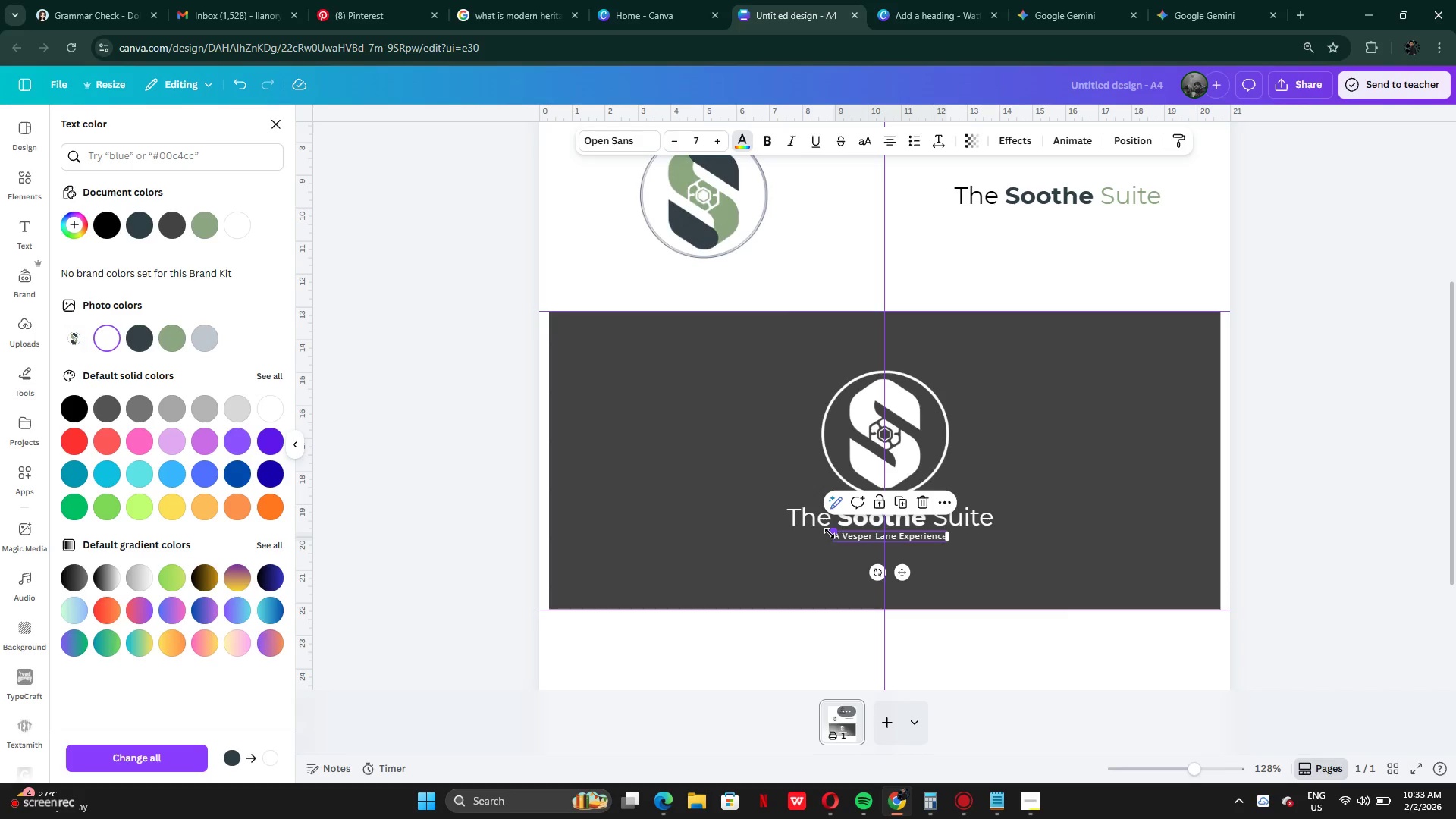 
left_click_drag(start_coordinate=[831, 533], to_coordinate=[811, 528])
 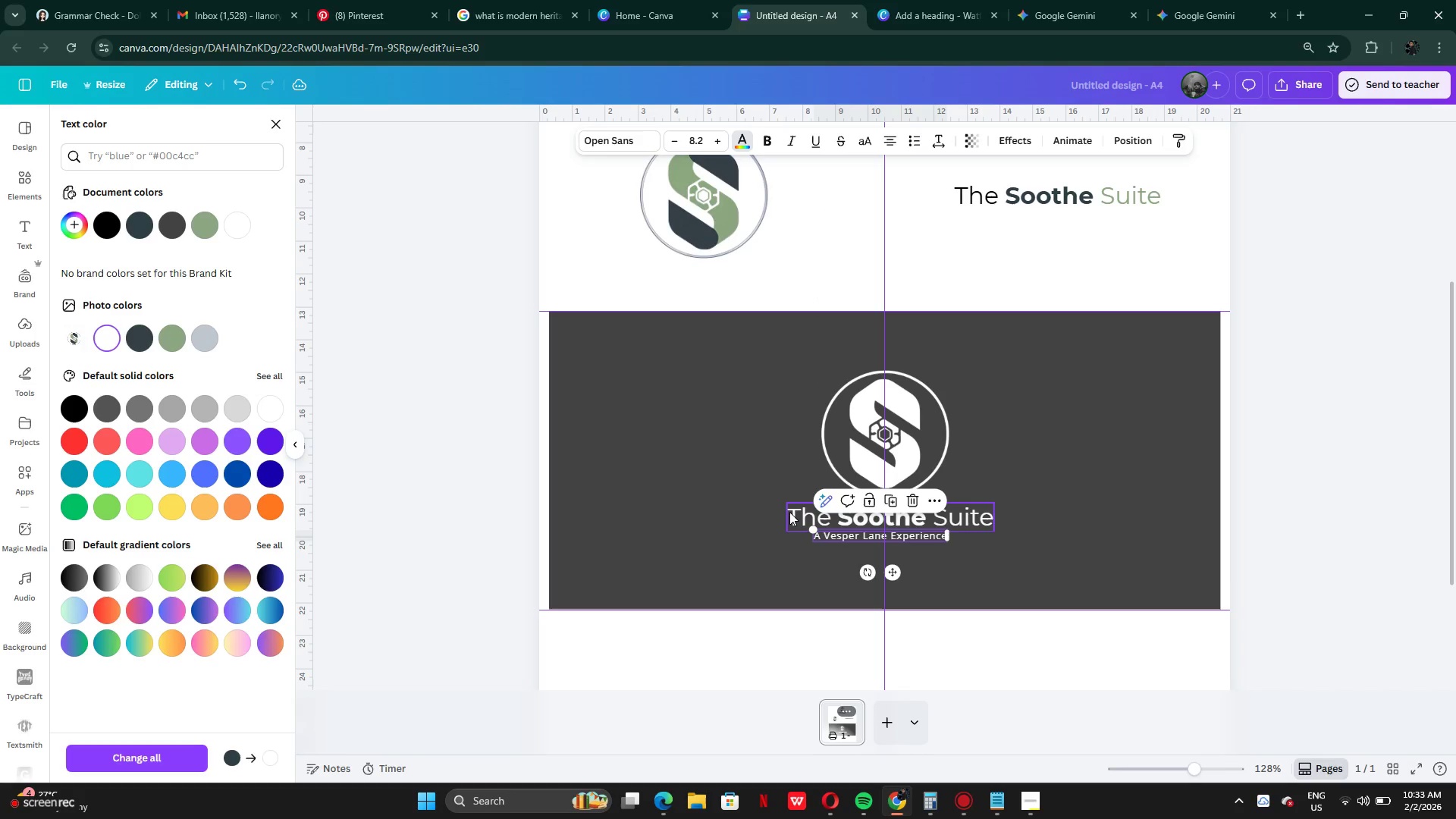 
left_click([789, 512])
 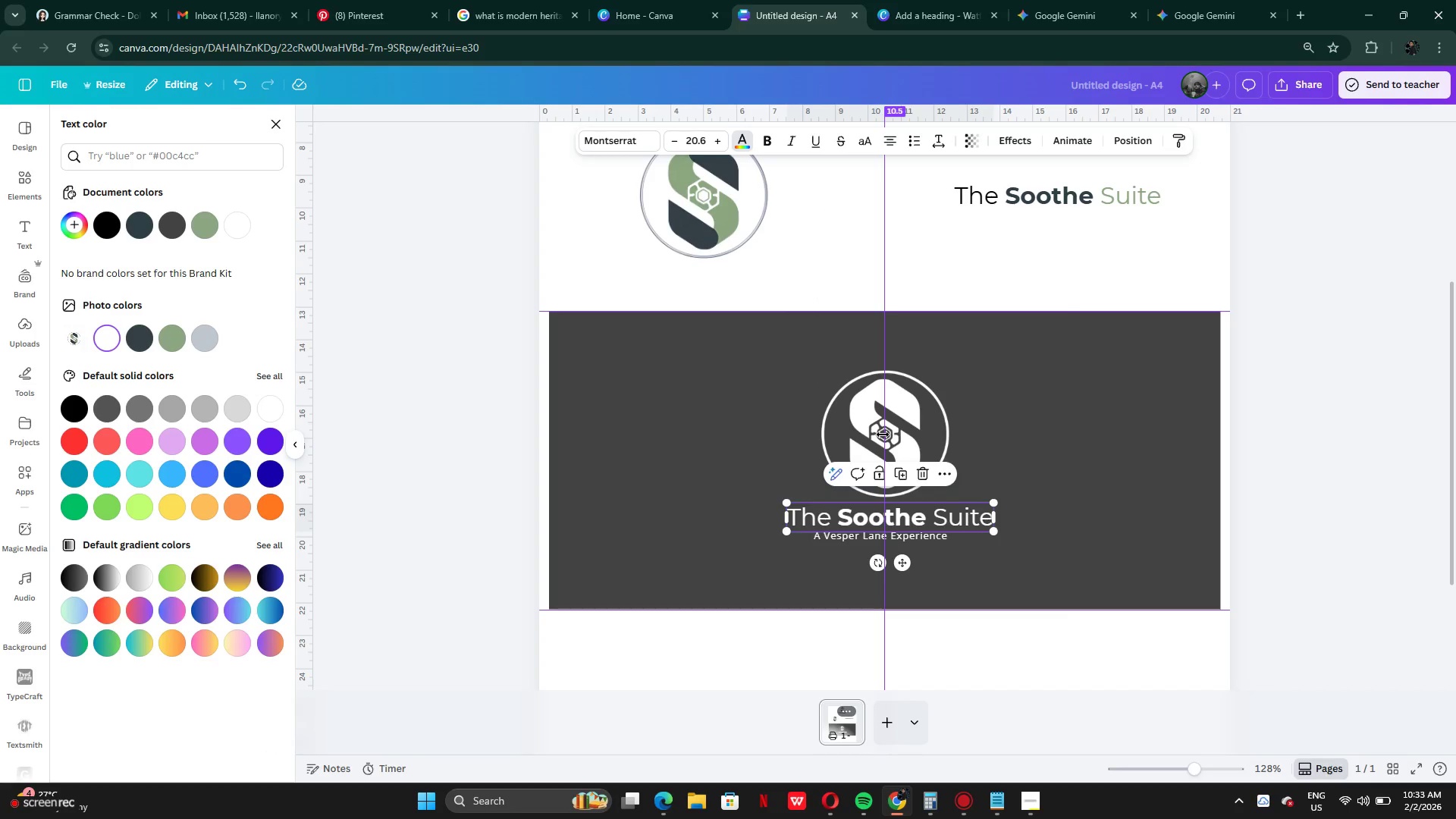 
left_click([877, 403])
 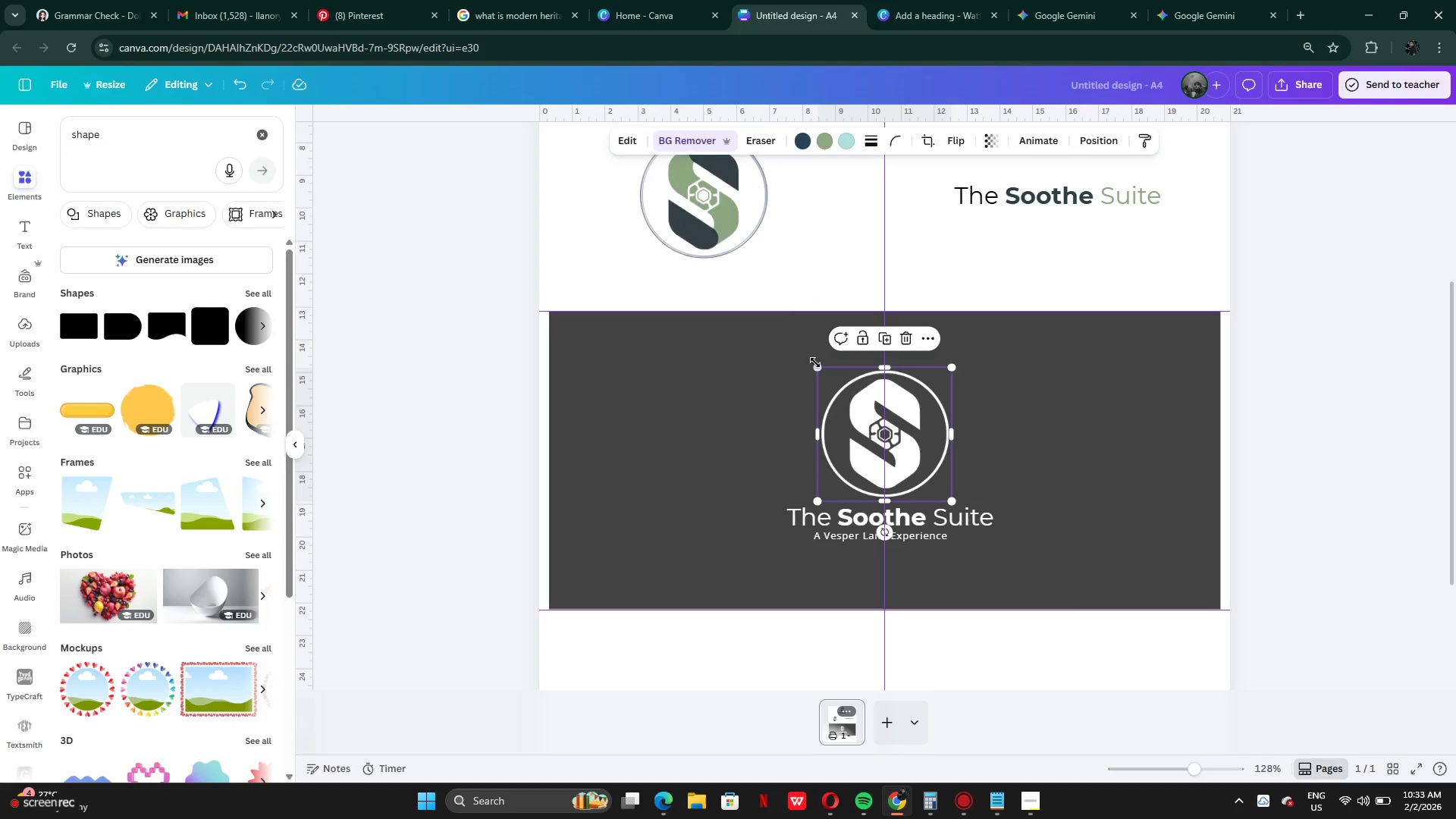 
left_click_drag(start_coordinate=[813, 364], to_coordinate=[780, 347])
 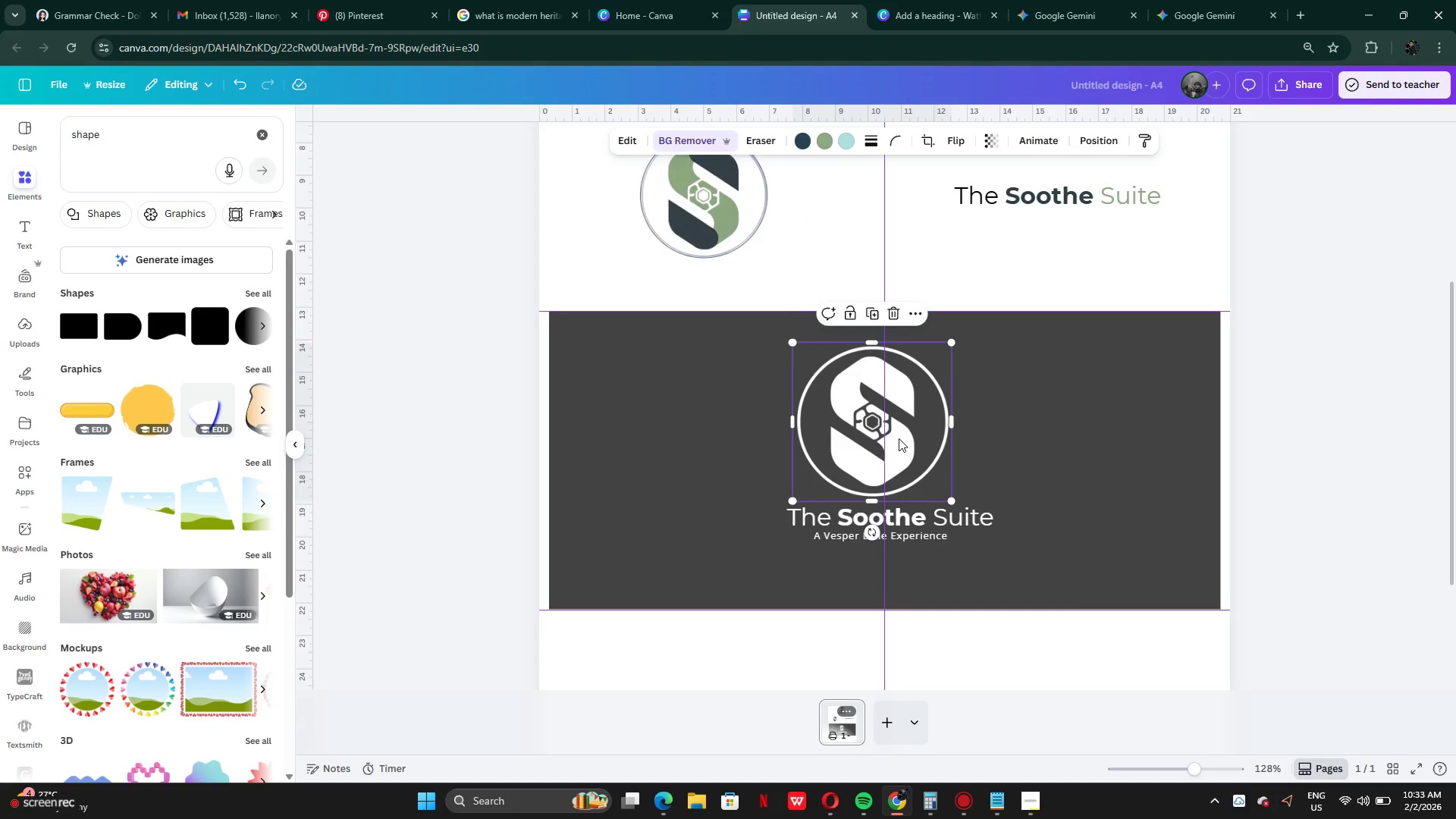 
left_click_drag(start_coordinate=[899, 439], to_coordinate=[902, 446])
 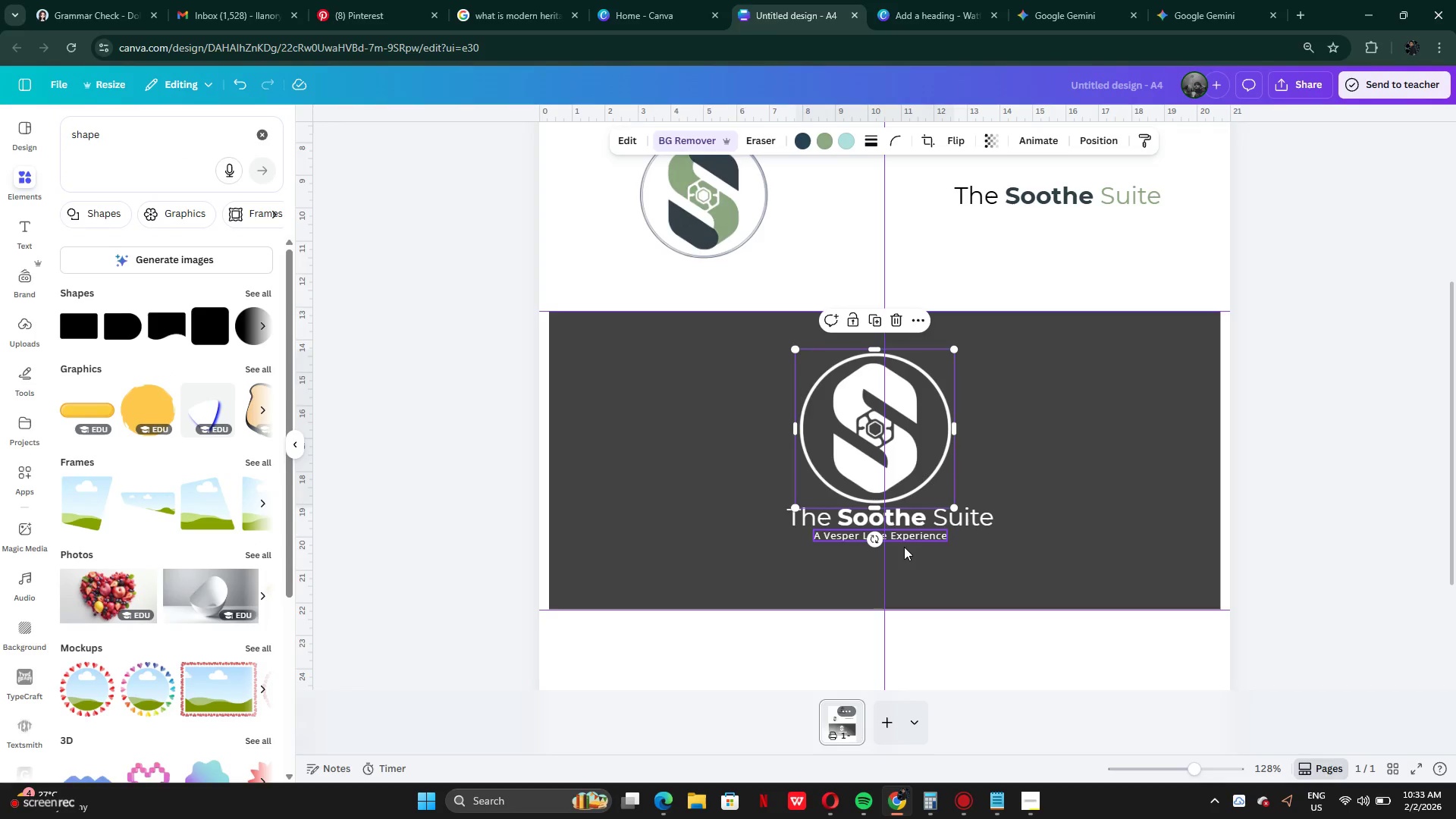 
left_click([904, 550])
 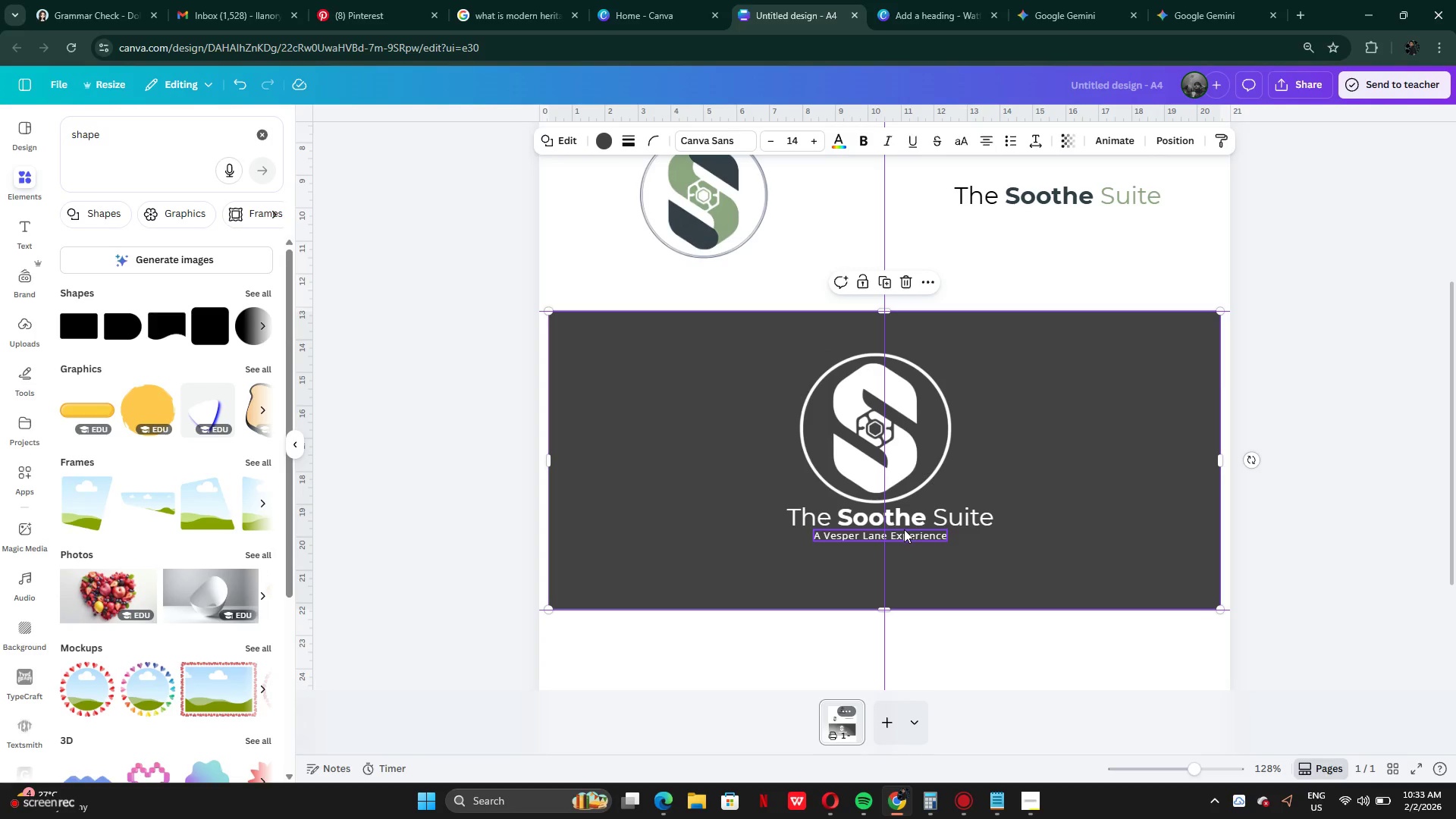 
left_click_drag(start_coordinate=[904, 529], to_coordinate=[904, 543])
 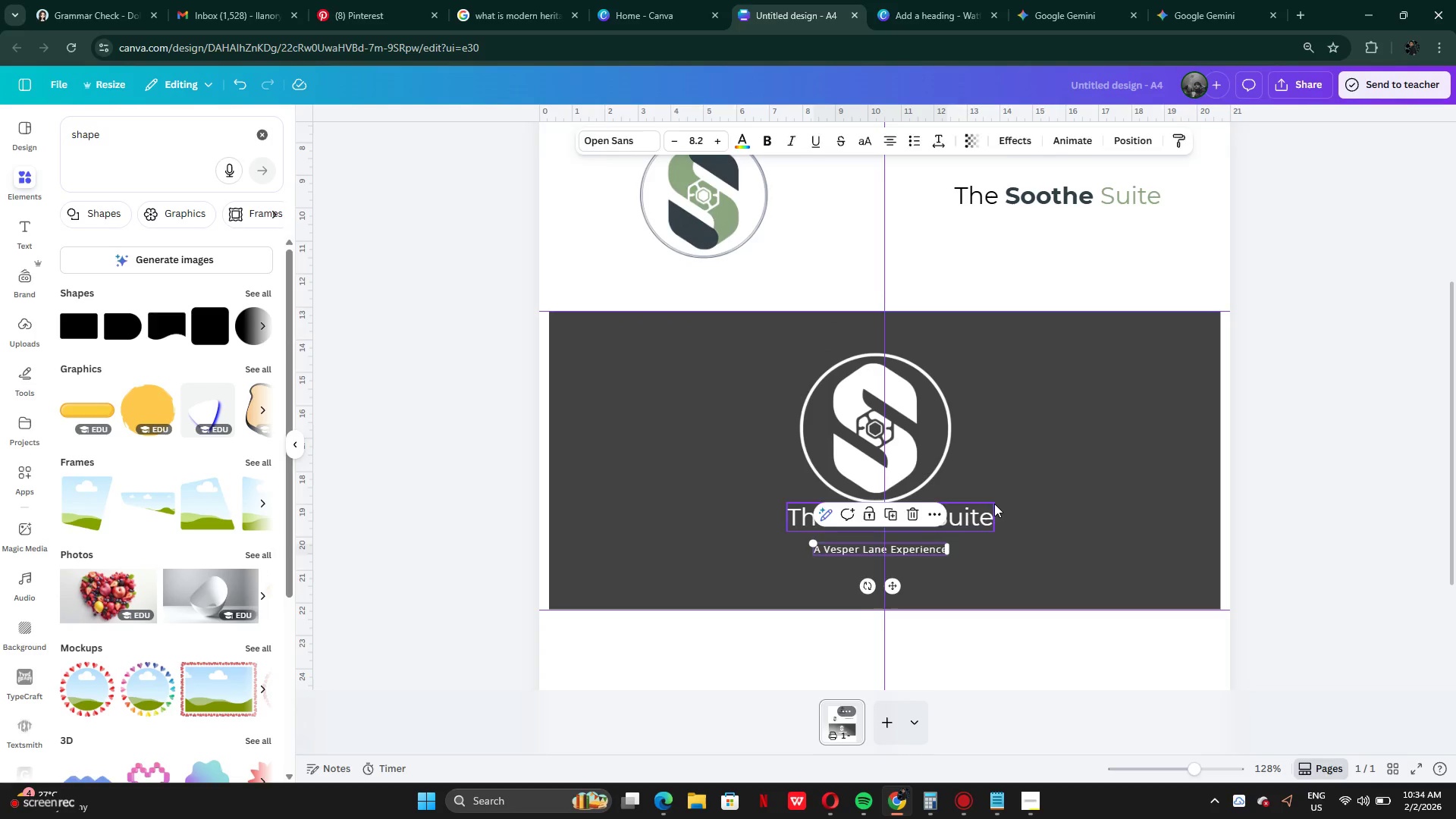 
left_click([994, 504])
 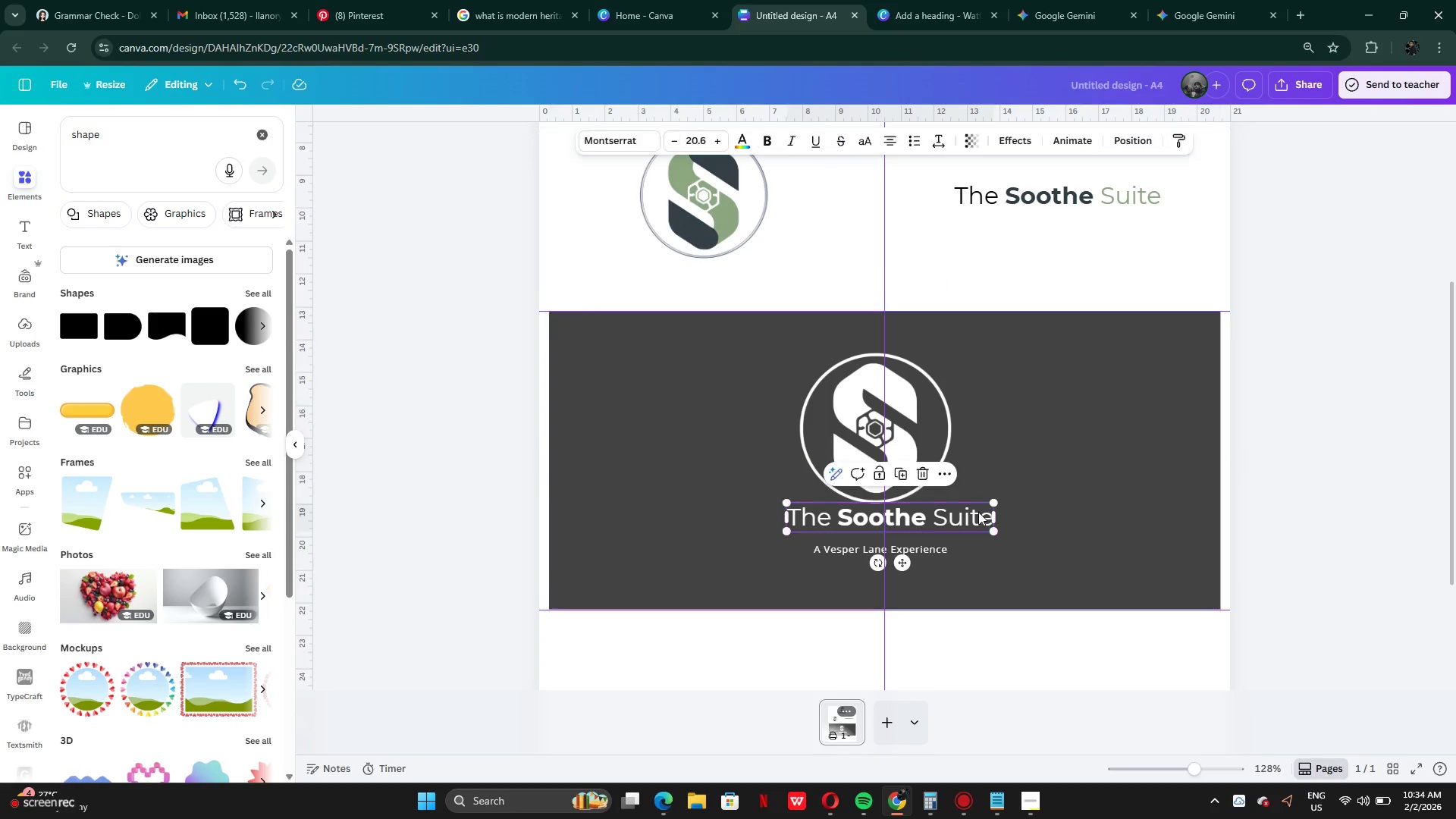 
left_click_drag(start_coordinate=[978, 512], to_coordinate=[977, 520])
 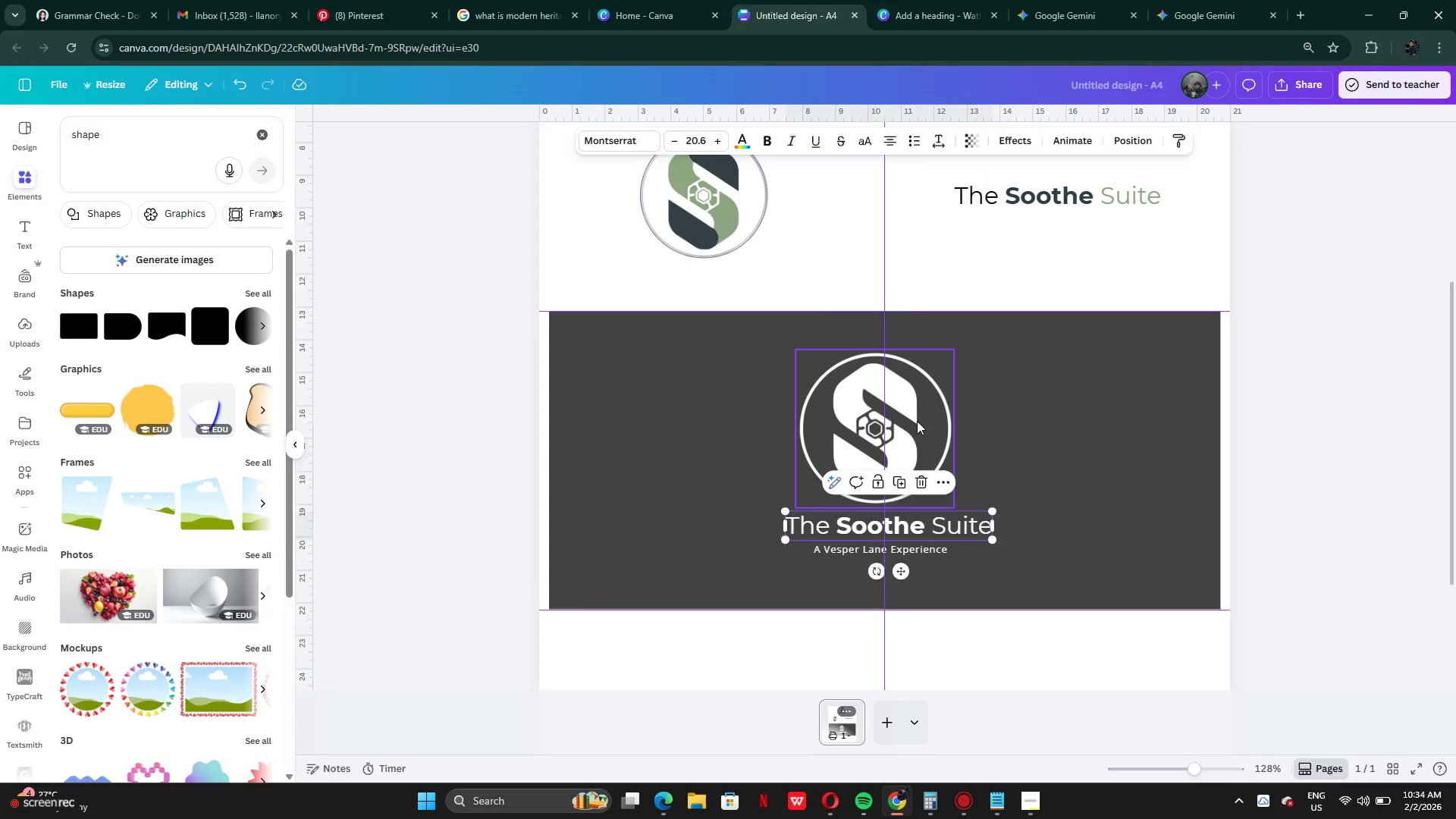 
left_click_drag(start_coordinate=[917, 421], to_coordinate=[924, 425])
 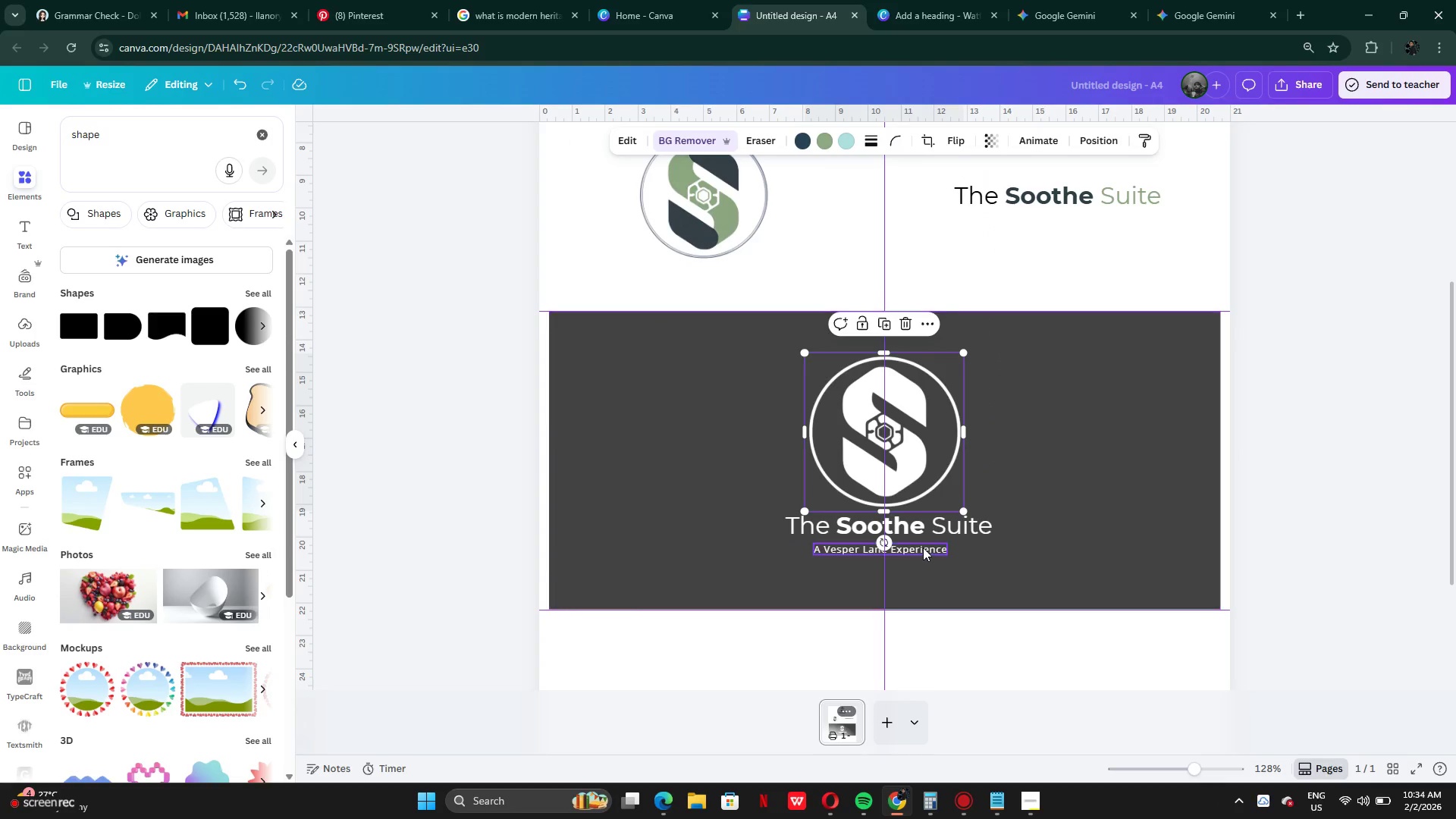 
left_click([923, 548])
 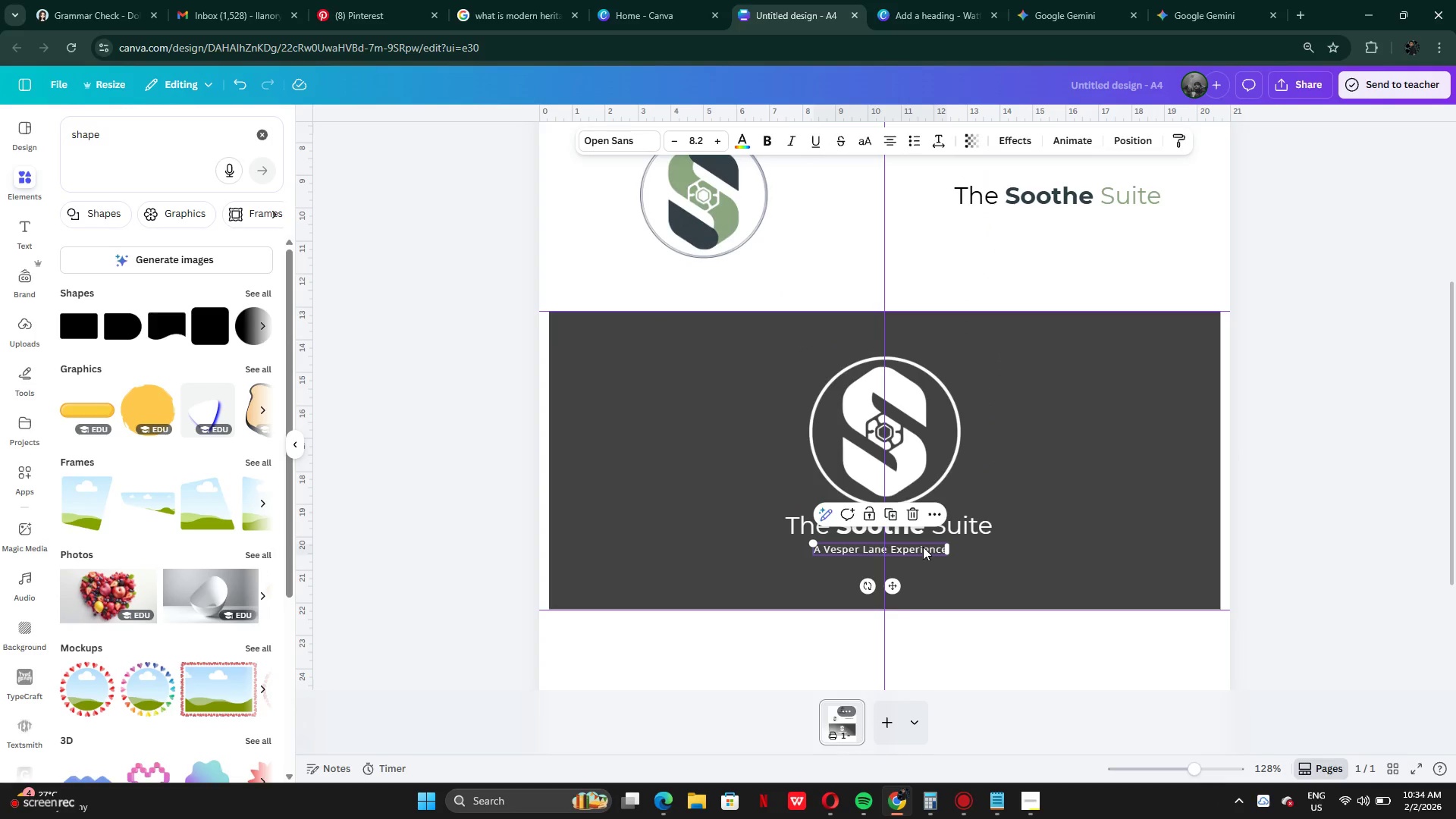 
left_click_drag(start_coordinate=[923, 548], to_coordinate=[928, 547])
 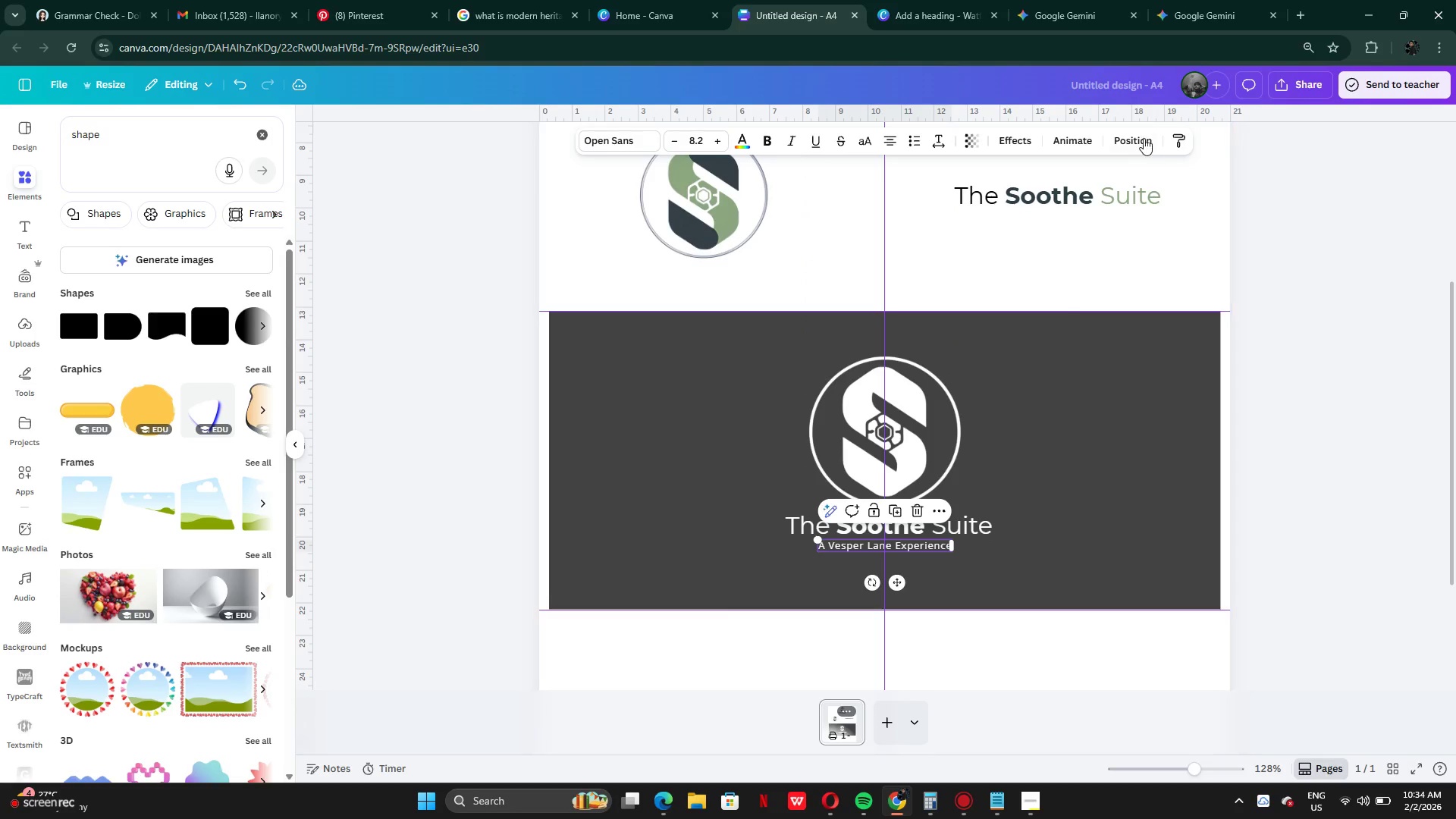 
left_click([1138, 137])
 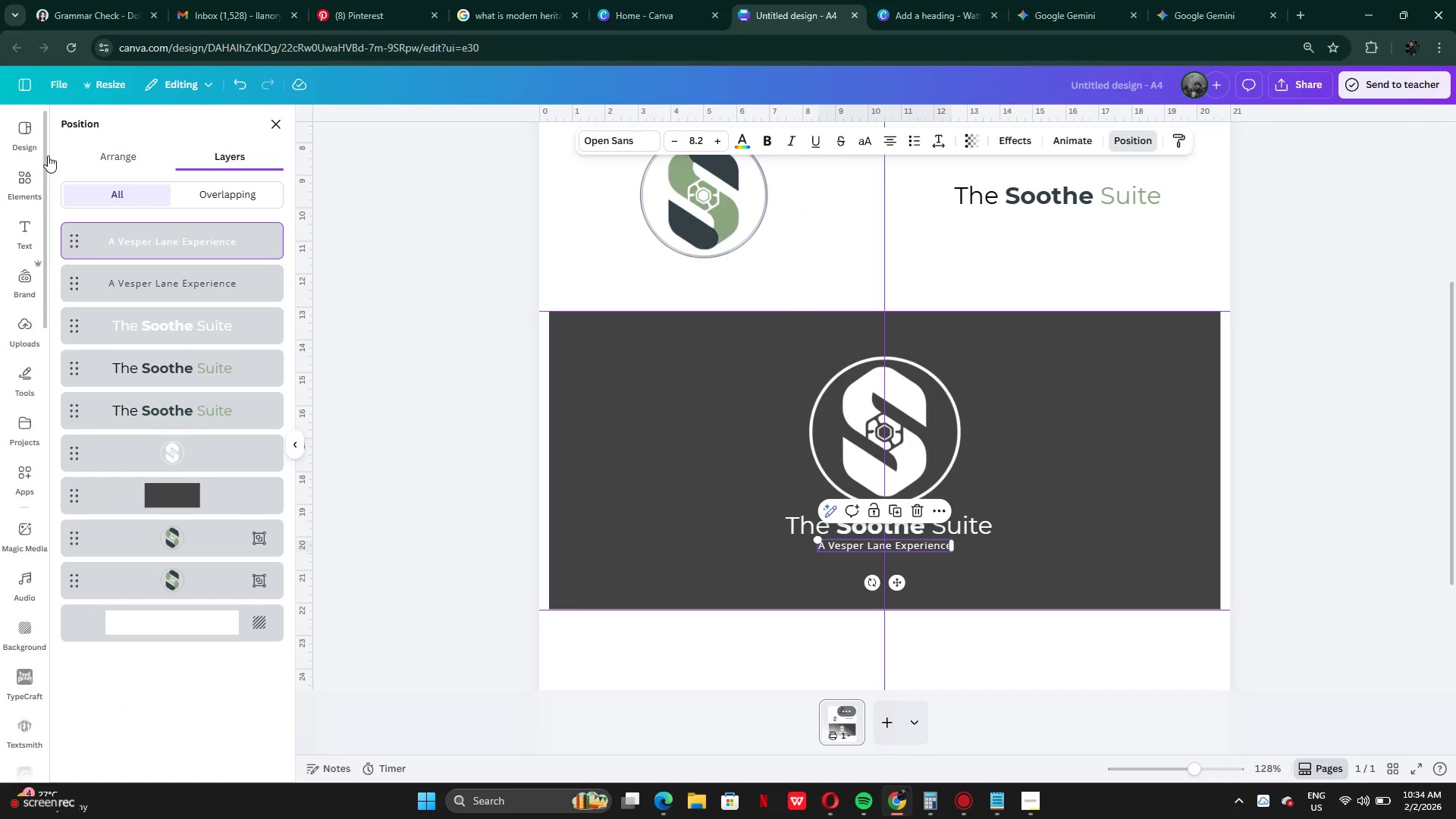 
left_click([126, 161])
 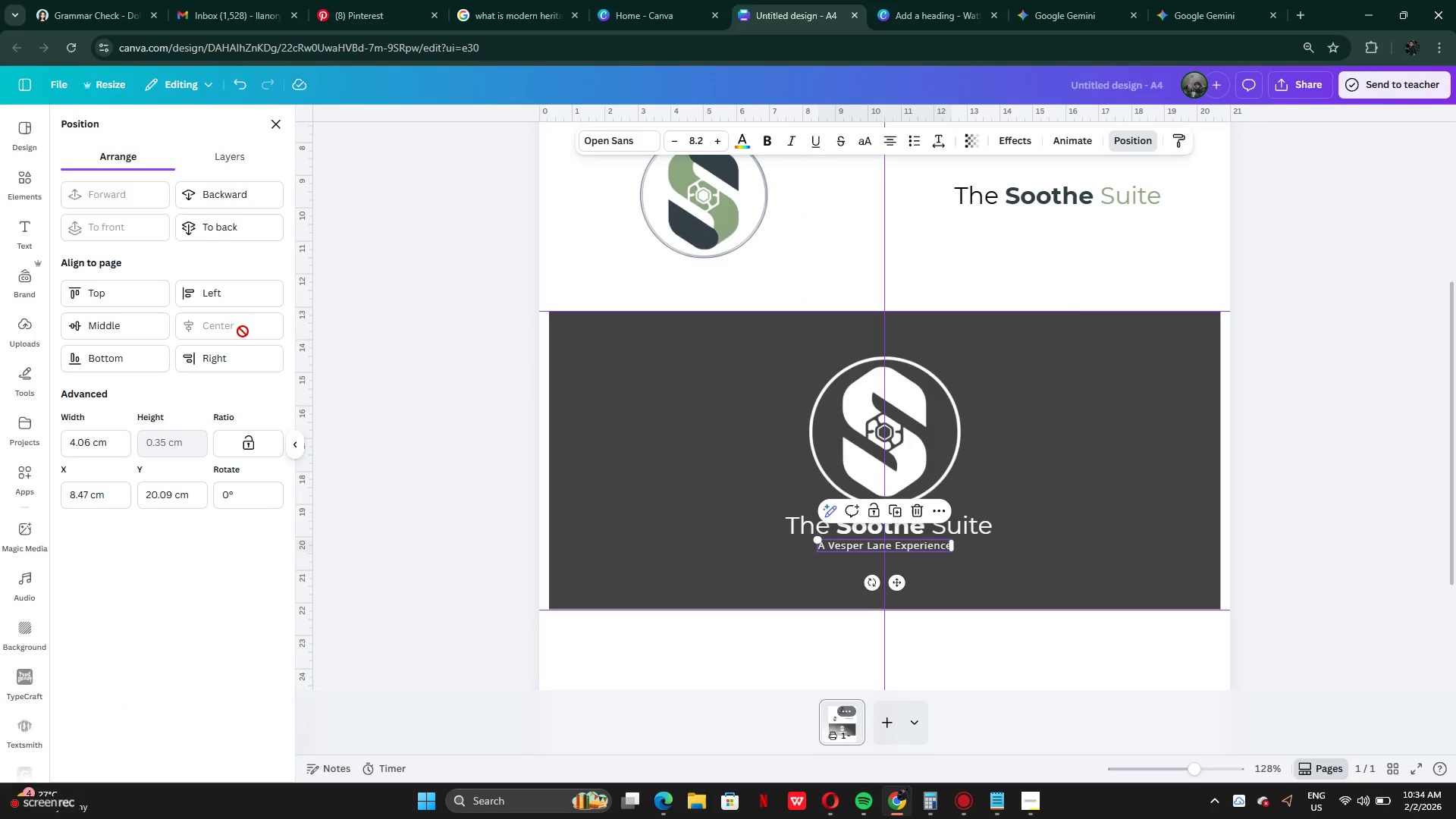 
left_click([888, 455])
 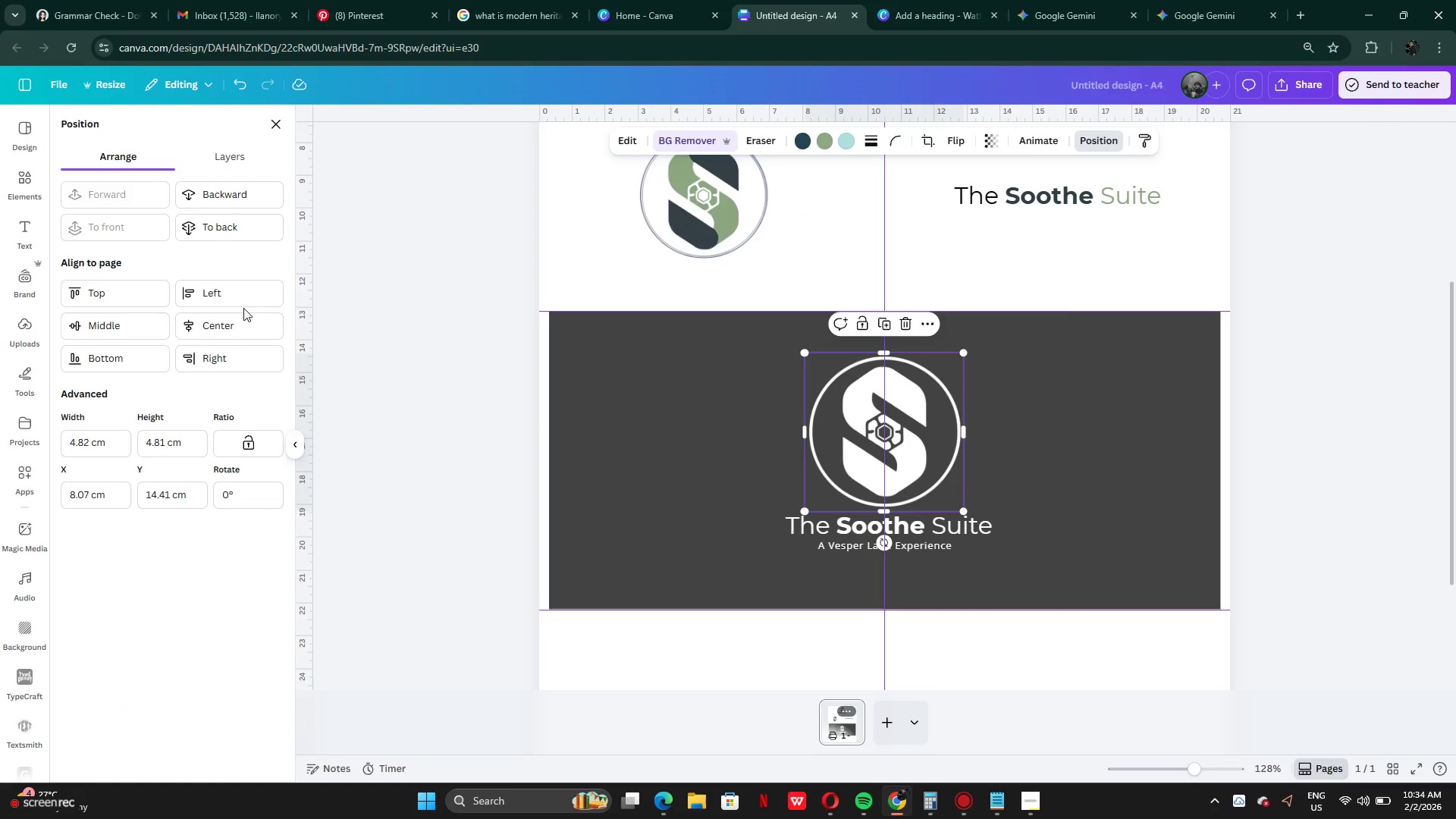 
left_click([226, 322])
 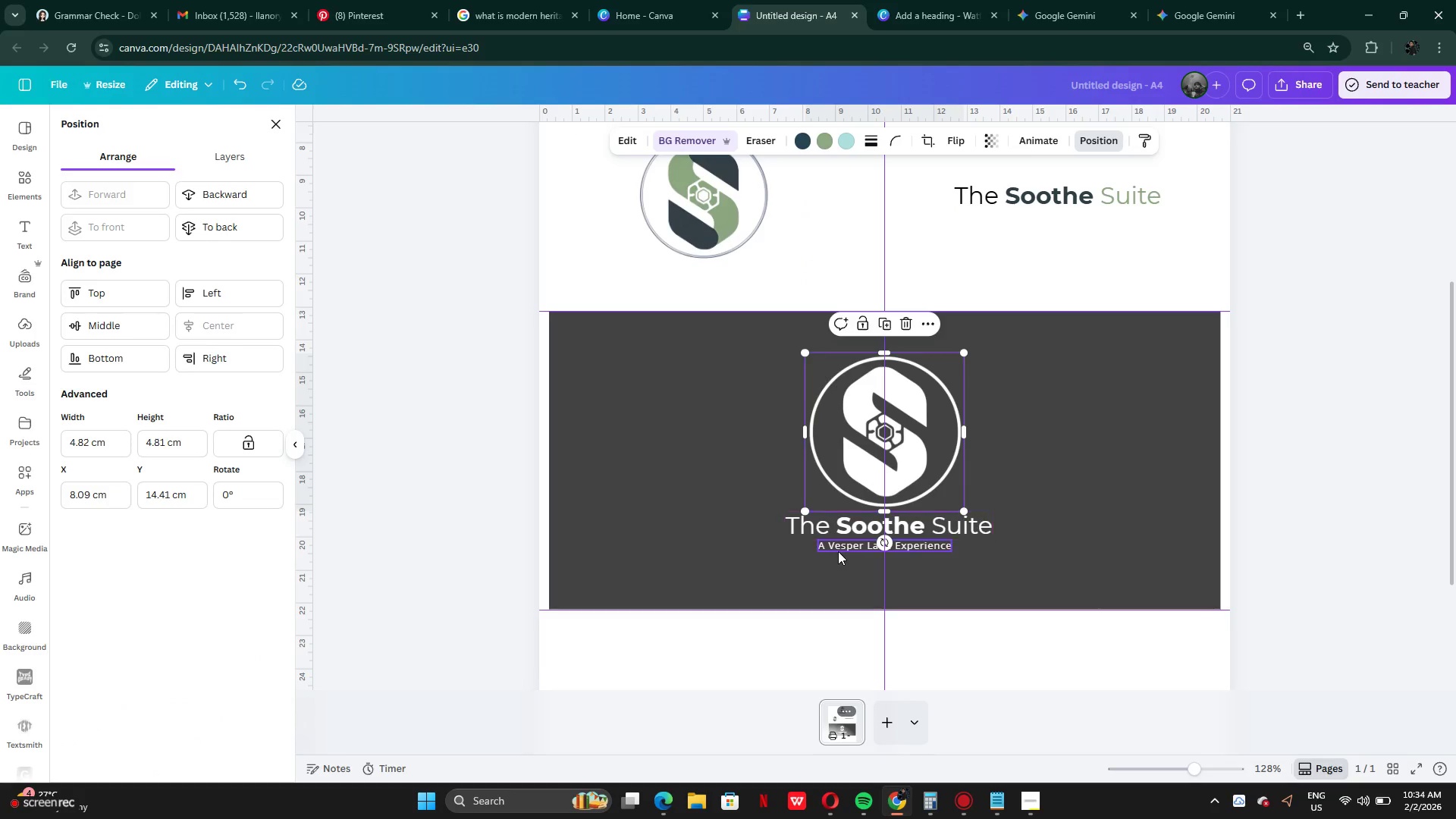 
left_click([840, 552])
 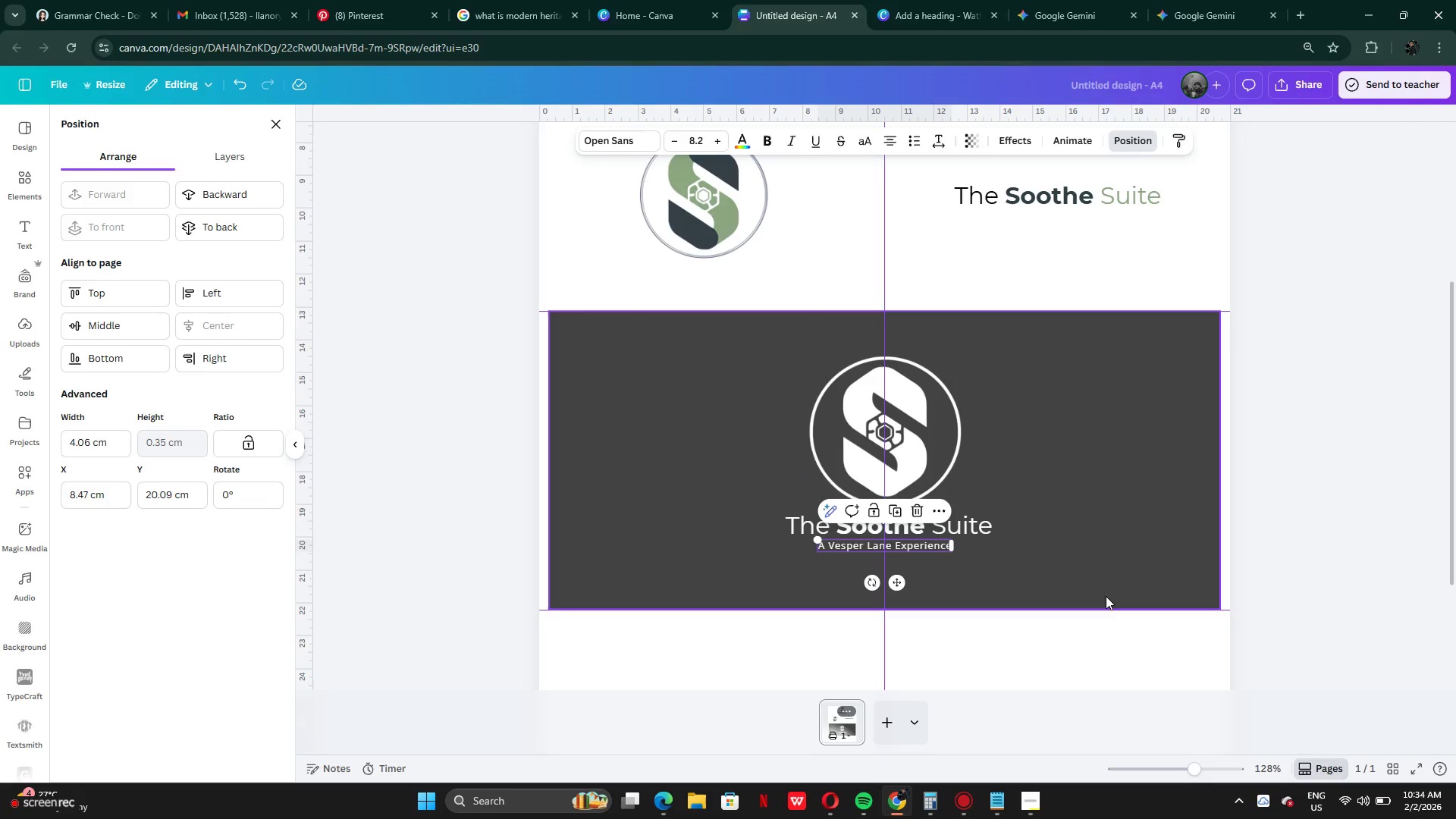 
left_click([996, 661])
 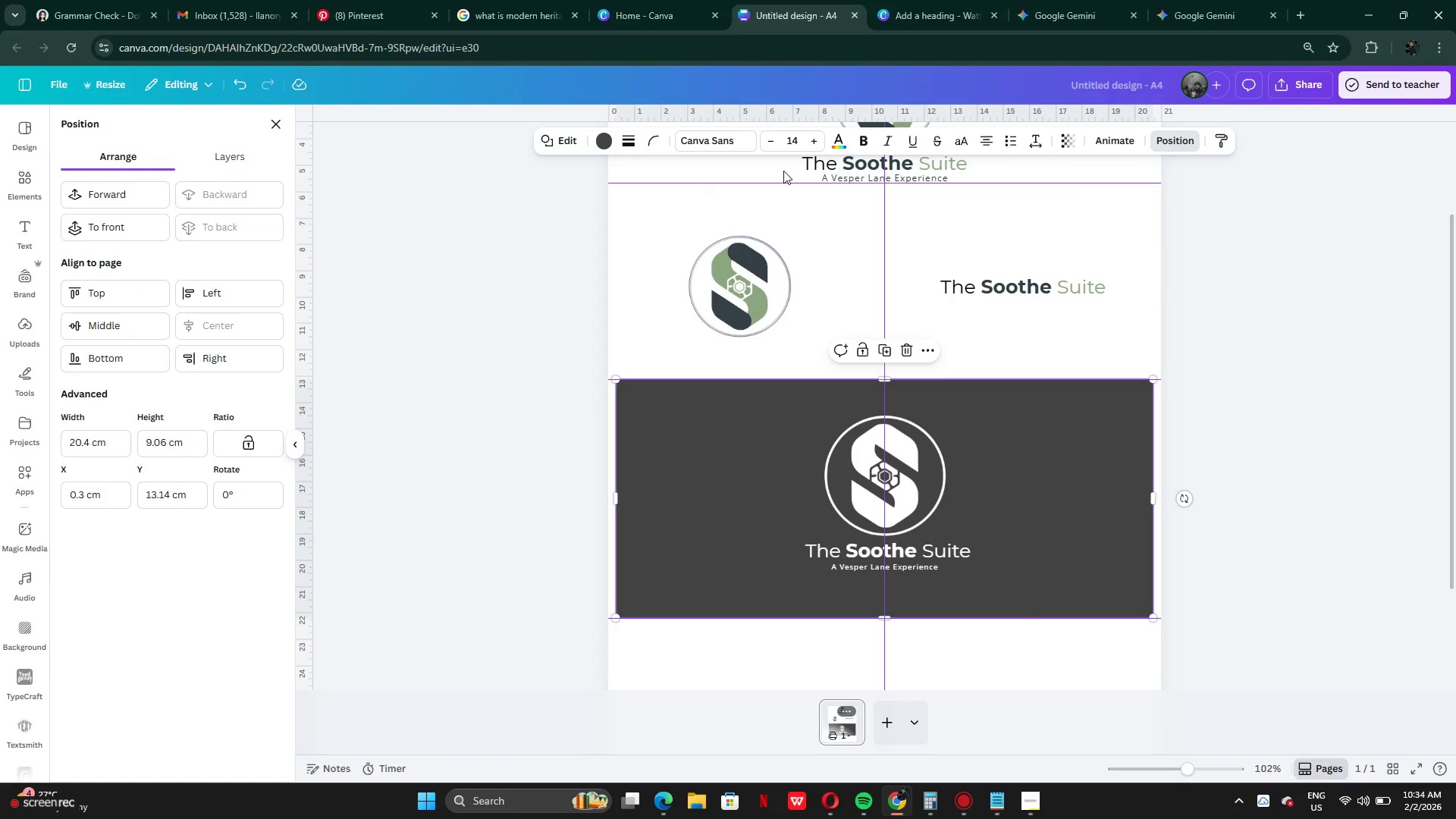 
left_click([864, 349])
 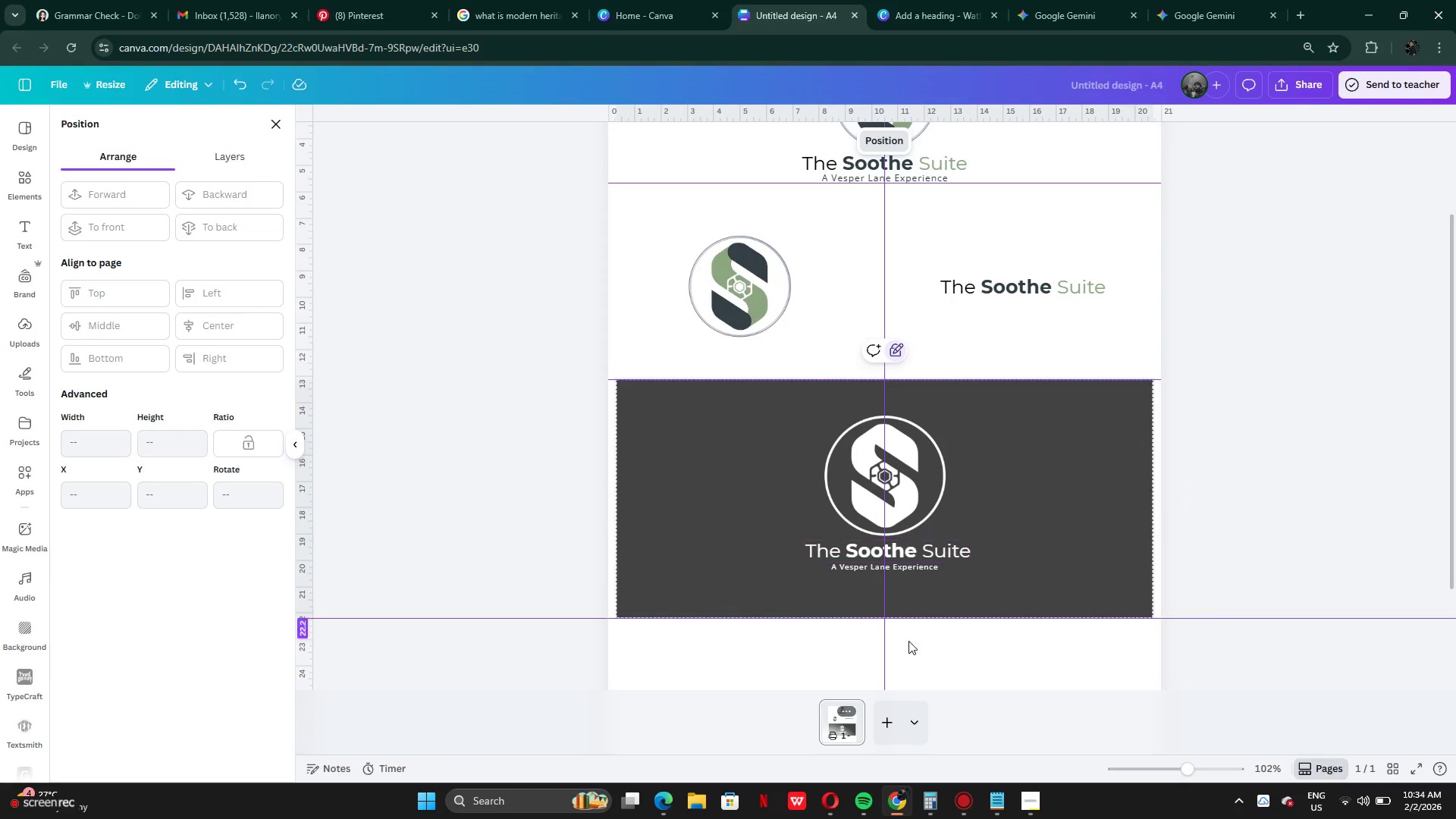 
left_click([912, 644])
 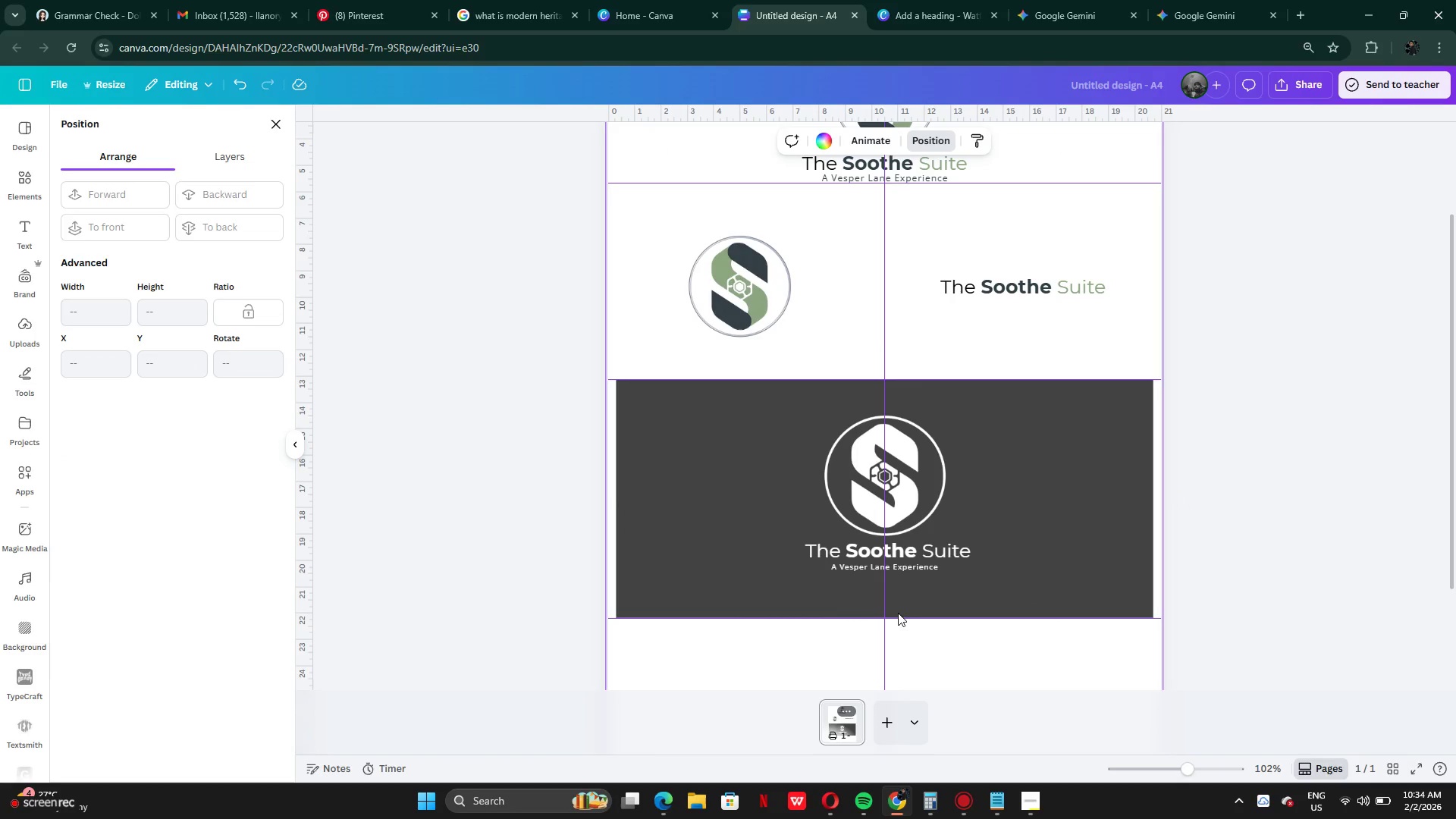 
left_click_drag(start_coordinate=[898, 612], to_coordinate=[915, 493])
 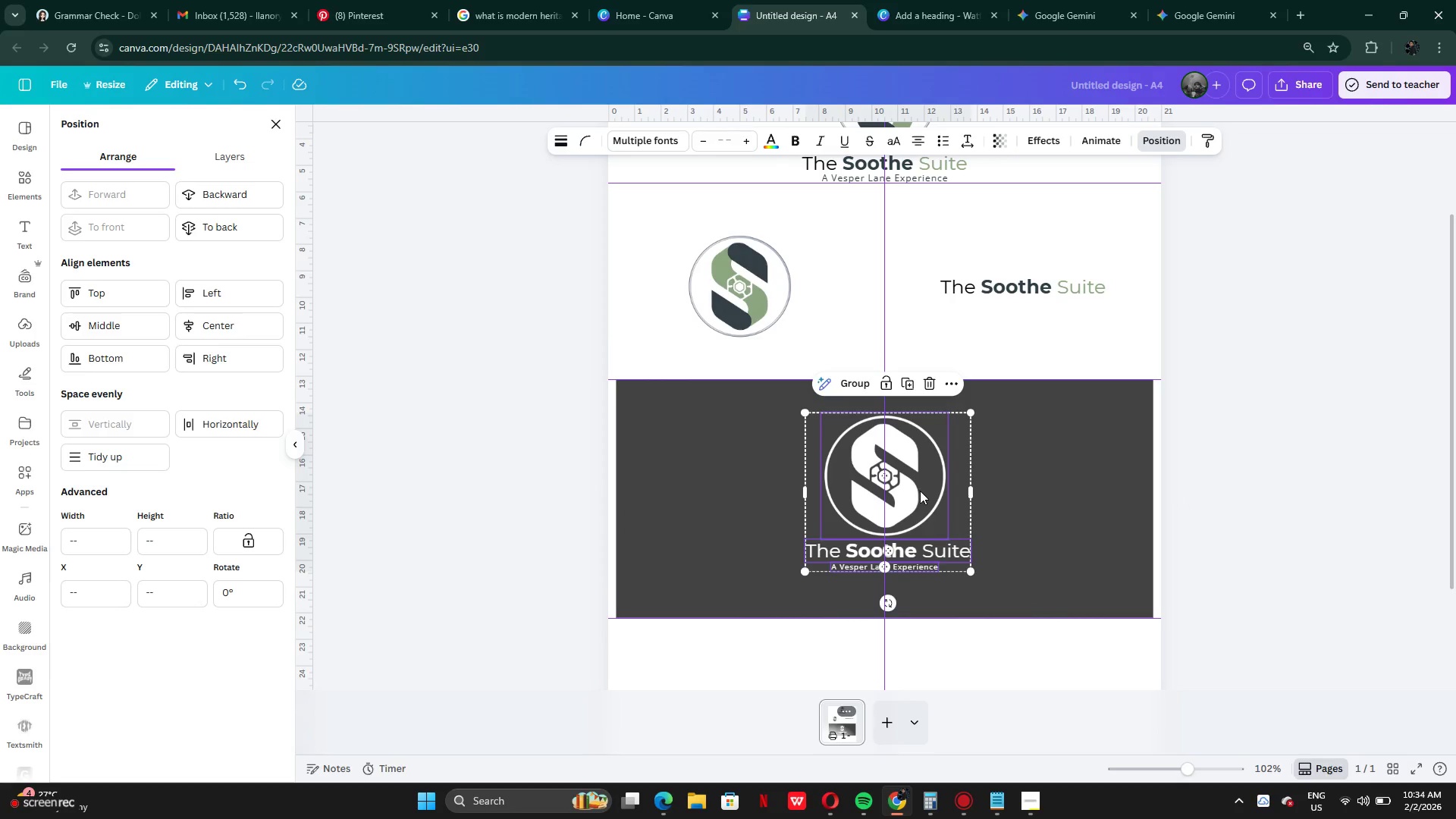 
left_click_drag(start_coordinate=[920, 491], to_coordinate=[920, 498])
 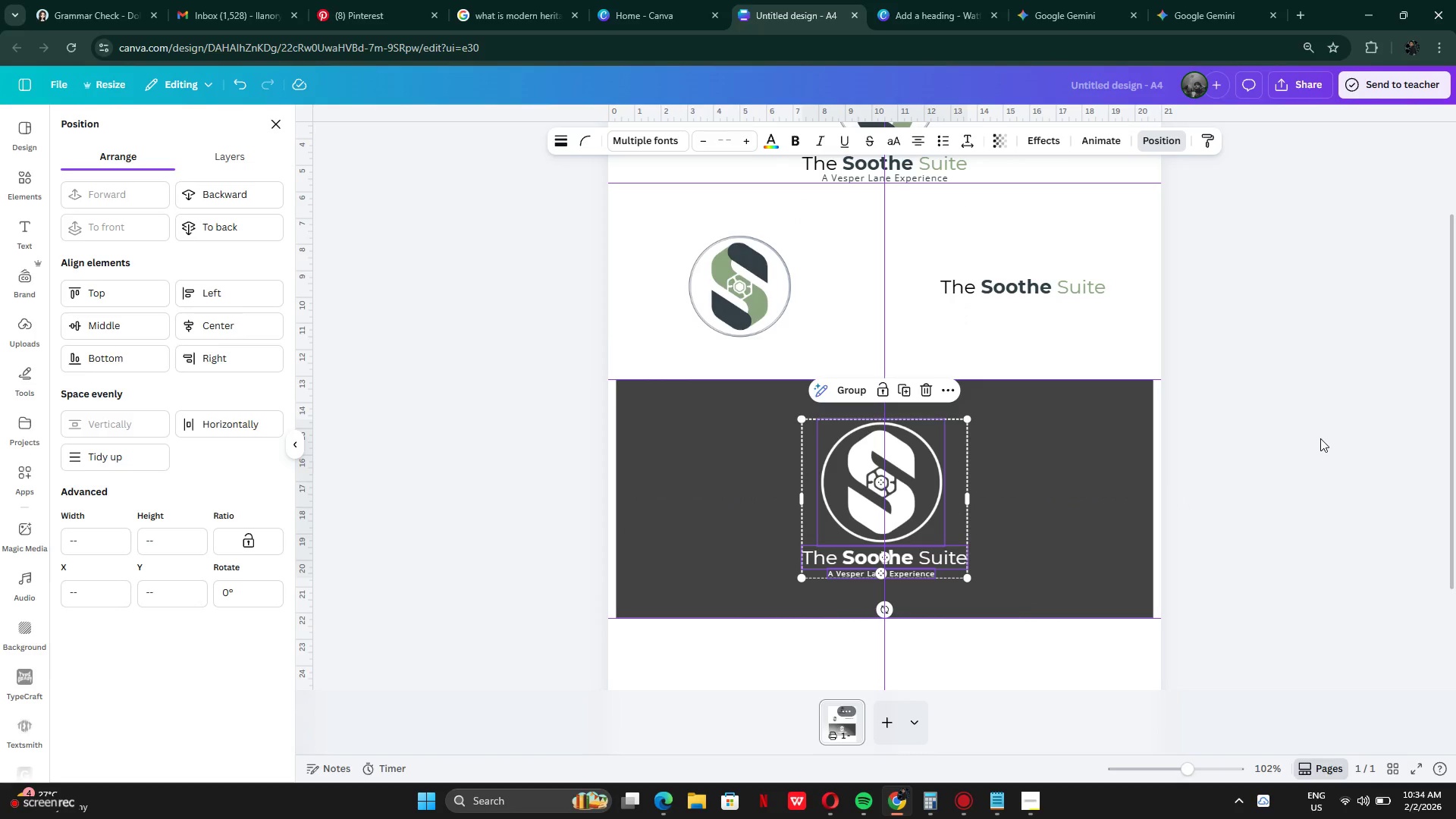 
left_click([1320, 438])
 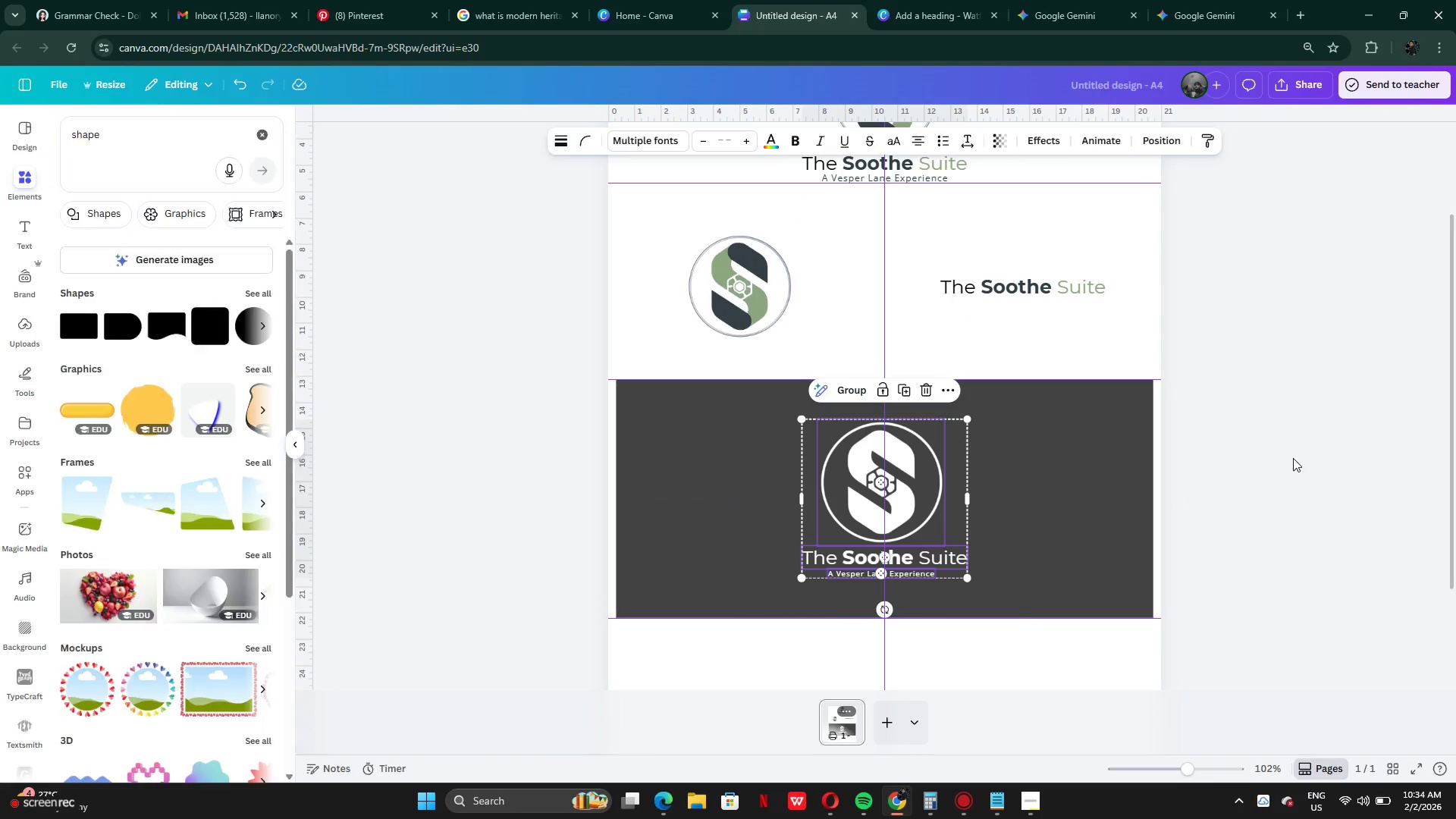 
left_click([1291, 460])
 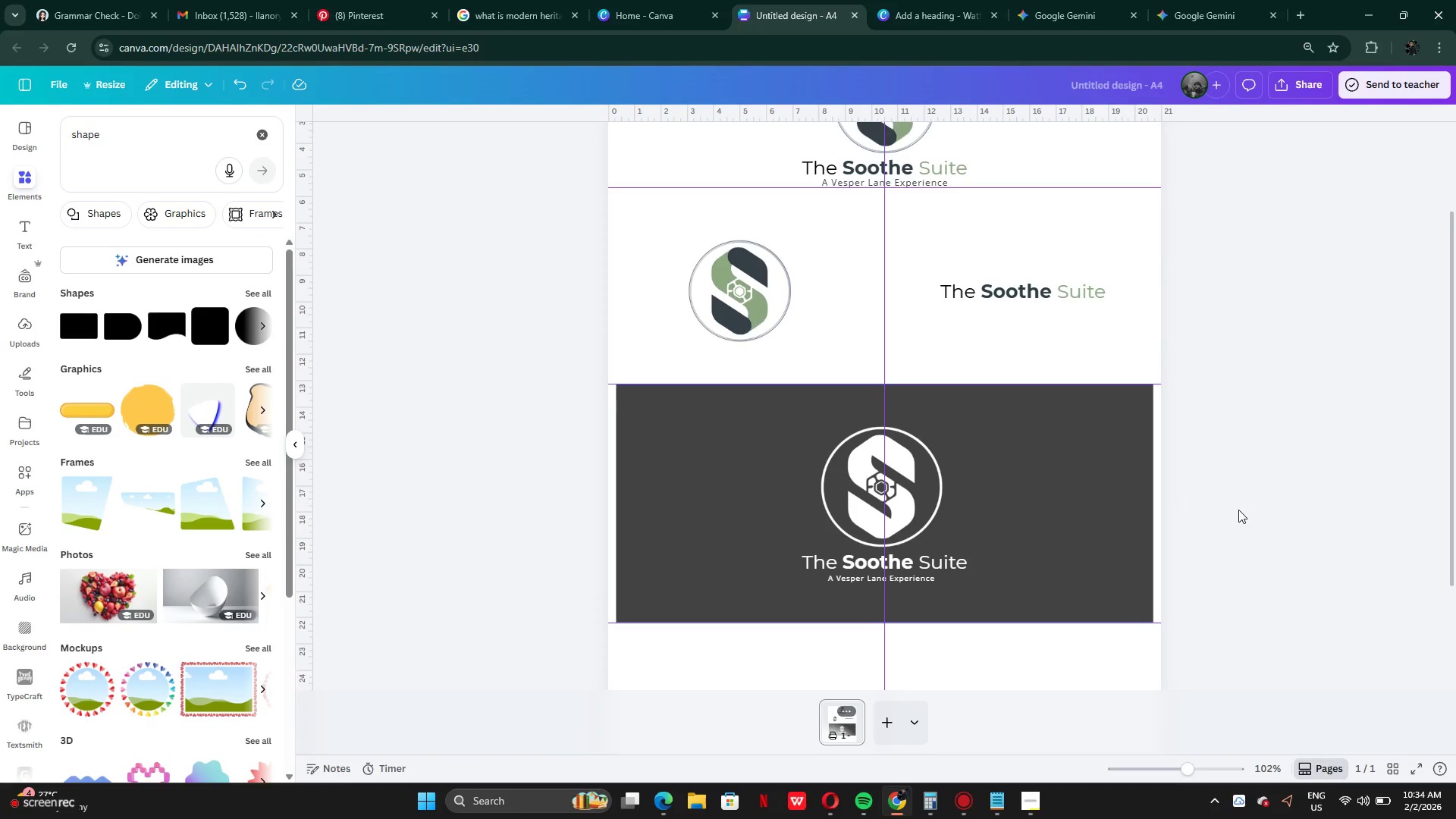 
scroll: coordinate [1238, 510], scroll_direction: up, amount: 2.0
 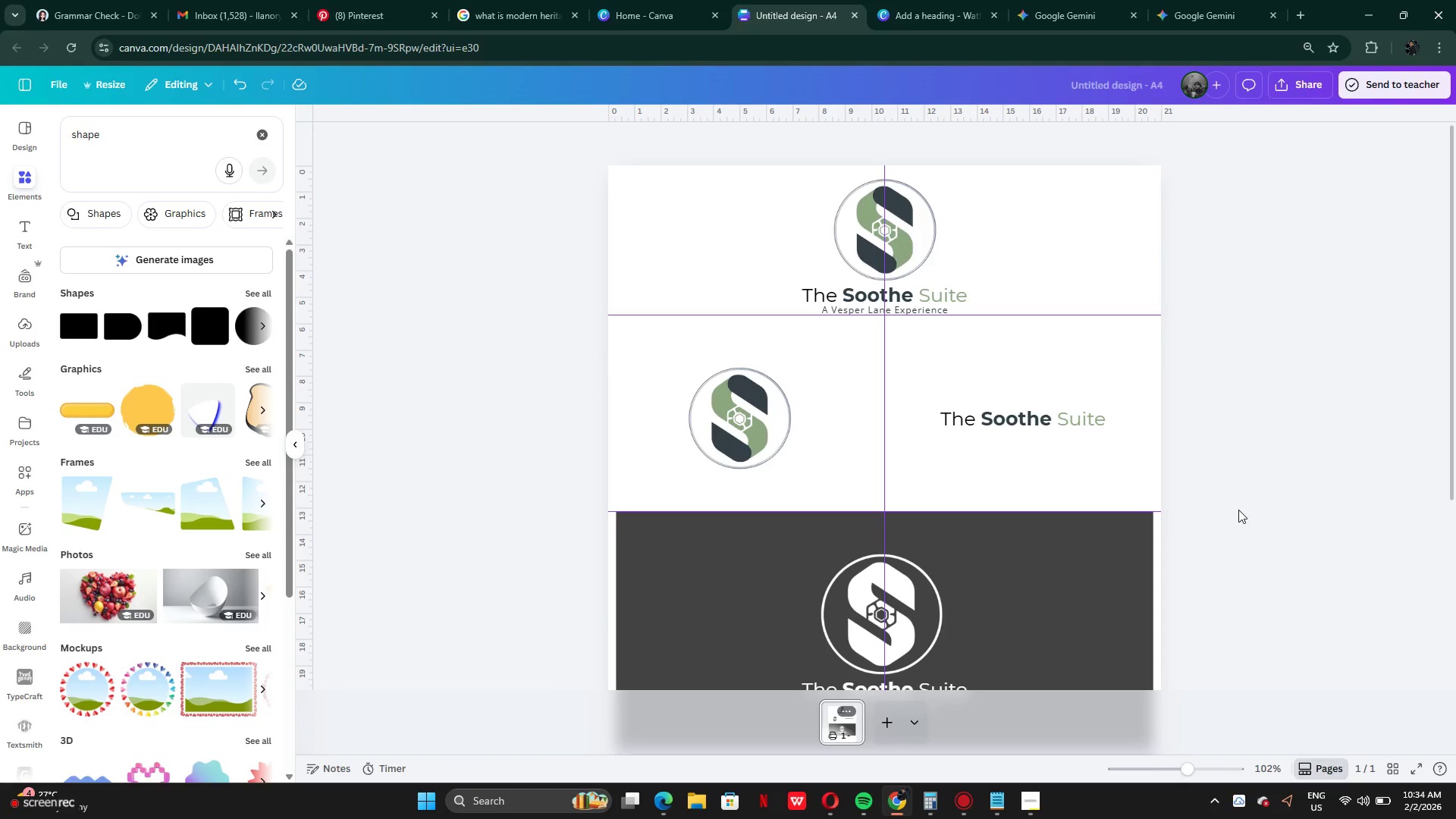 
scroll: coordinate [1238, 510], scroll_direction: none, amount: 0.0
 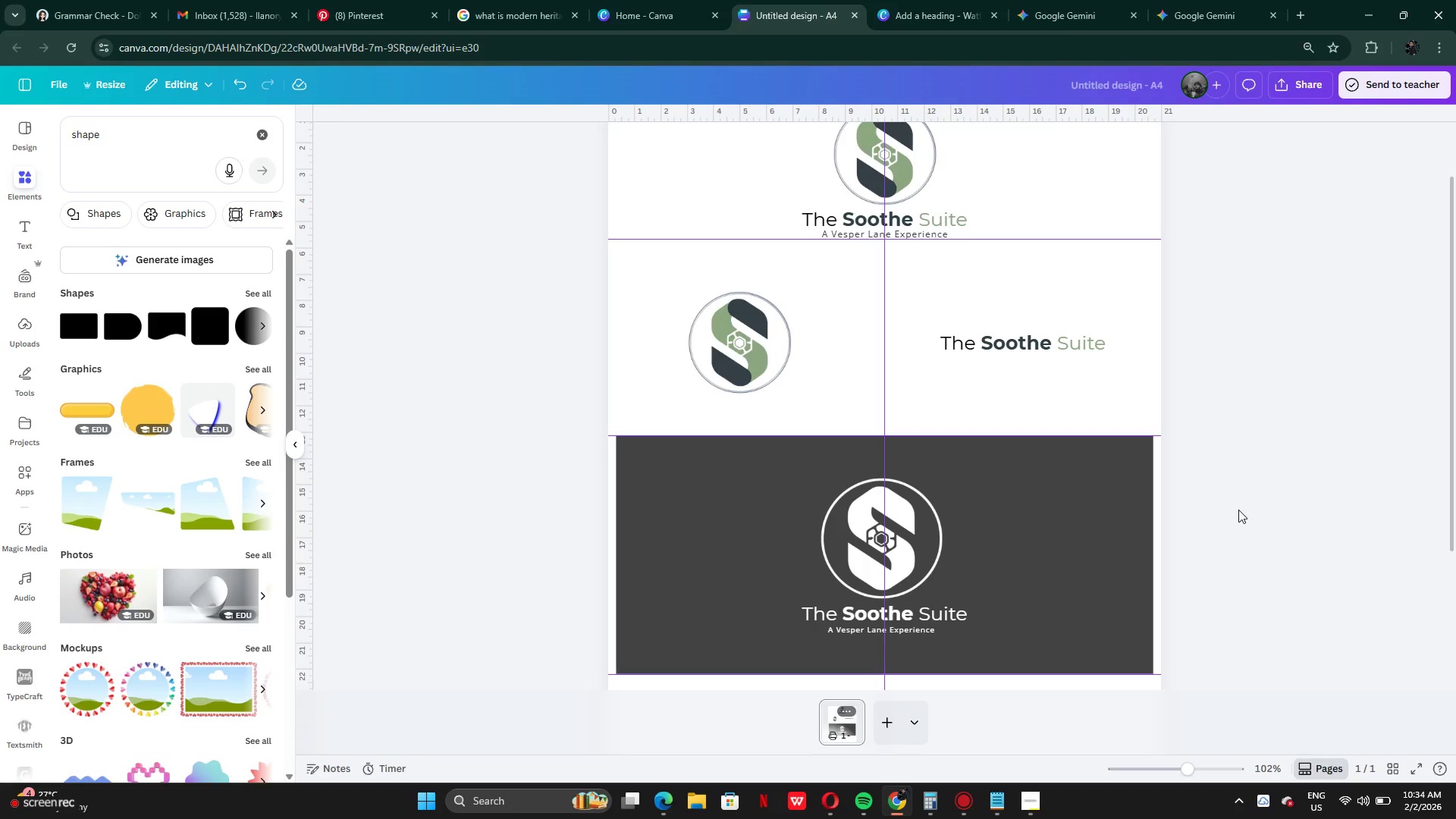 
wait(33.71)
 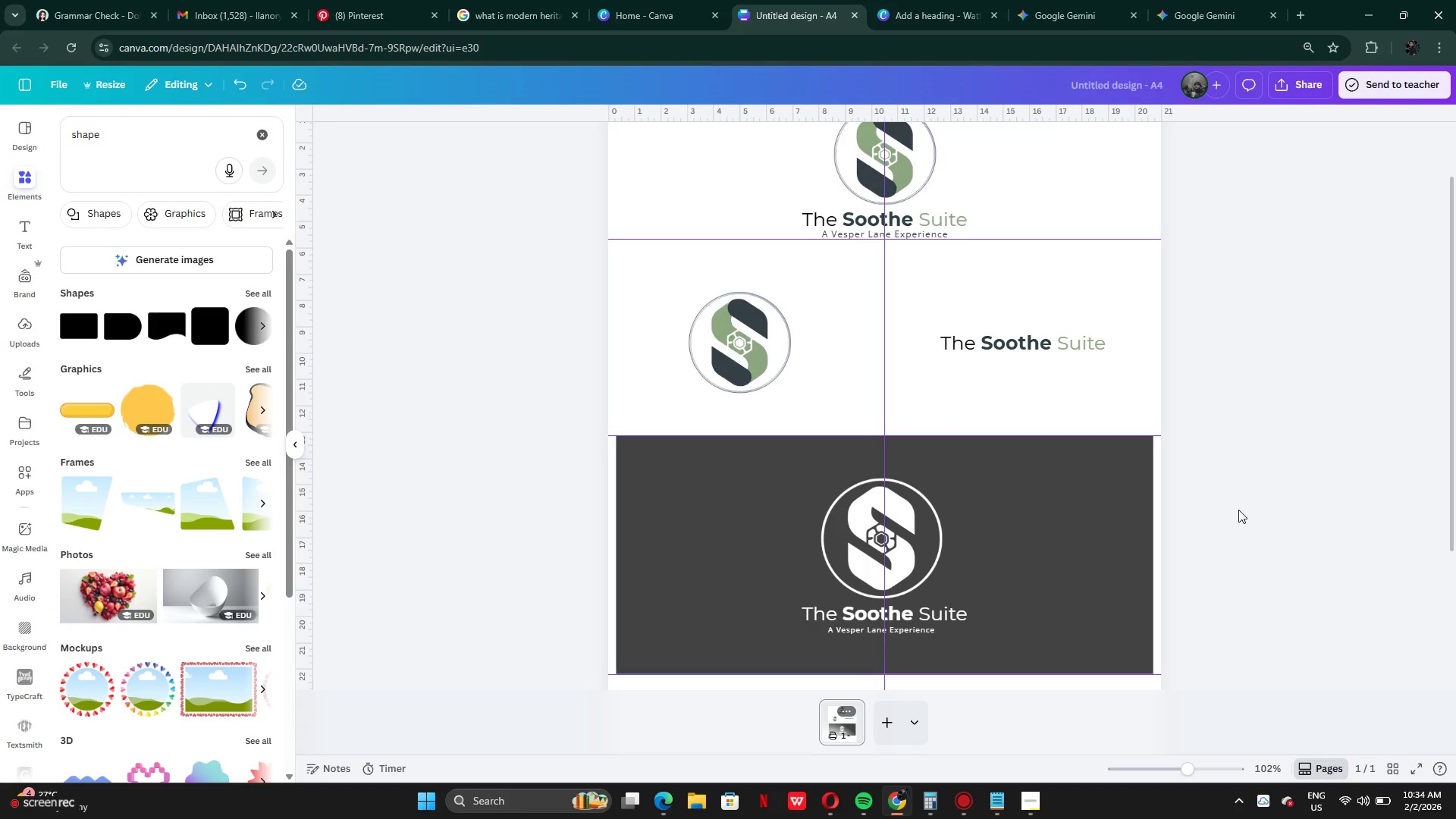 
scroll: coordinate [1181, 447], scroll_direction: down, amount: 3.0
 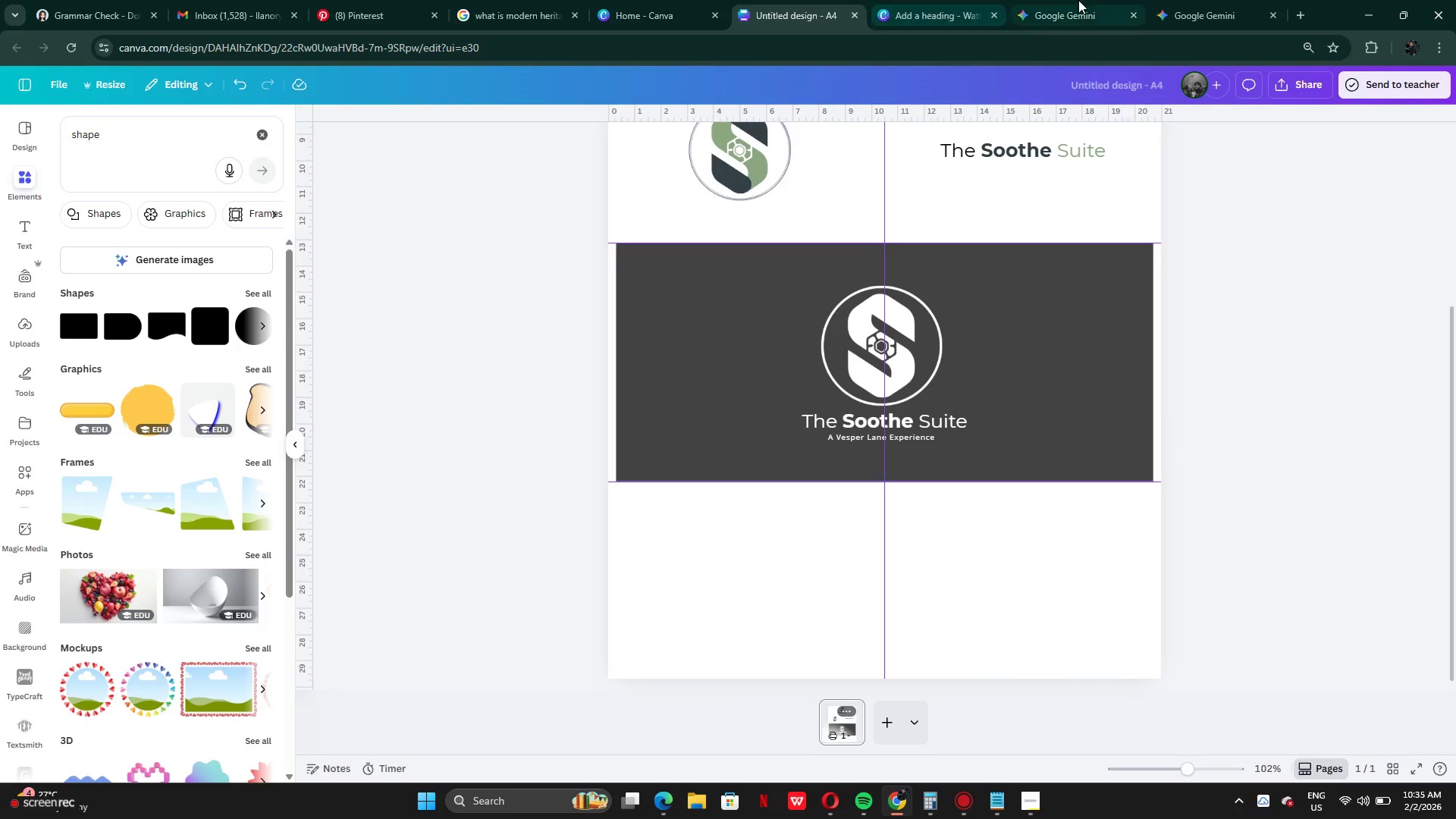 
left_click([1080, 7])
 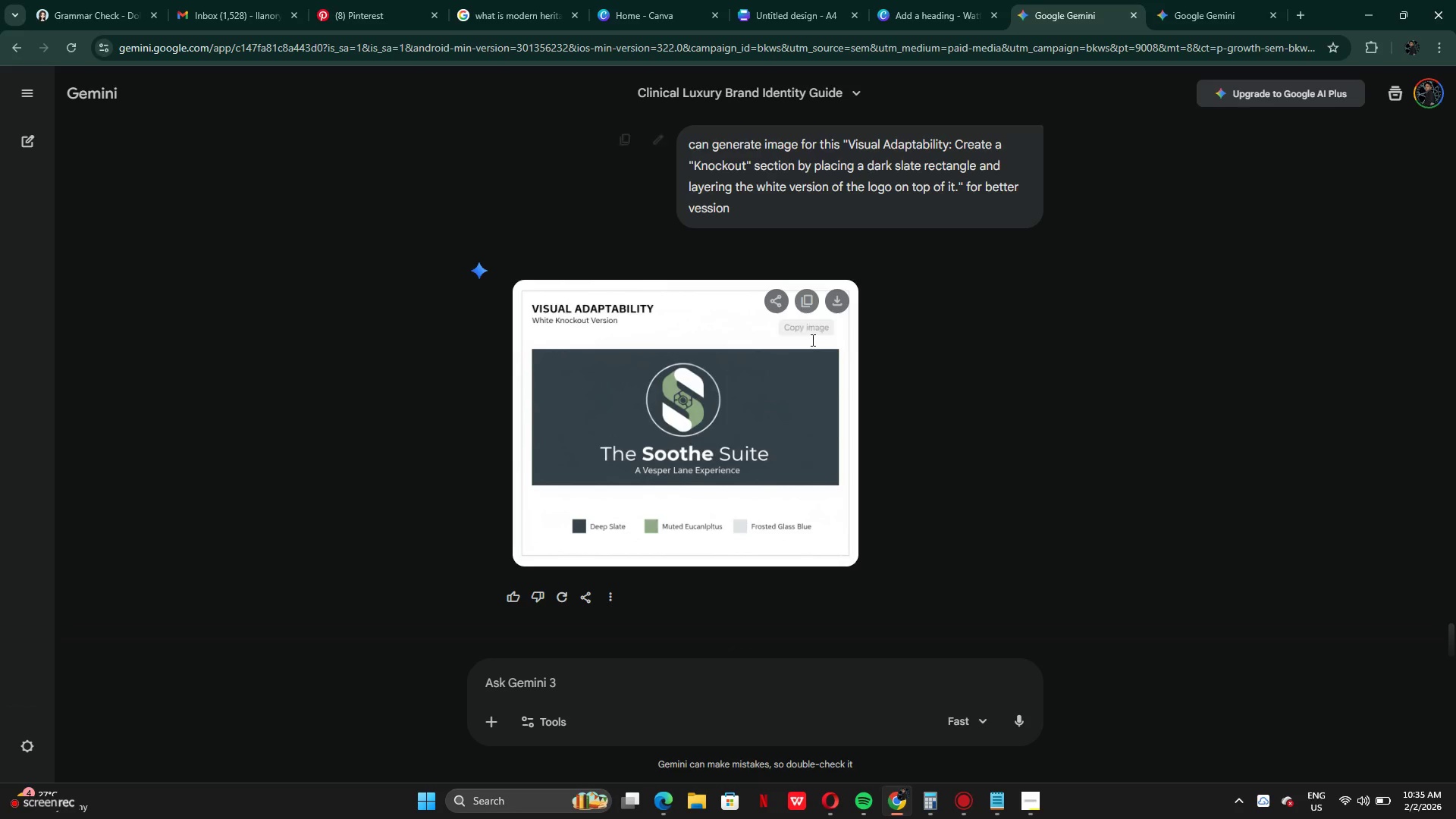 
scroll: coordinate [846, 336], scroll_direction: up, amount: 3.0
 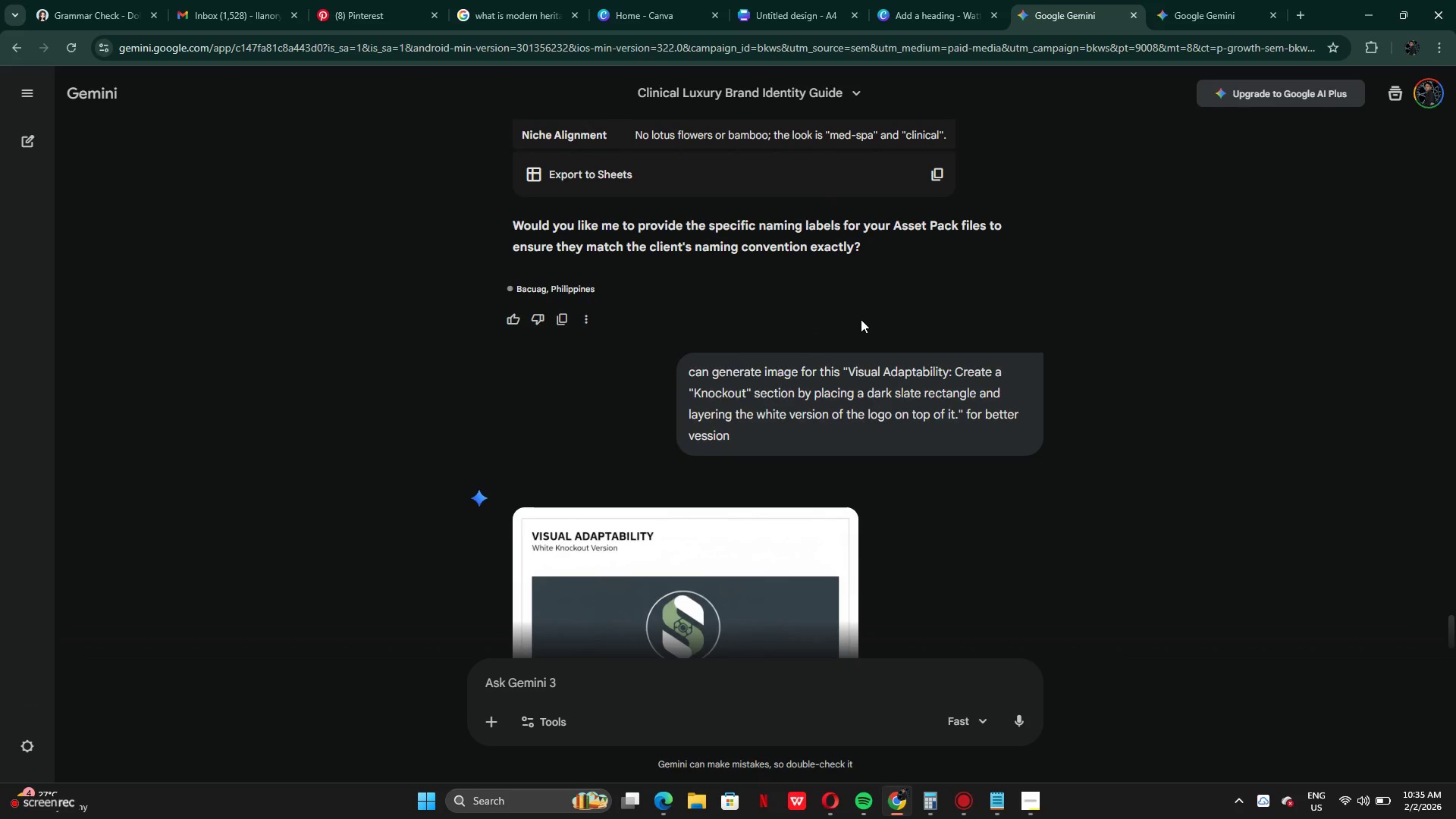 
scroll: coordinate [861, 318], scroll_direction: down, amount: 4.0
 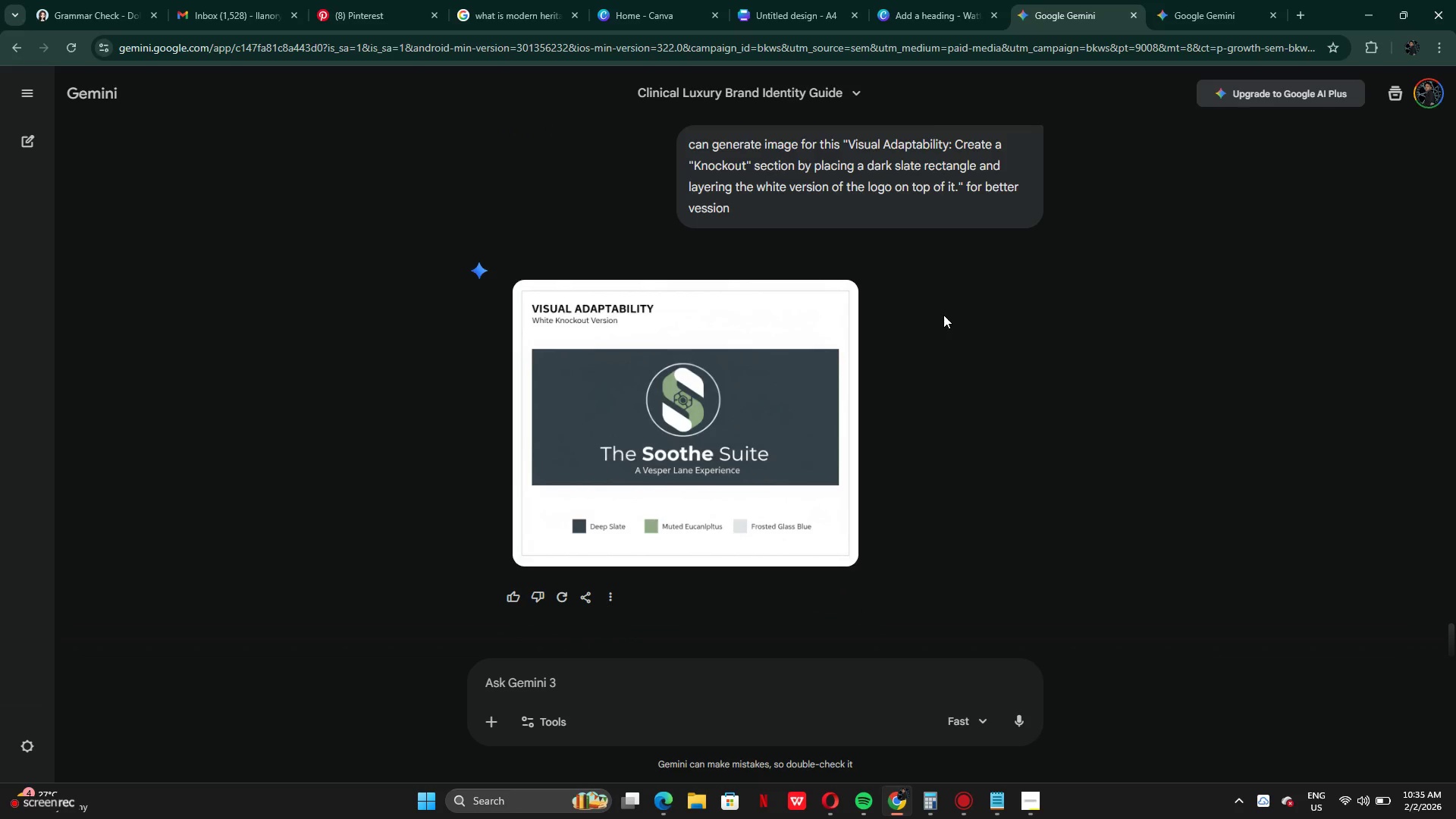 
scroll: coordinate [944, 314], scroll_direction: up, amount: 3.0
 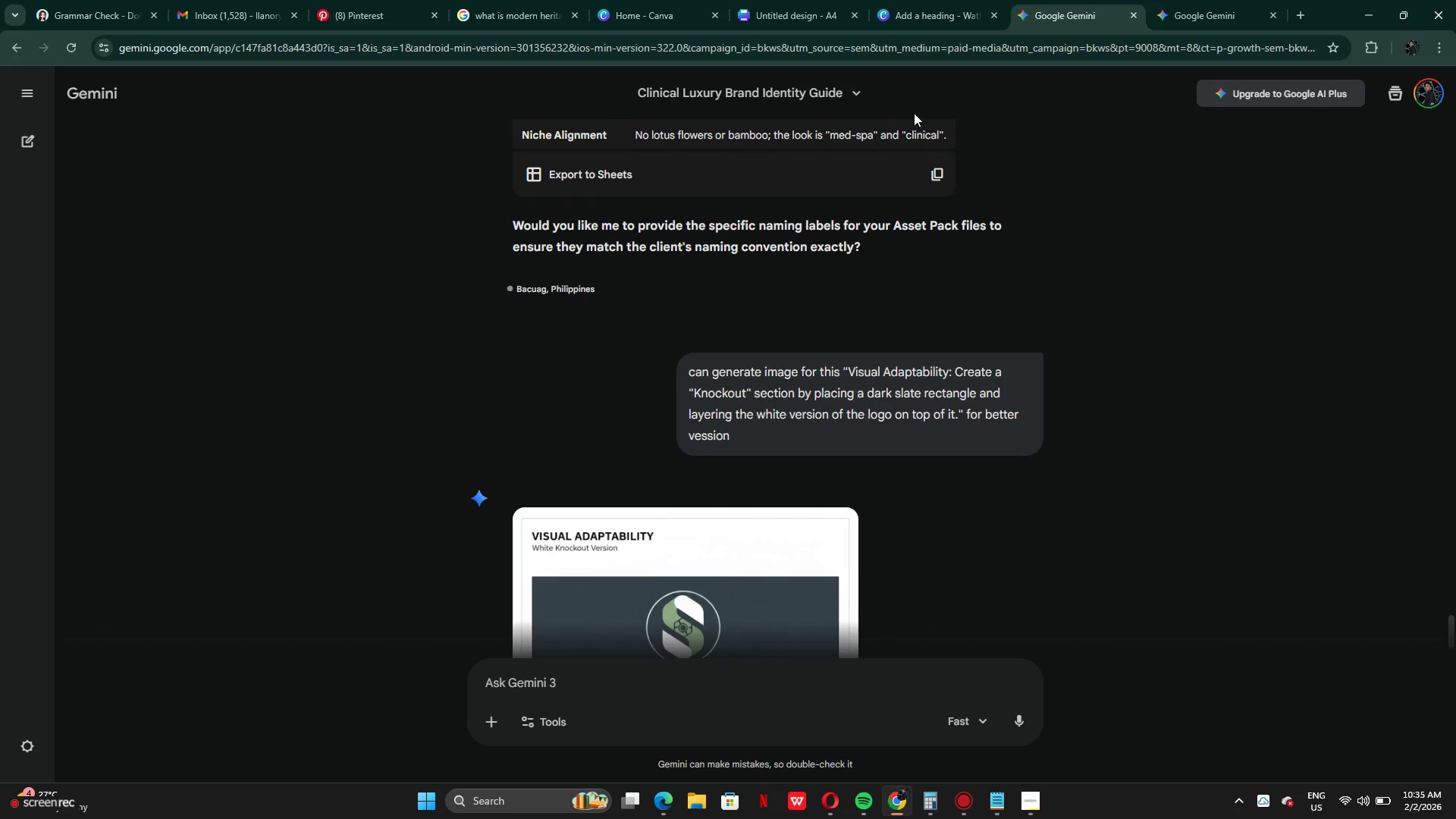 
scroll: coordinate [920, 159], scroll_direction: down, amount: 4.0
 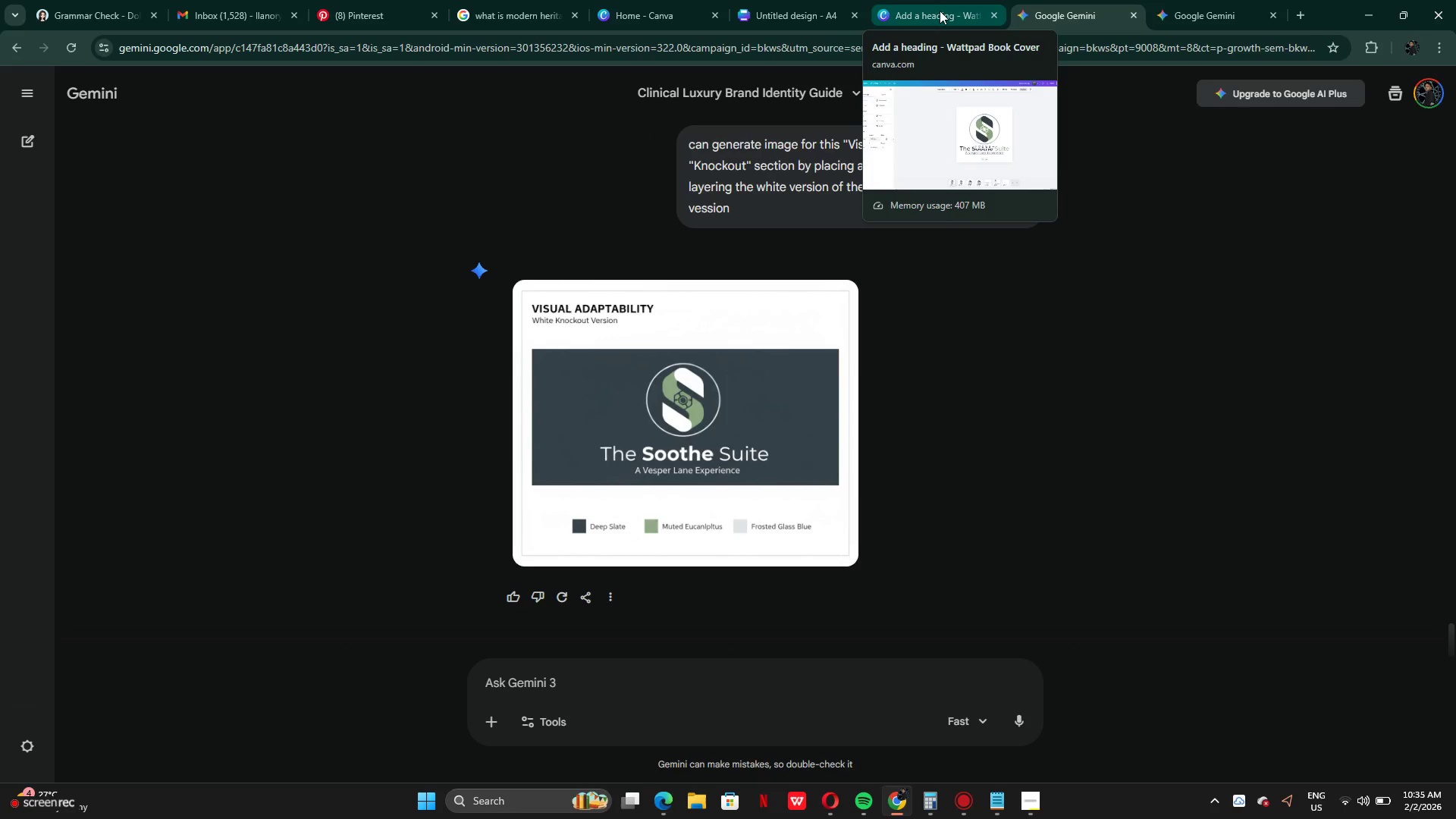 
wait(6.51)
 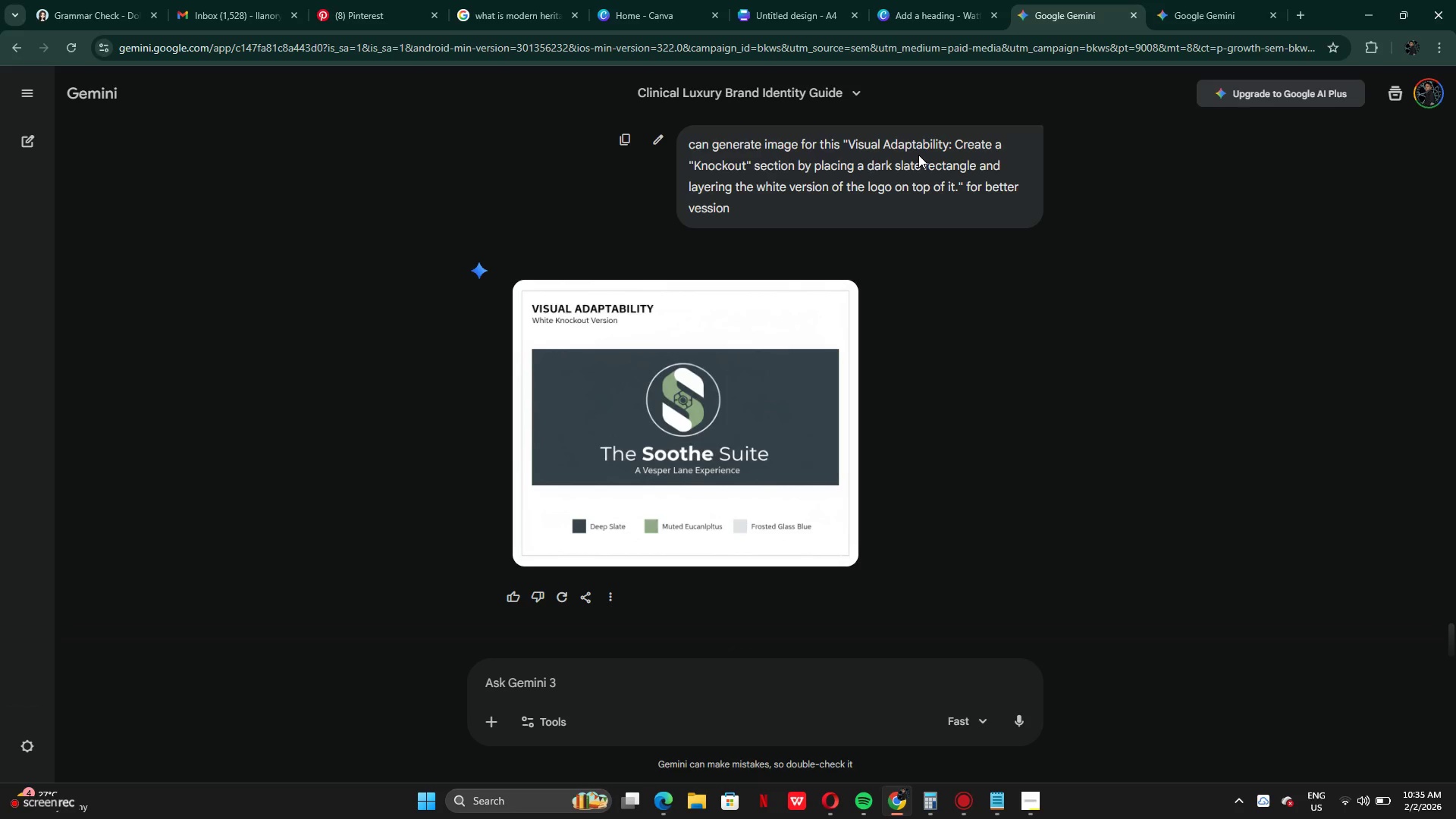 
left_click([940, 11])
 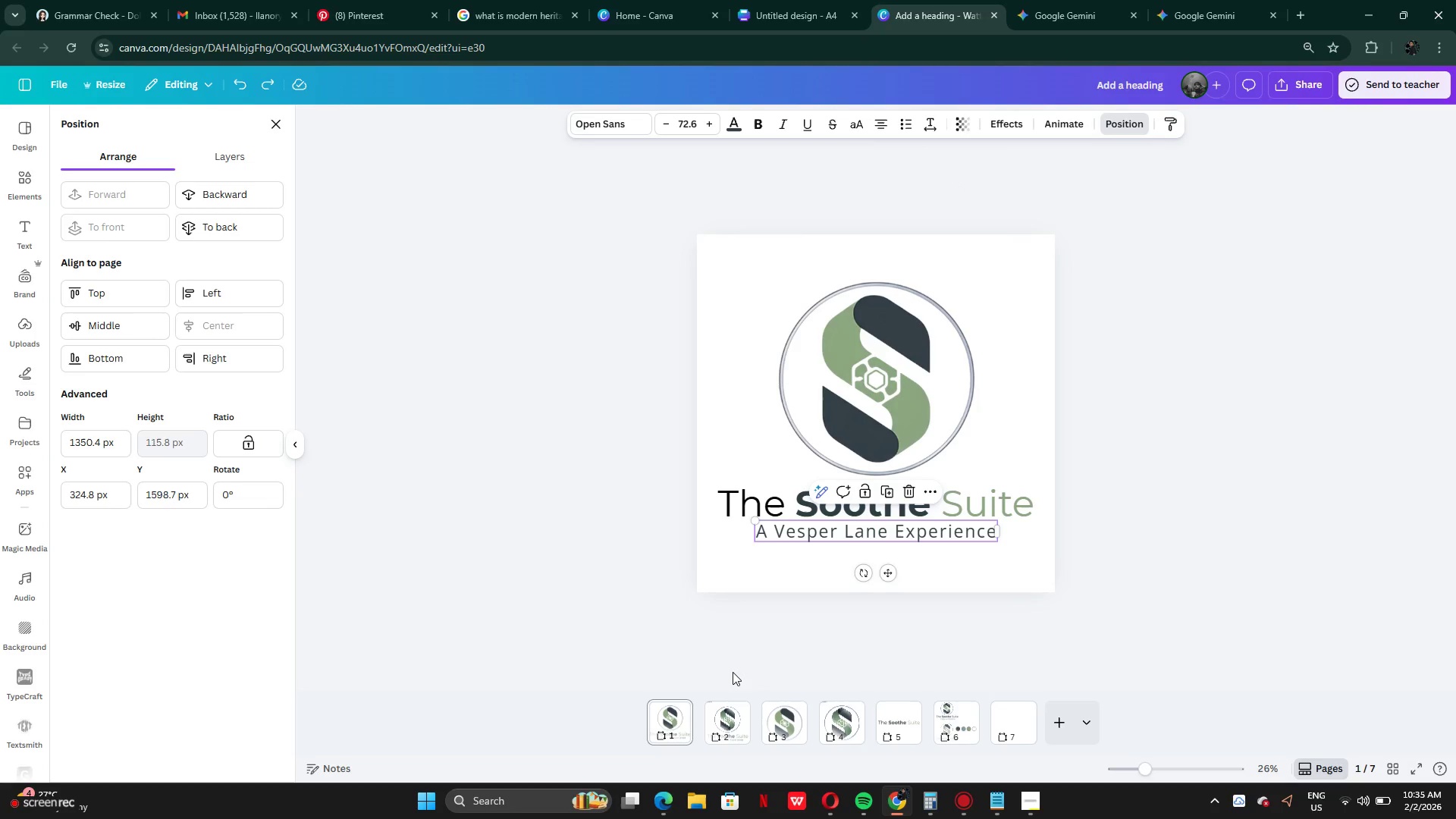 
left_click([730, 728])
 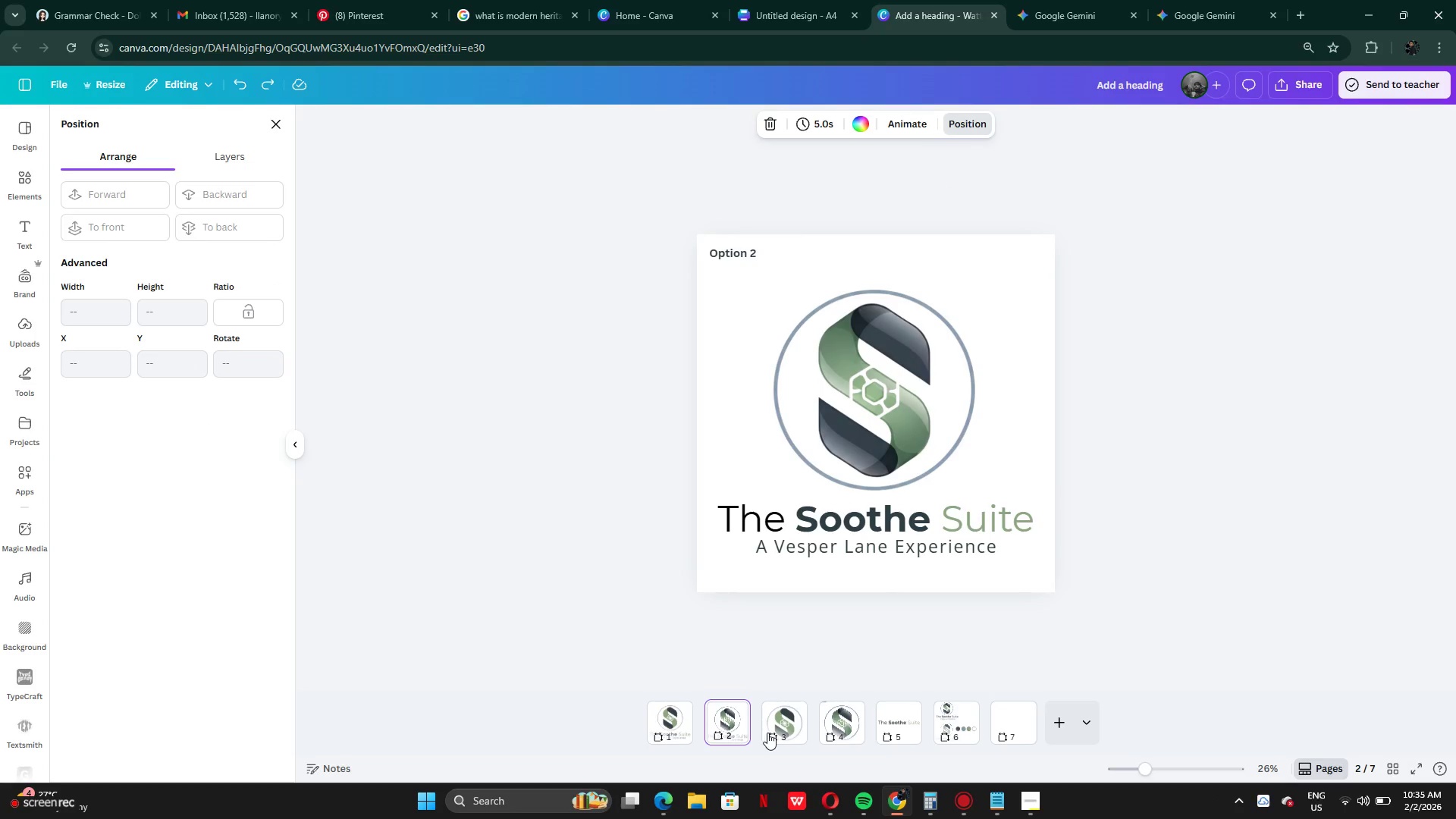 
left_click([772, 733])
 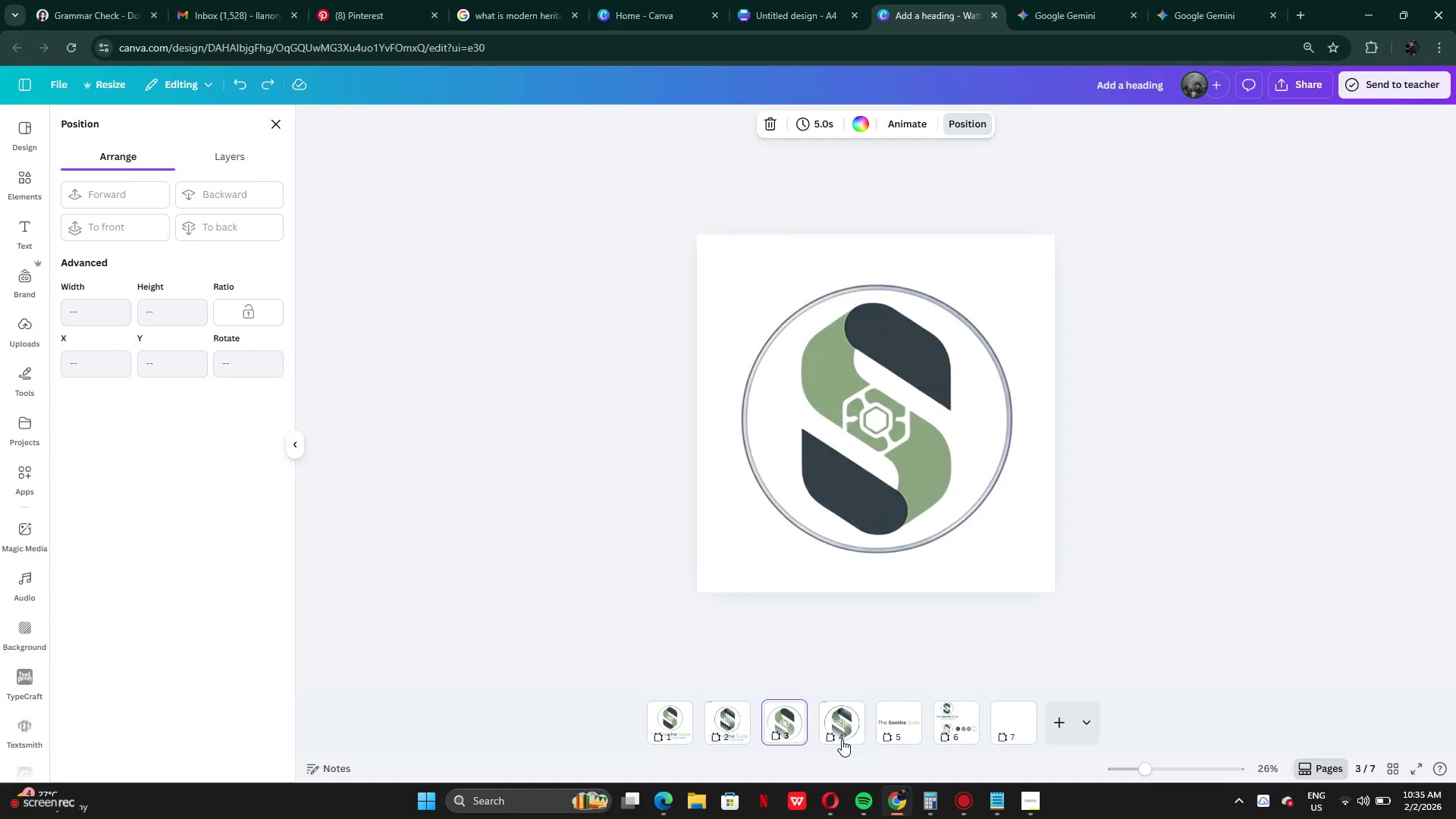 
left_click([846, 733])
 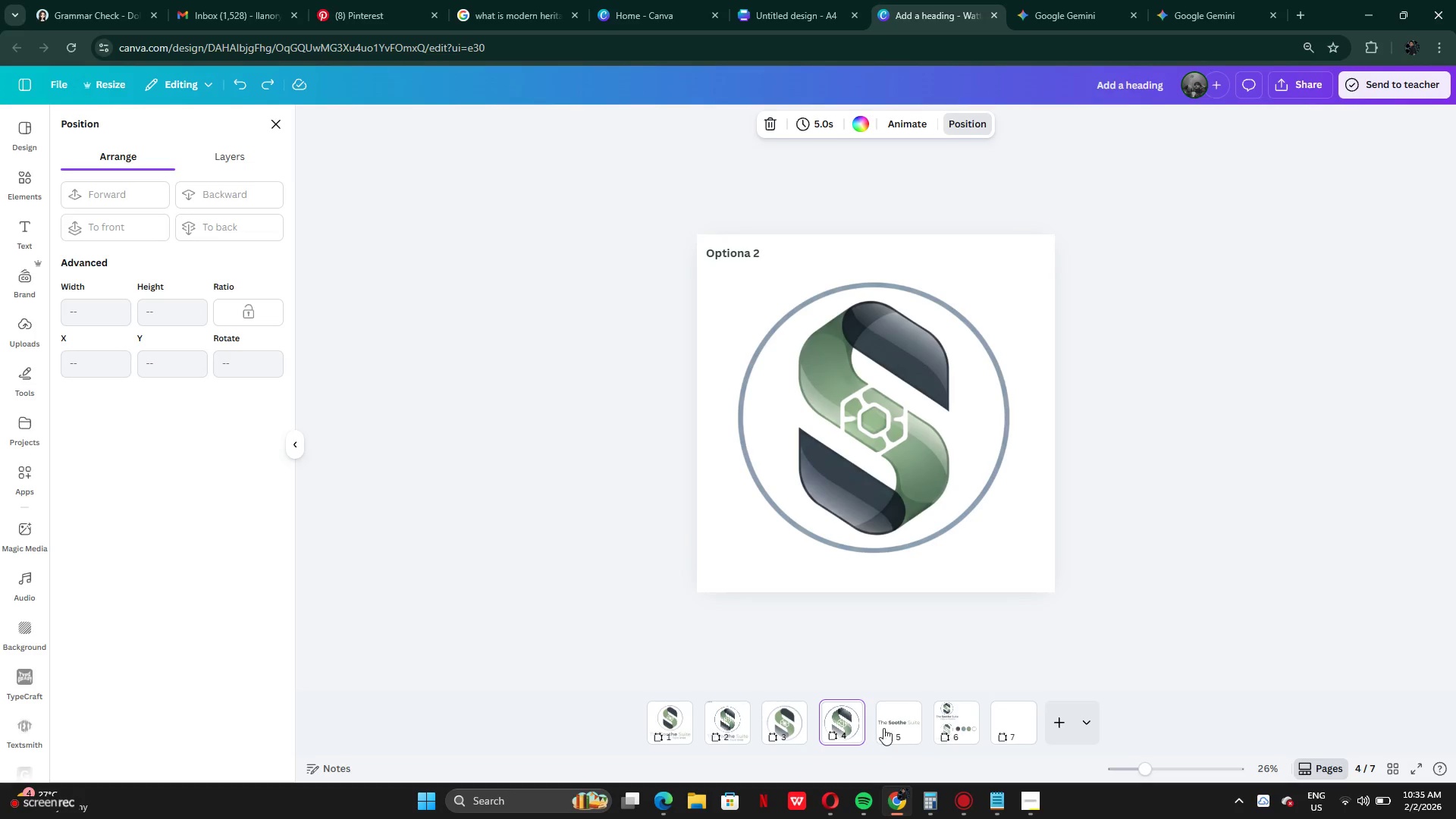 
left_click([886, 726])
 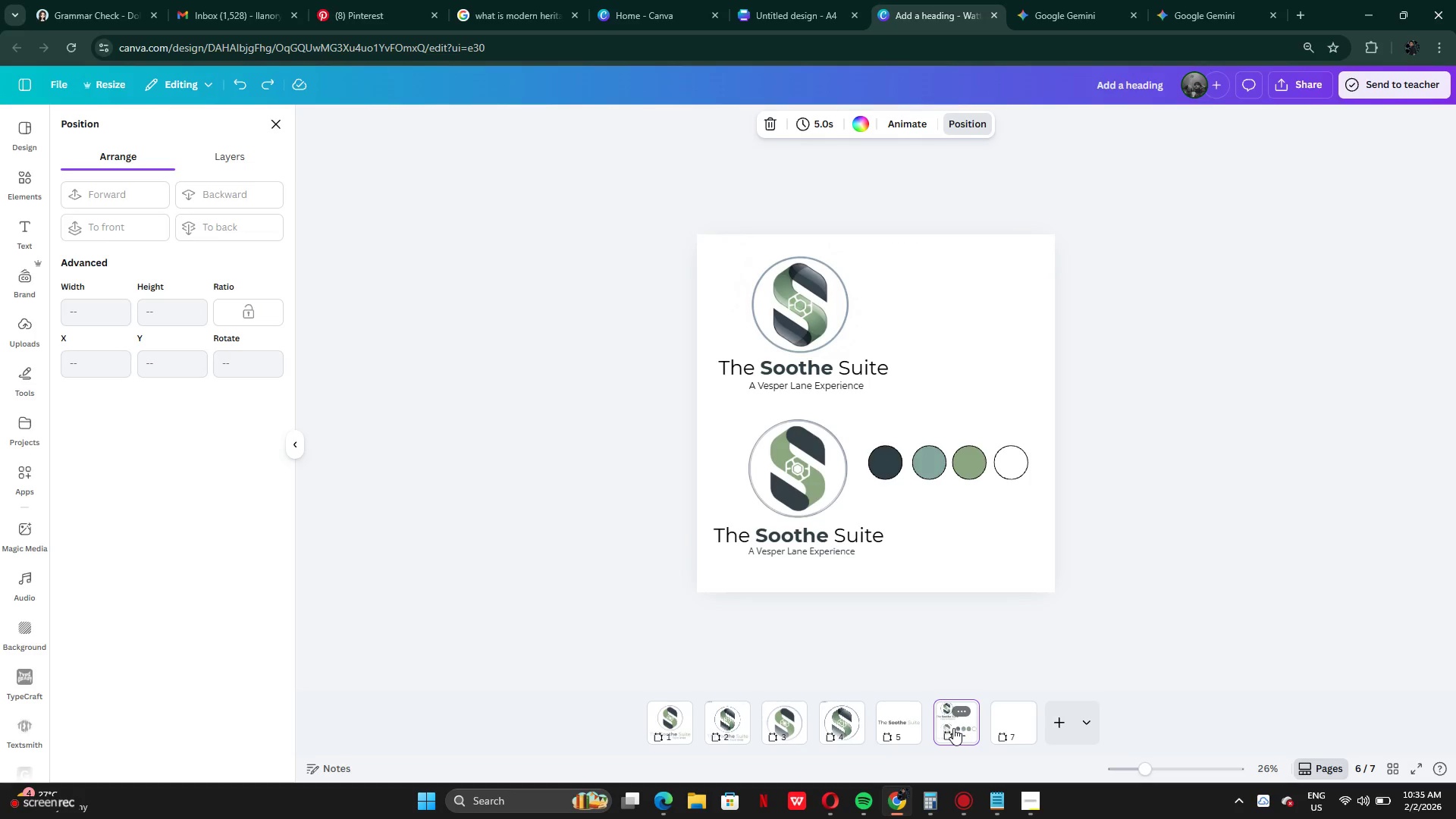 
left_click([907, 736])
 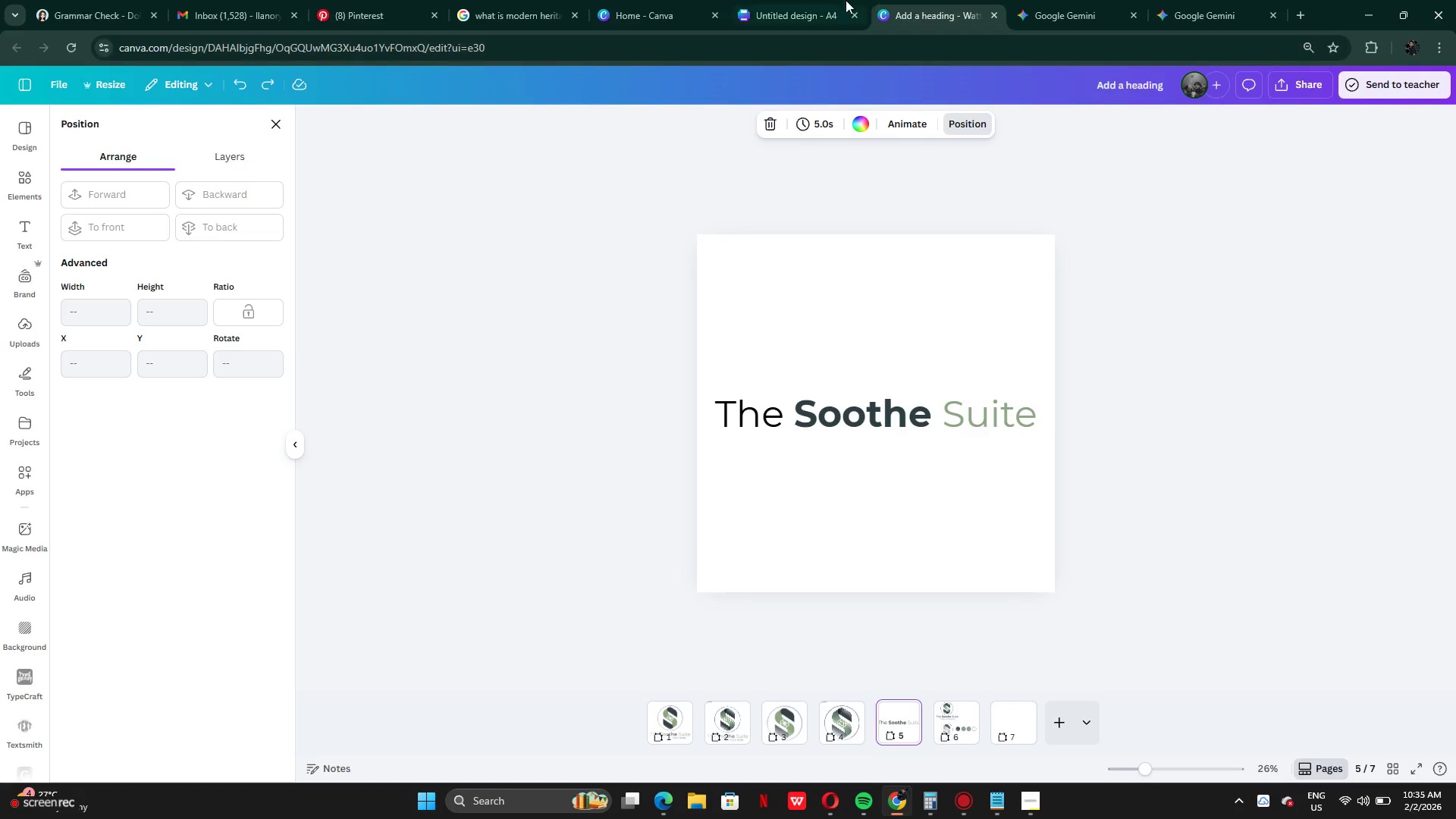 
left_click([802, 18])
 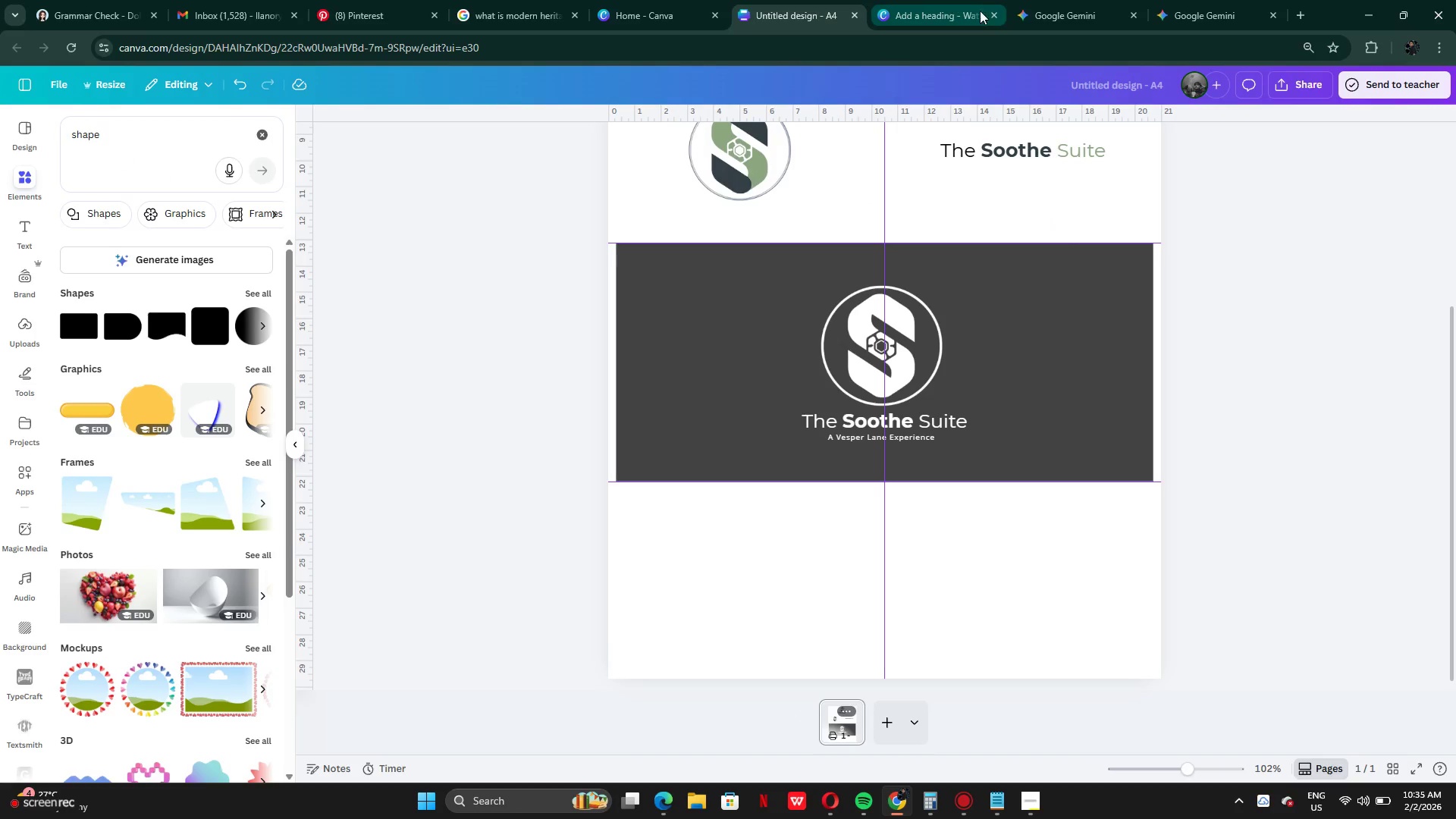 
left_click([1058, 7])
 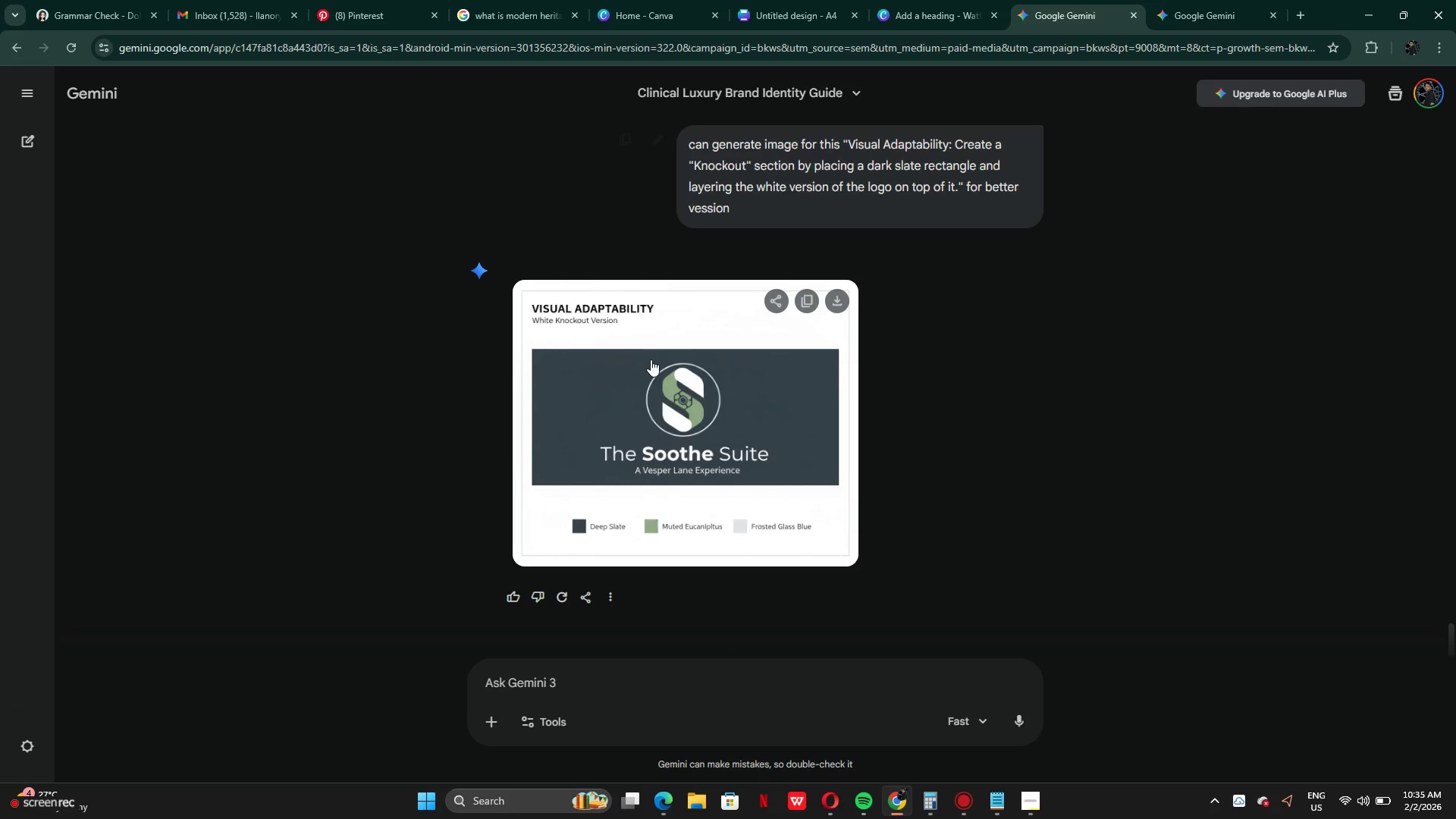 
scroll: coordinate [676, 428], scroll_direction: up, amount: 8.0
 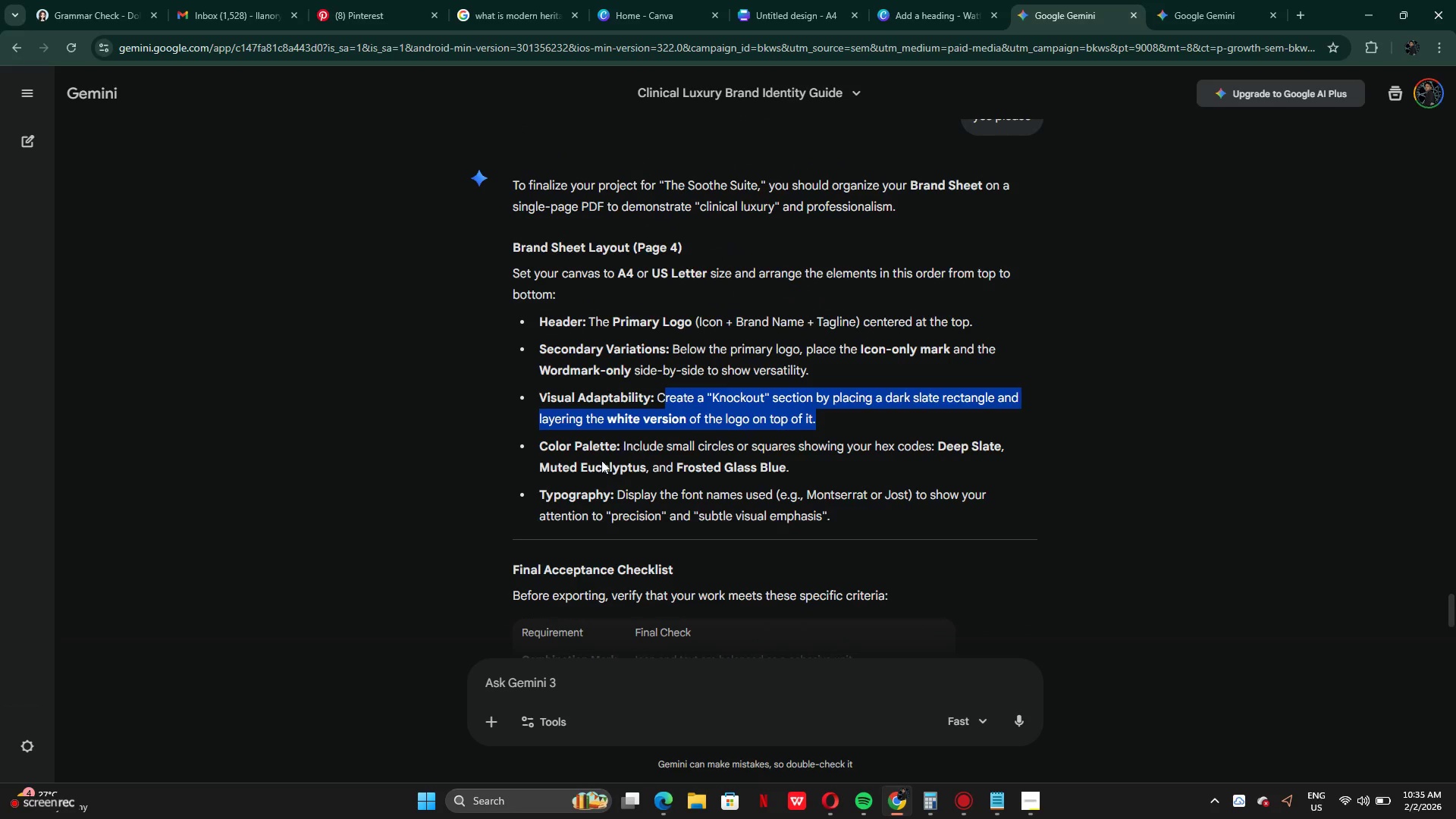 
left_click([595, 463])
 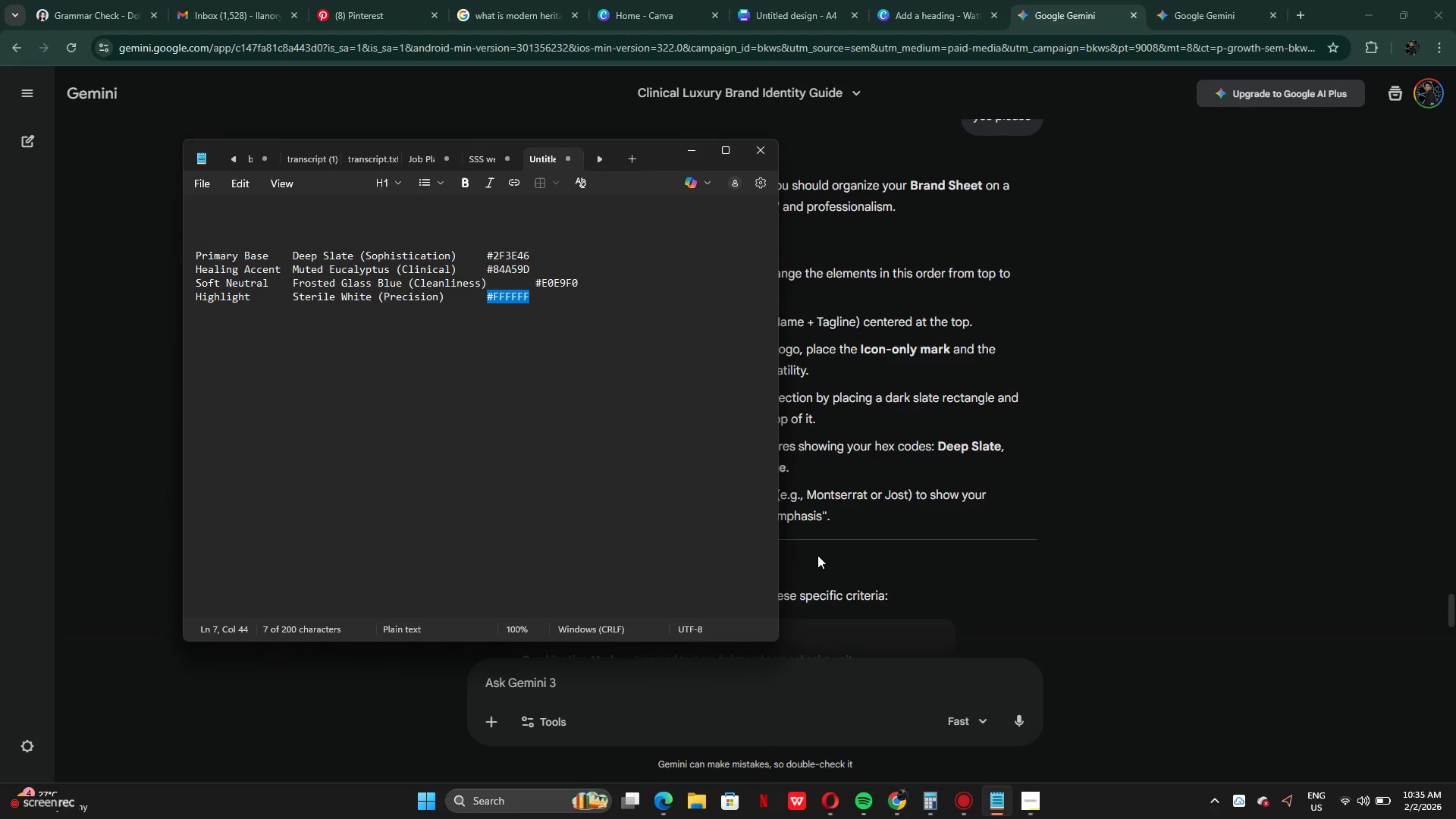 
wait(22.99)
 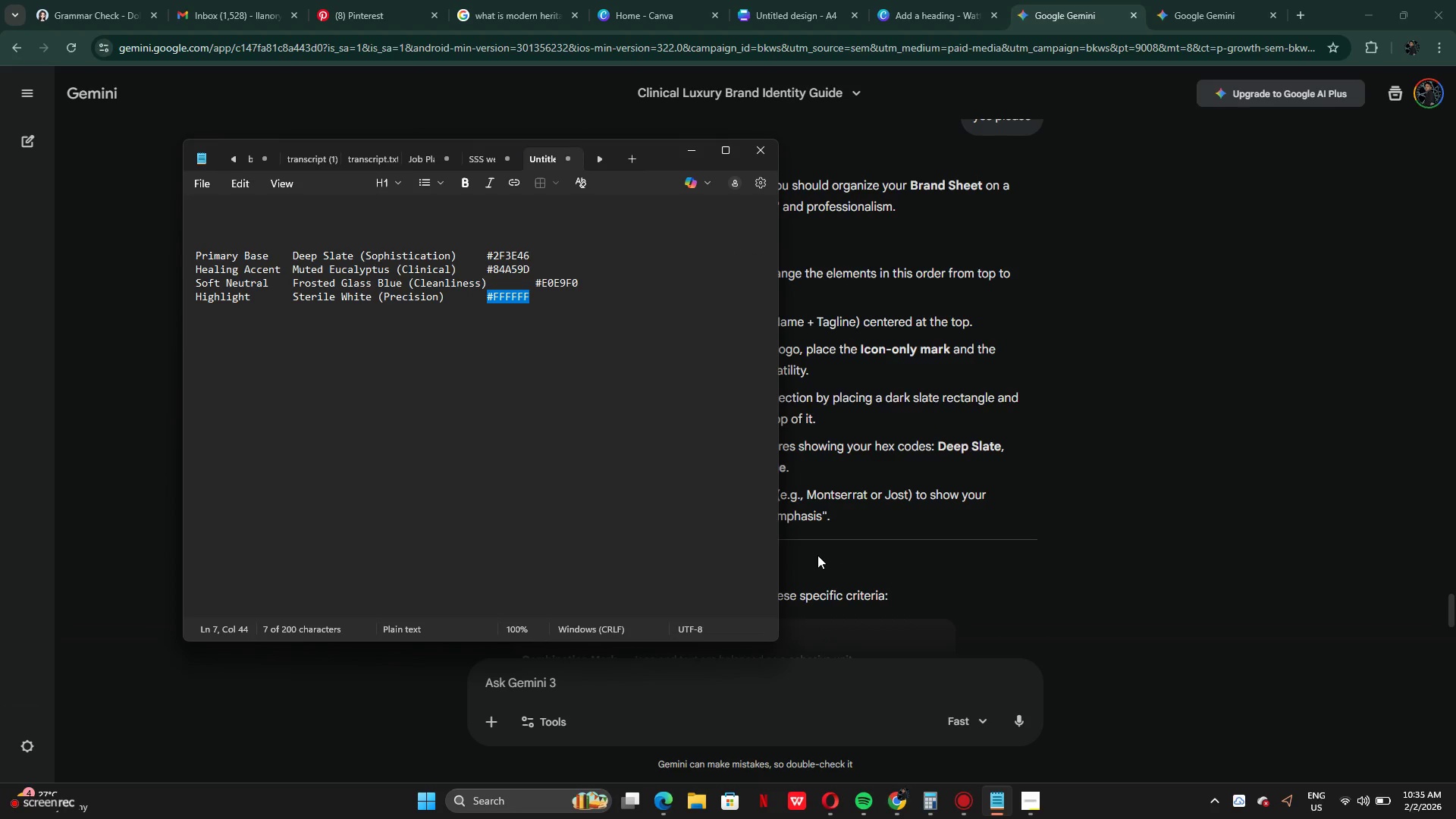 
mouse_move([667, 168])
 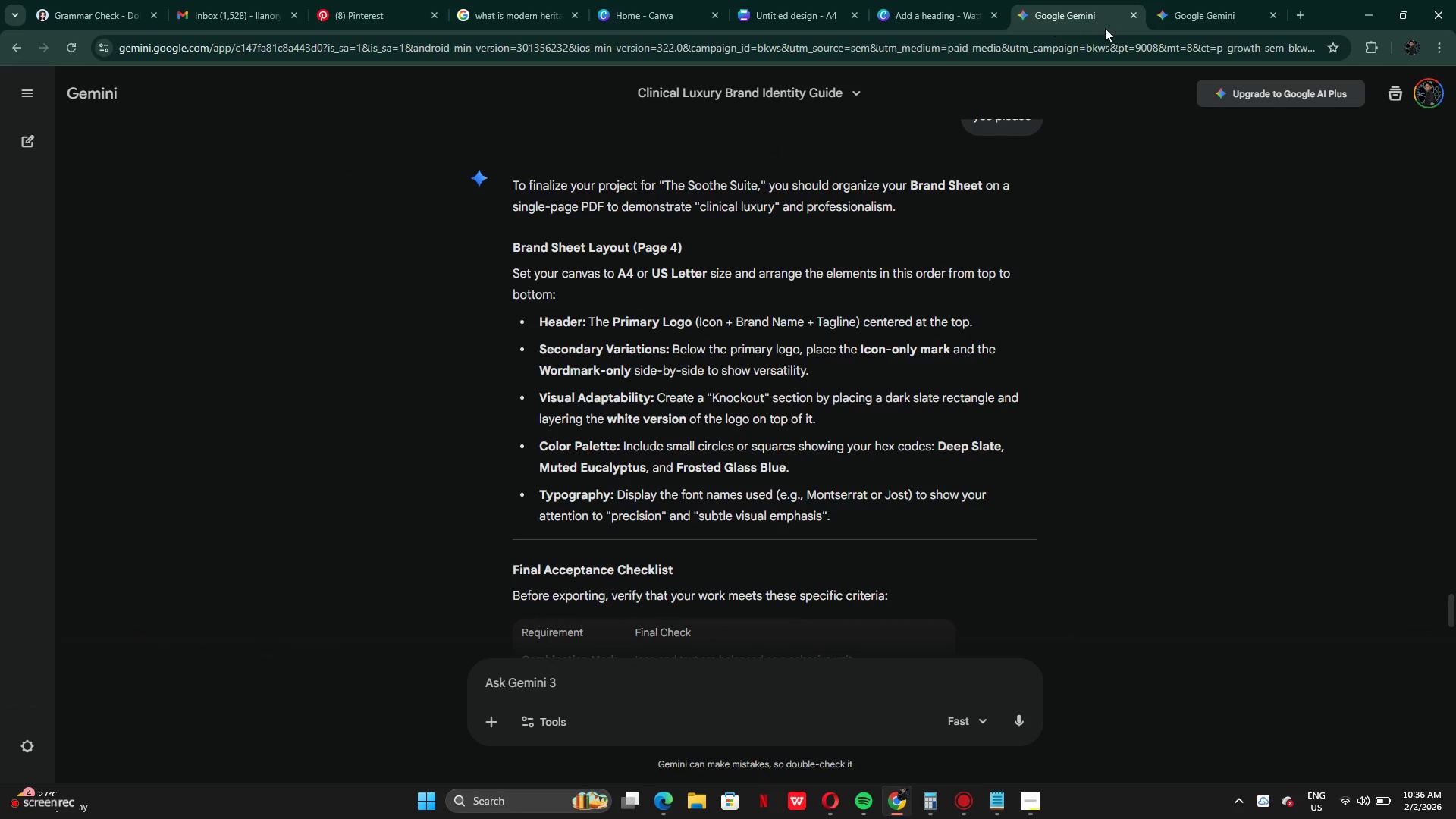 
left_click([958, 8])
 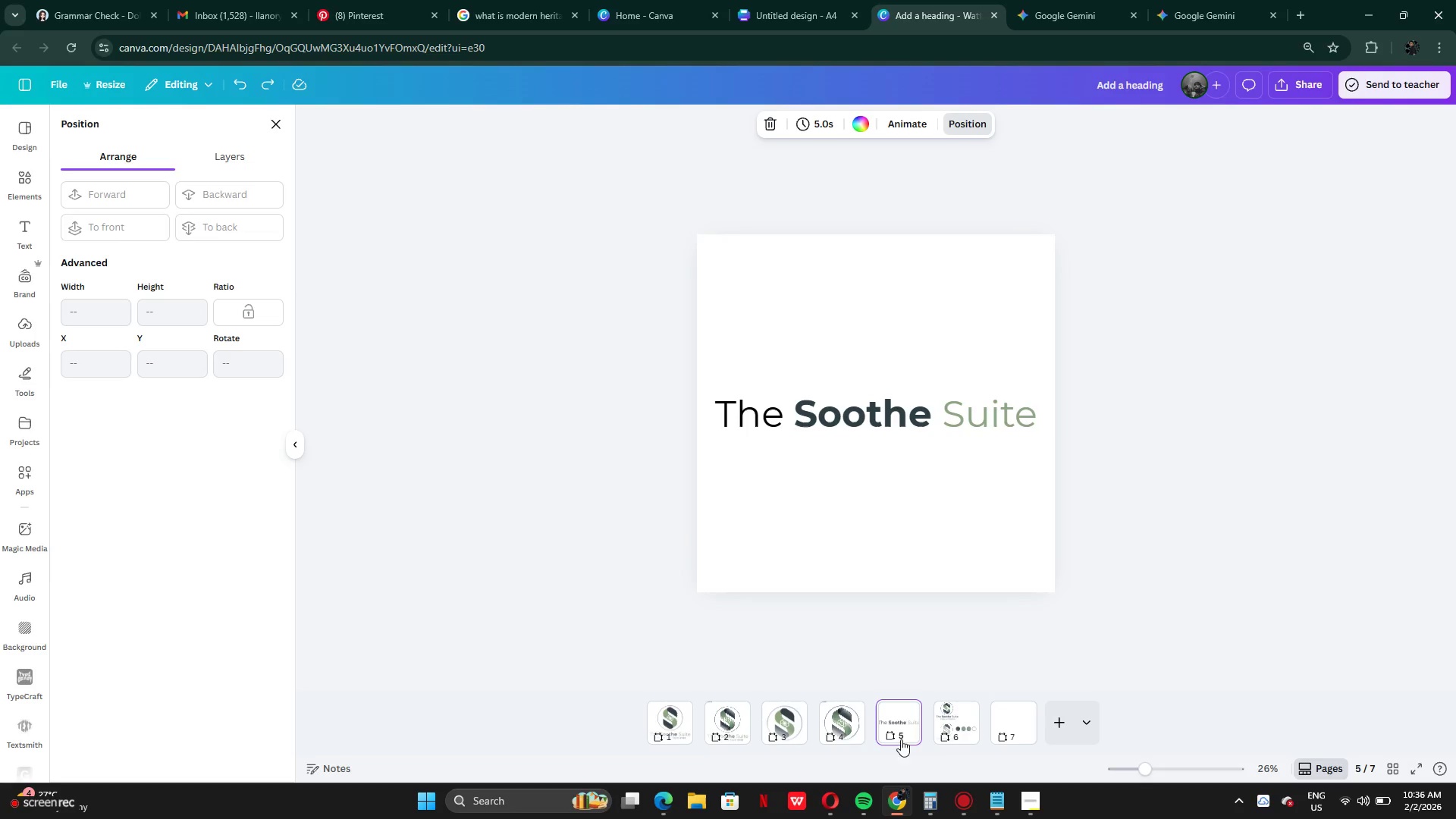 
left_click([972, 729])
 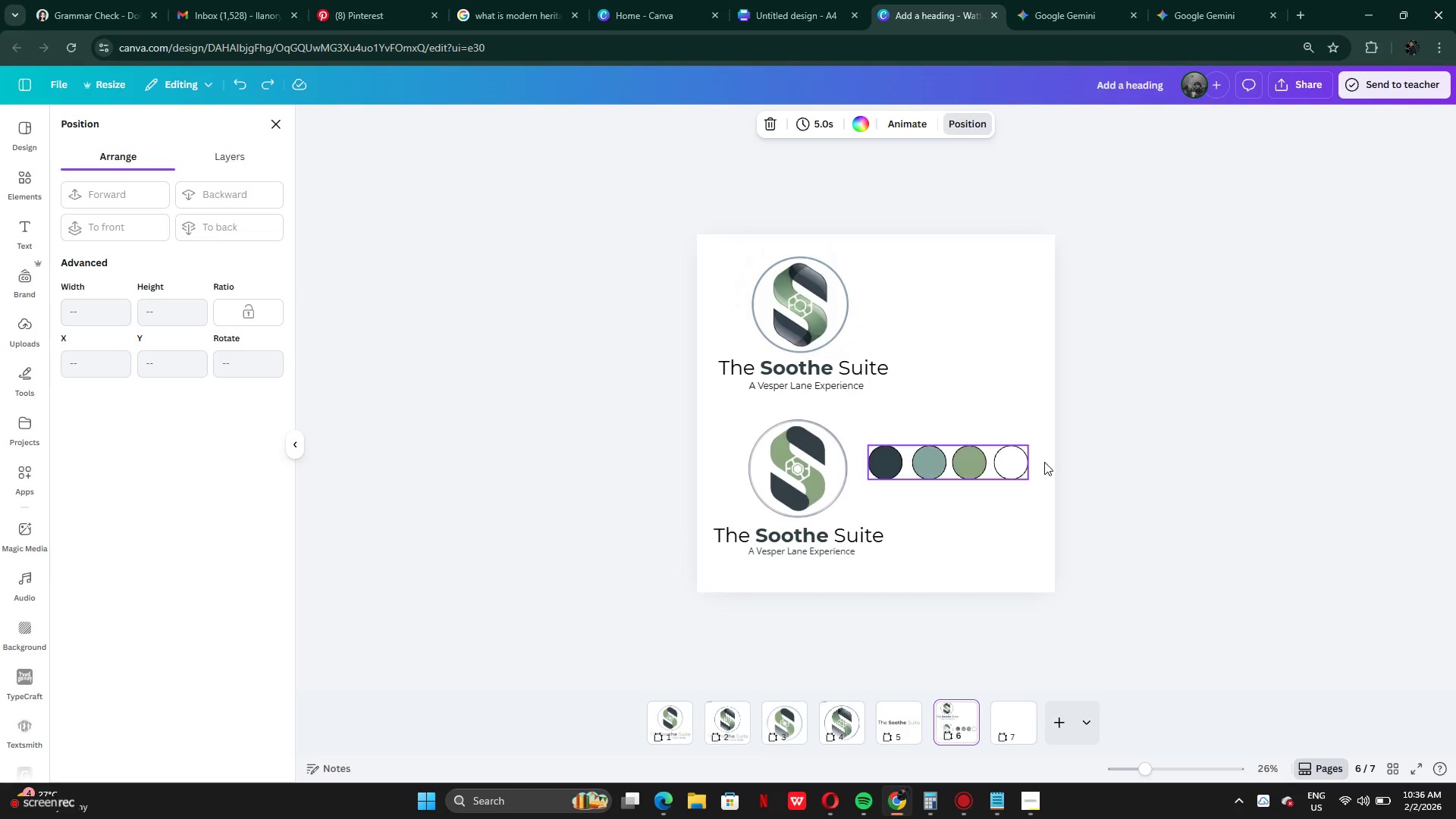 
left_click_drag(start_coordinate=[1056, 463], to_coordinate=[883, 457])
 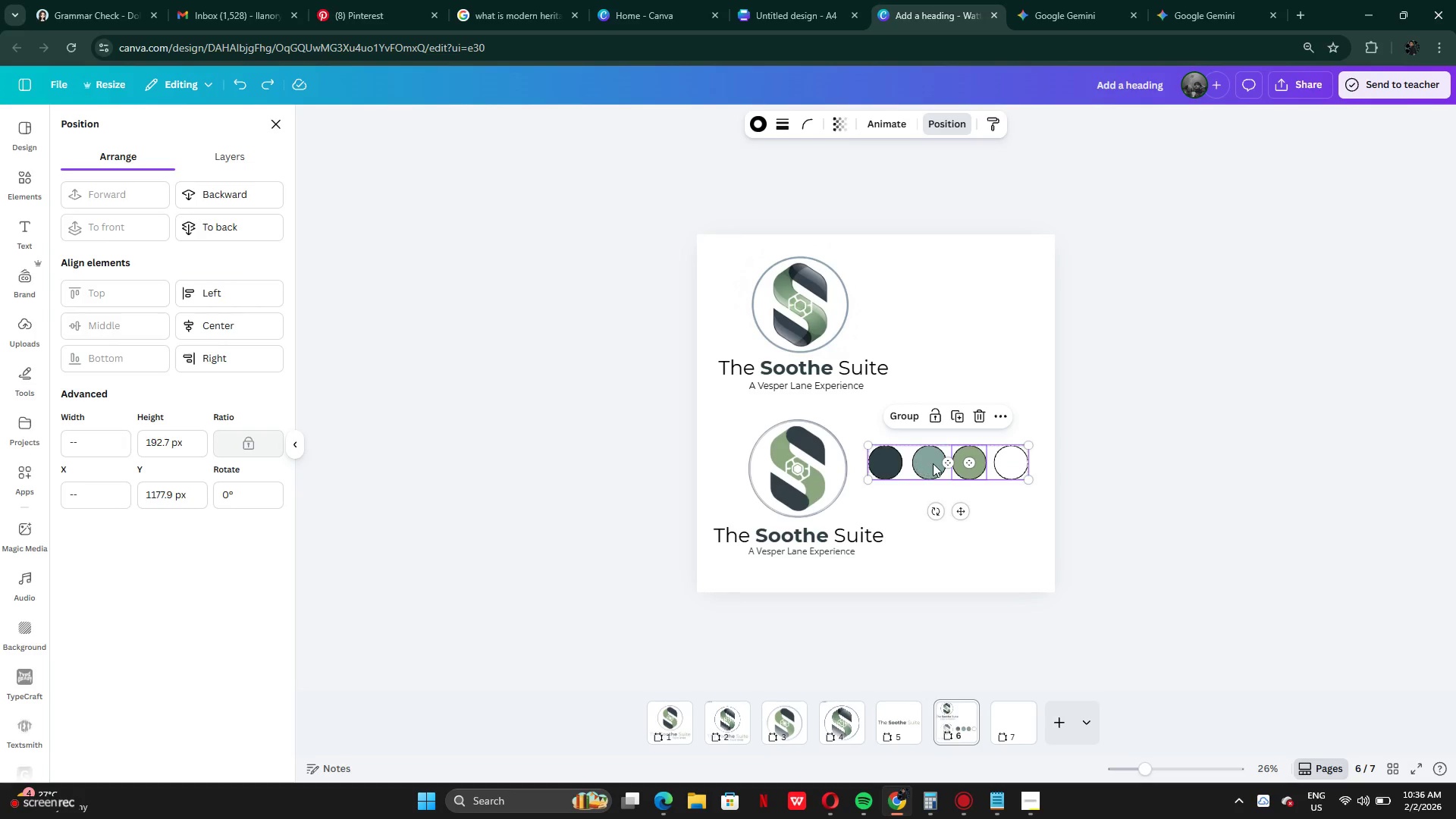 
key(Control+C)
 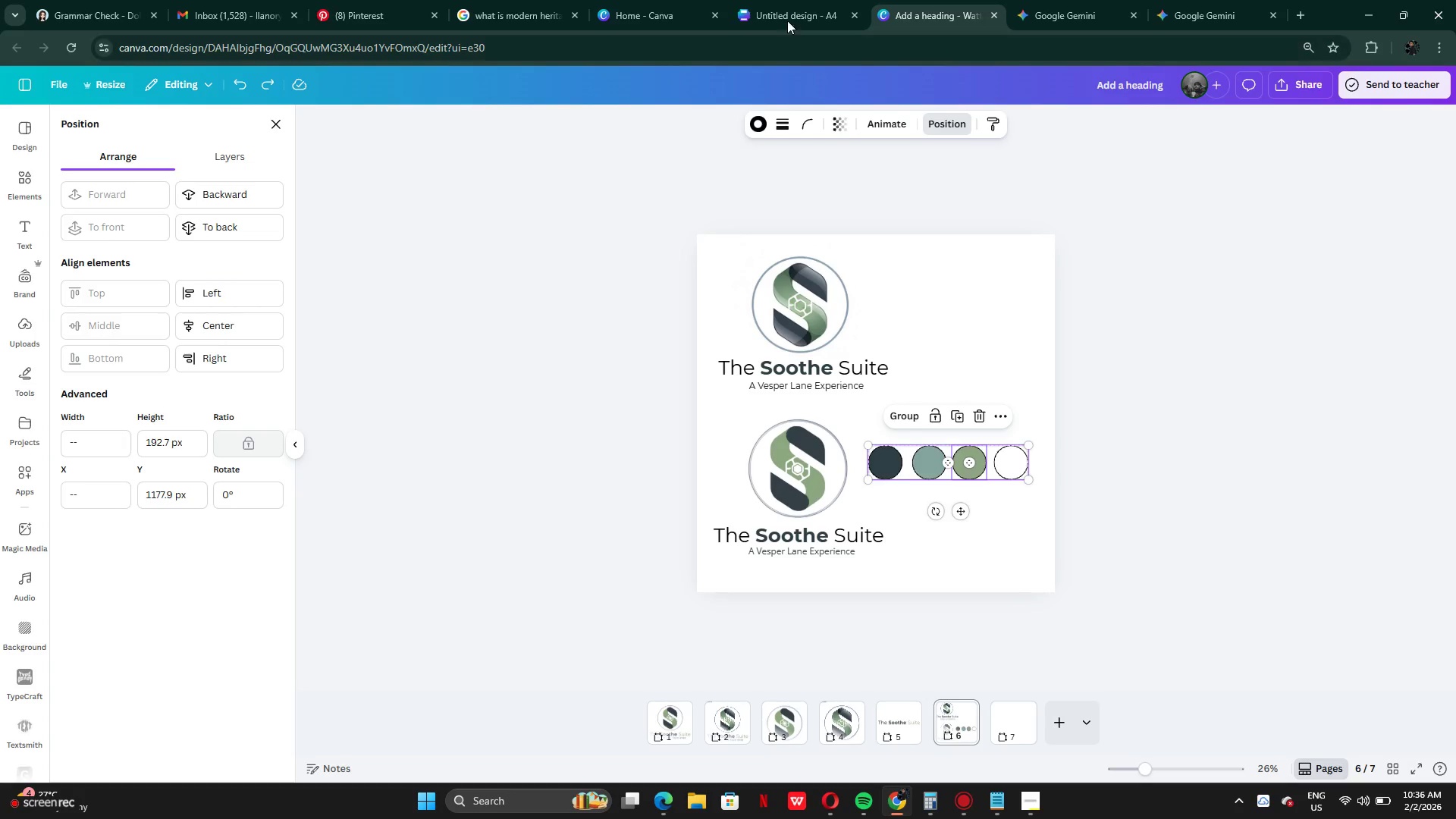 
left_click([781, 13])
 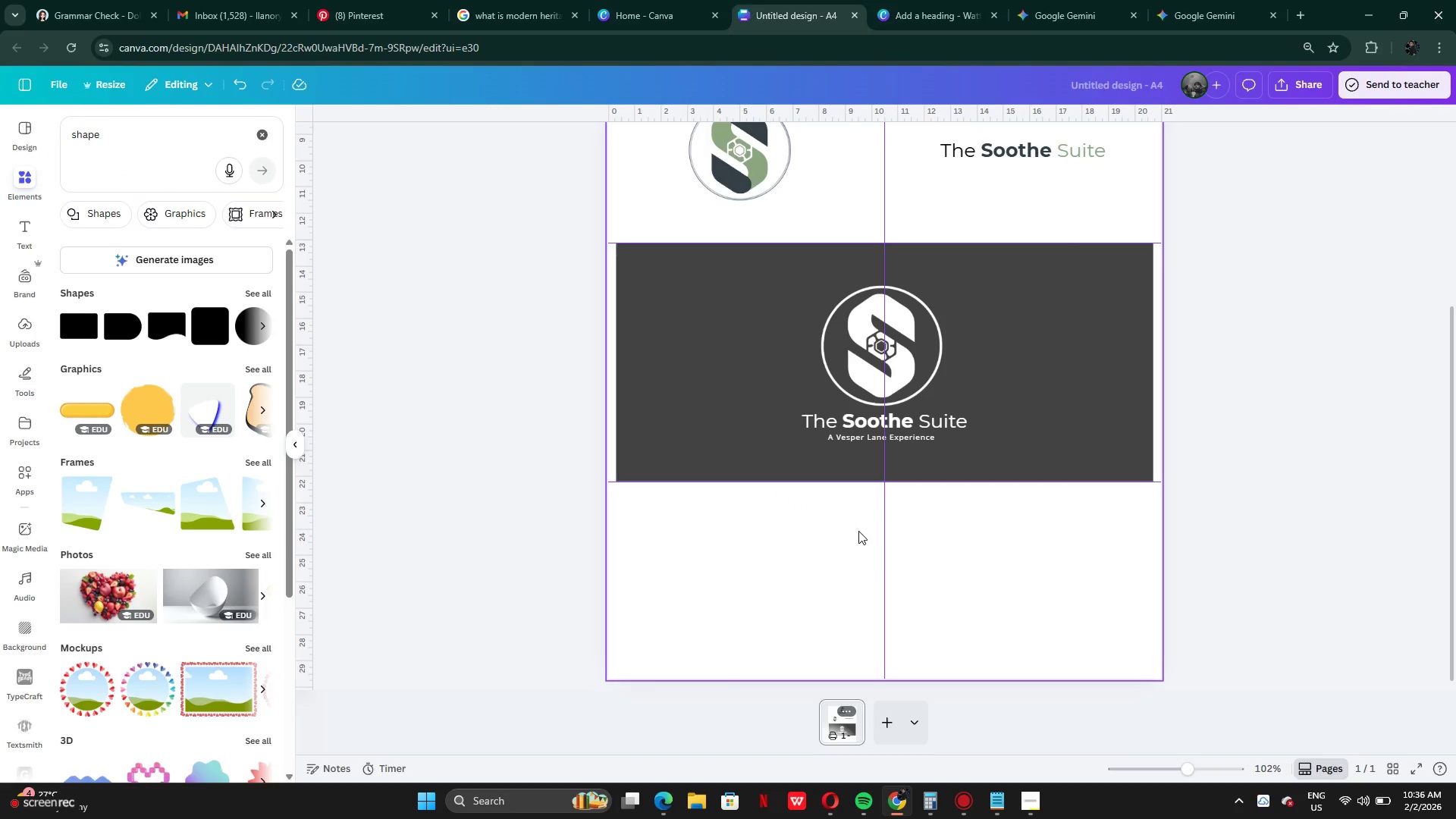 
left_click([857, 566])
 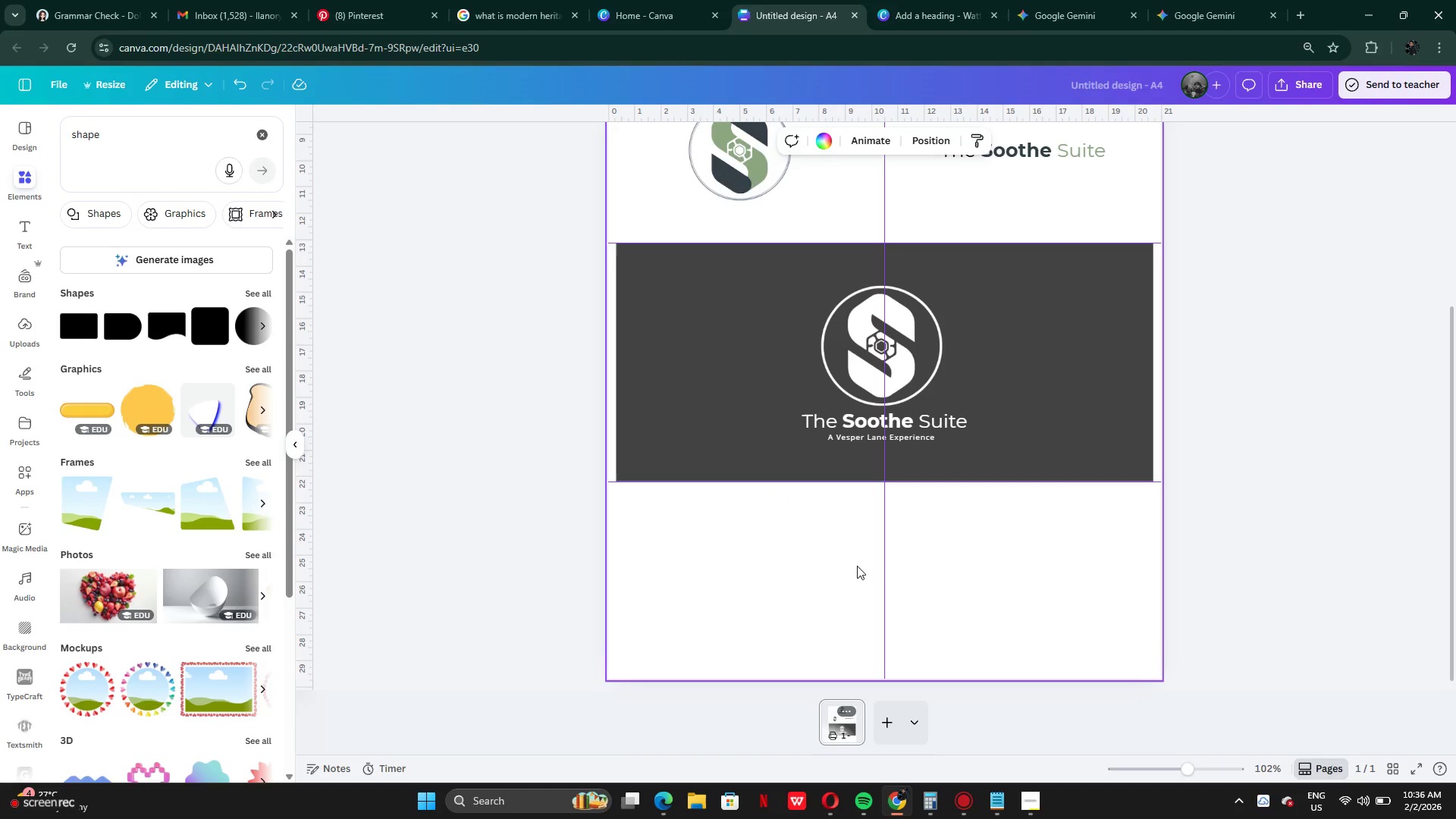 
key(Control+V)
 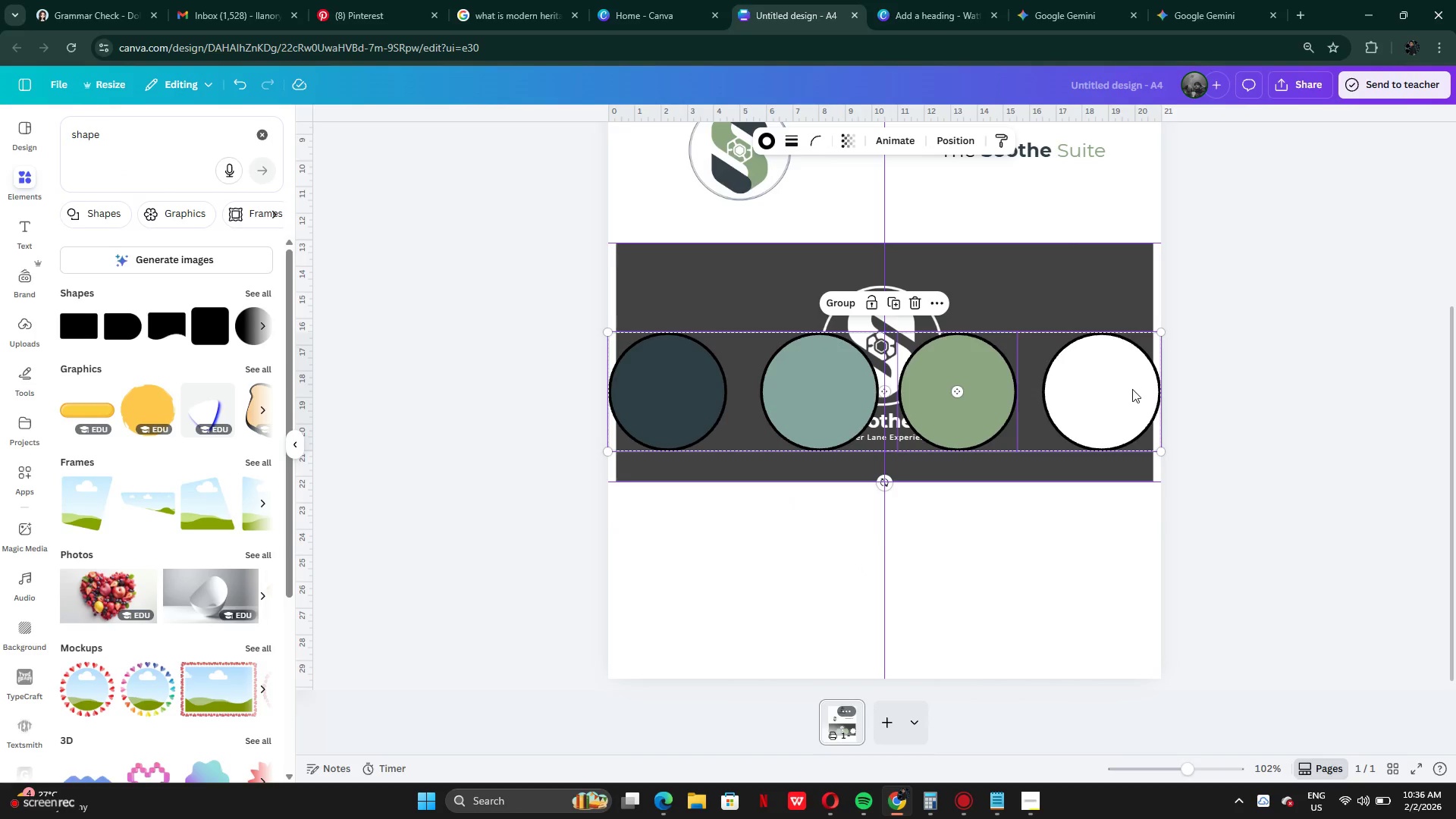 
left_click_drag(start_coordinate=[1106, 387], to_coordinate=[1138, 557])
 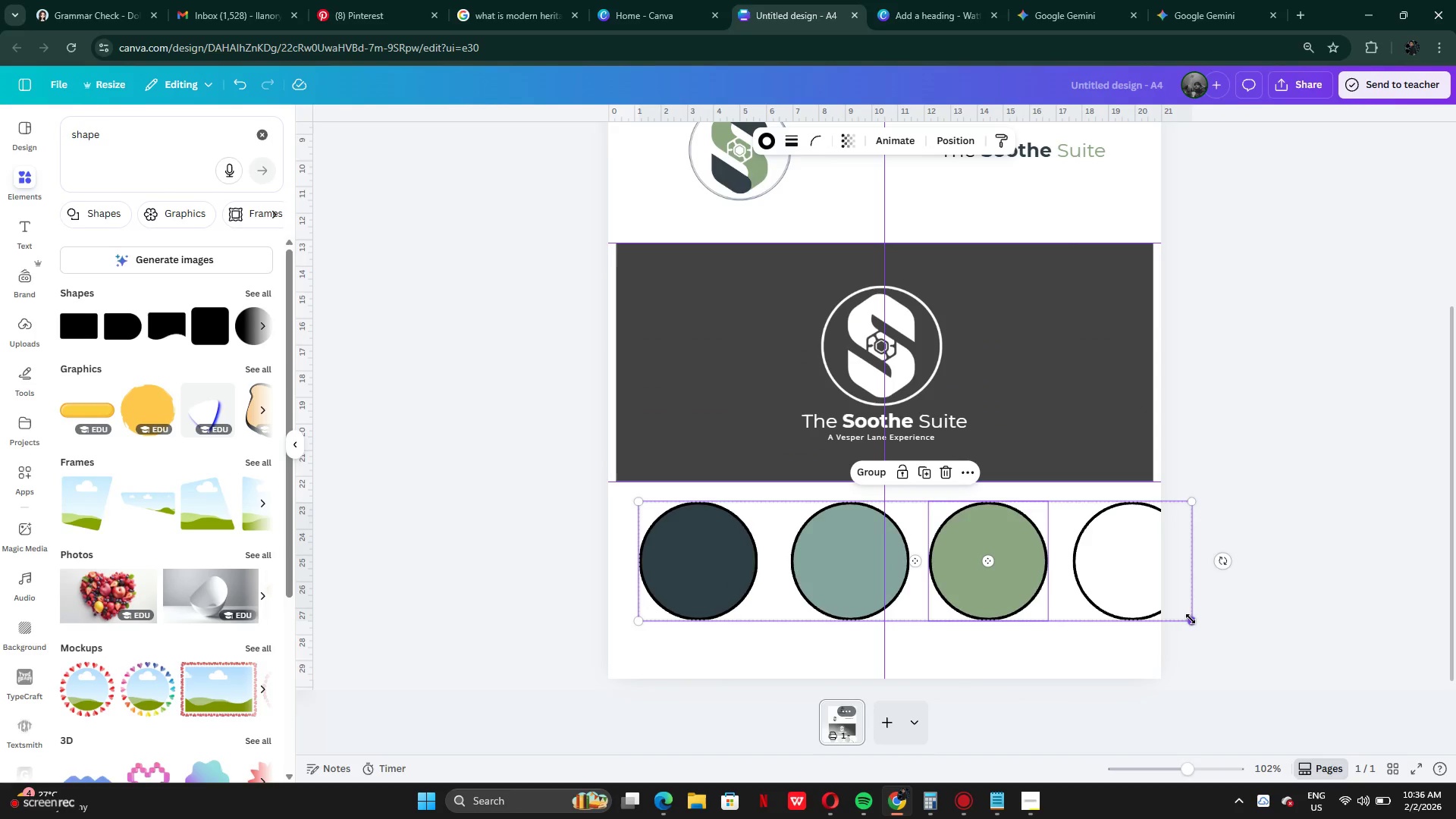 
left_click_drag(start_coordinate=[1191, 619], to_coordinate=[900, 537])
 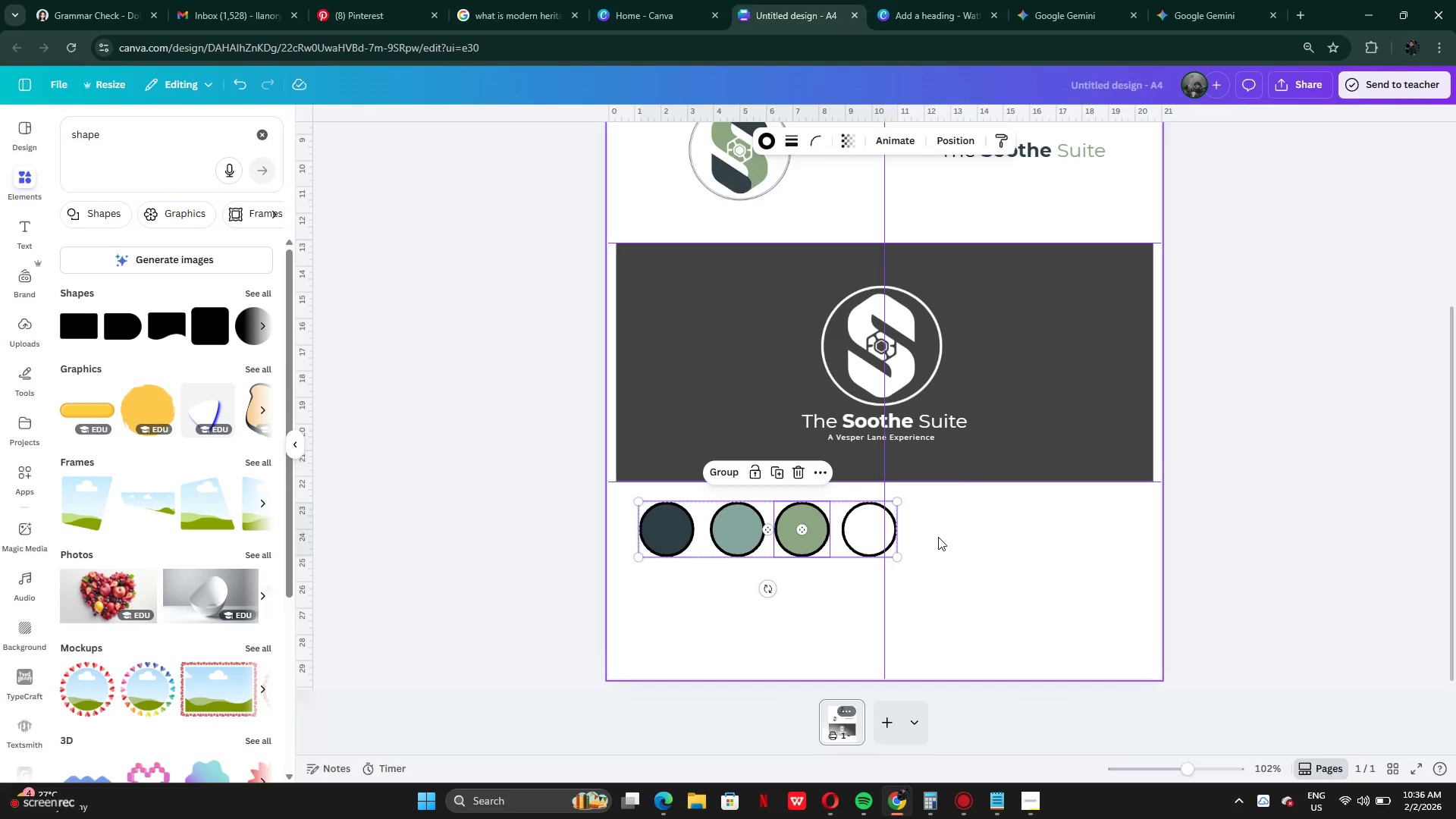 
scroll: coordinate [938, 537], scroll_direction: up, amount: 1.0
 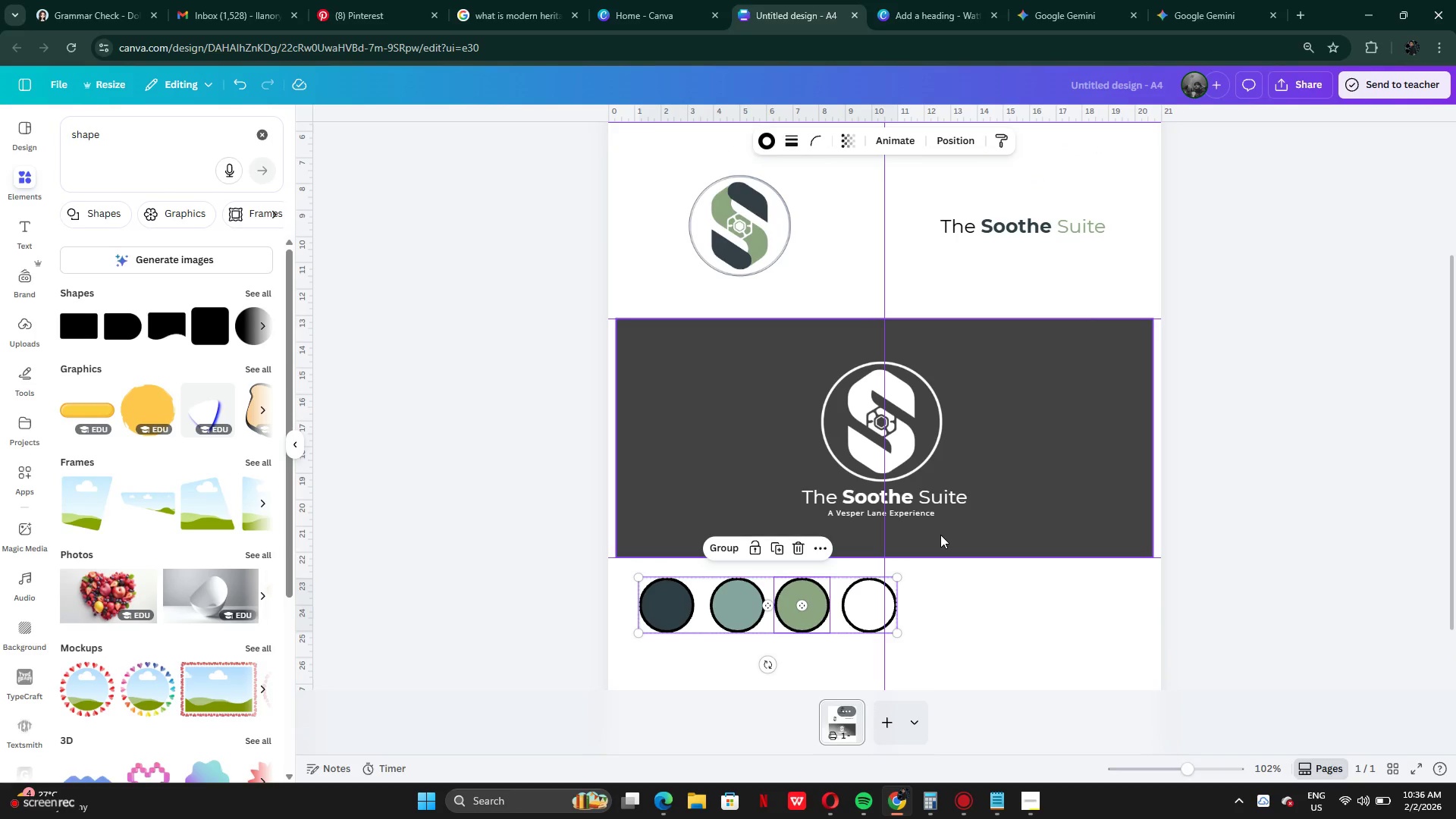 
scroll: coordinate [939, 535], scroll_direction: down, amount: 2.0
 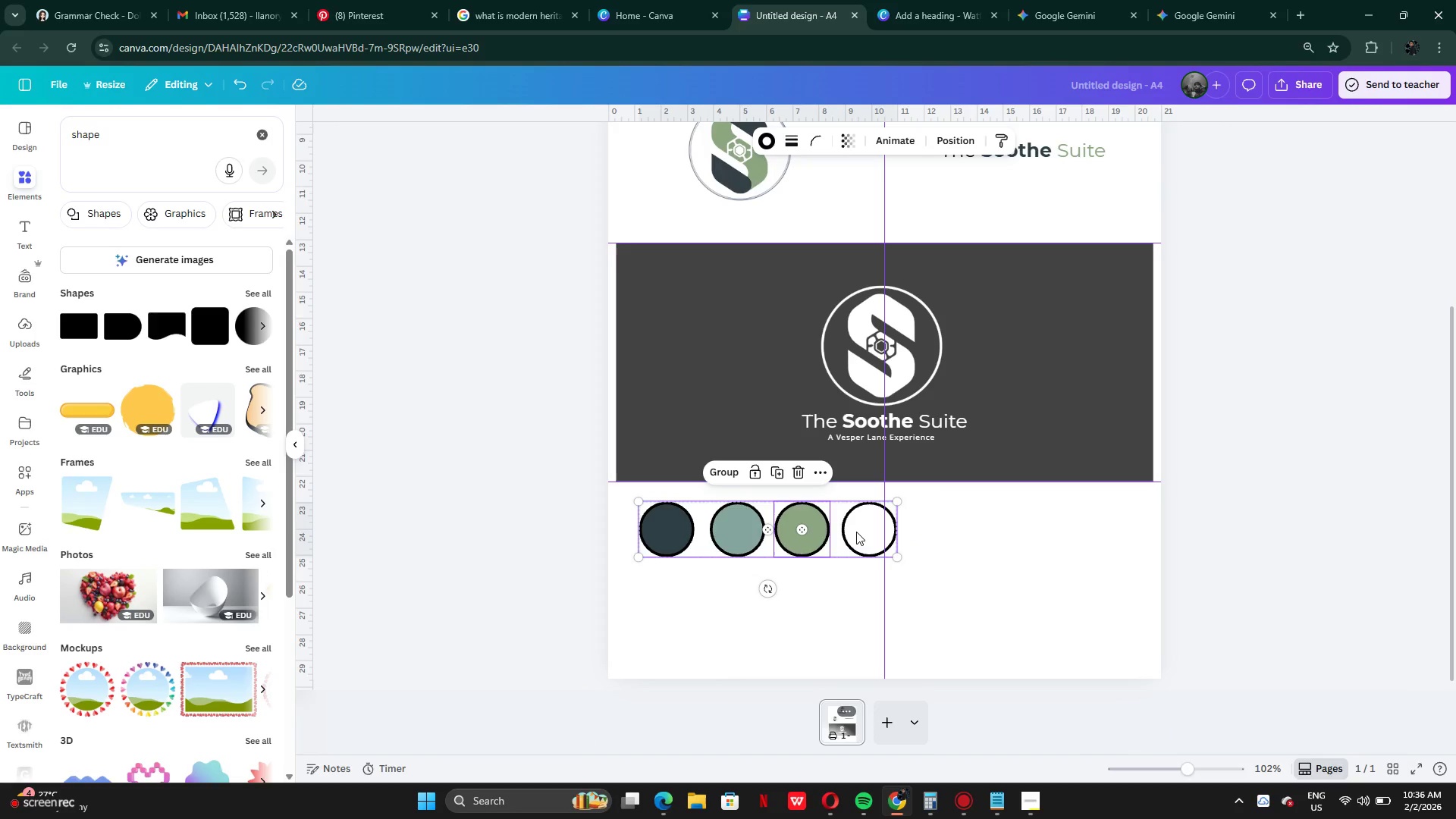 
left_click_drag(start_coordinate=[857, 532], to_coordinate=[969, 535])
 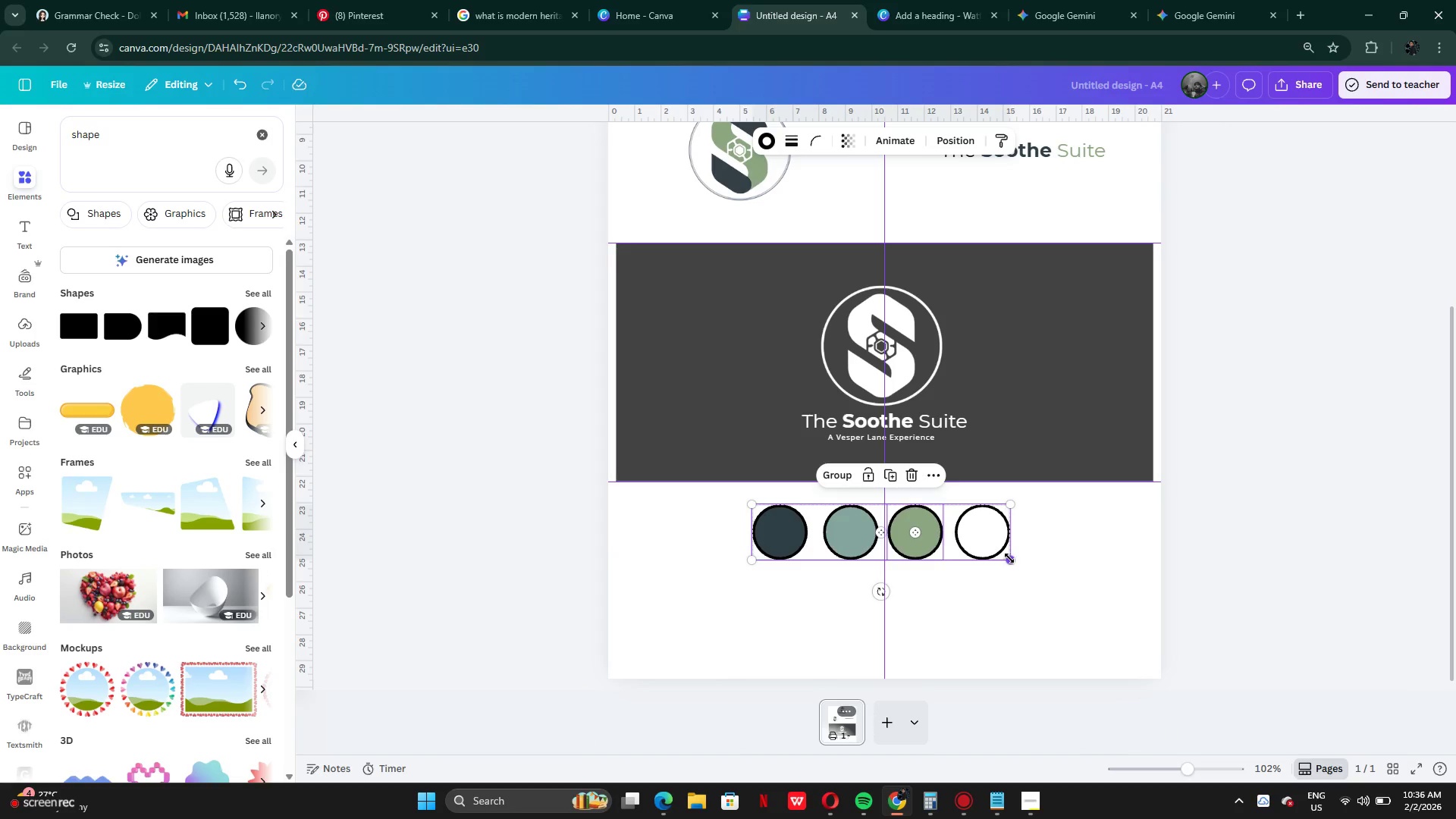 
left_click_drag(start_coordinate=[1009, 558], to_coordinate=[961, 533])
 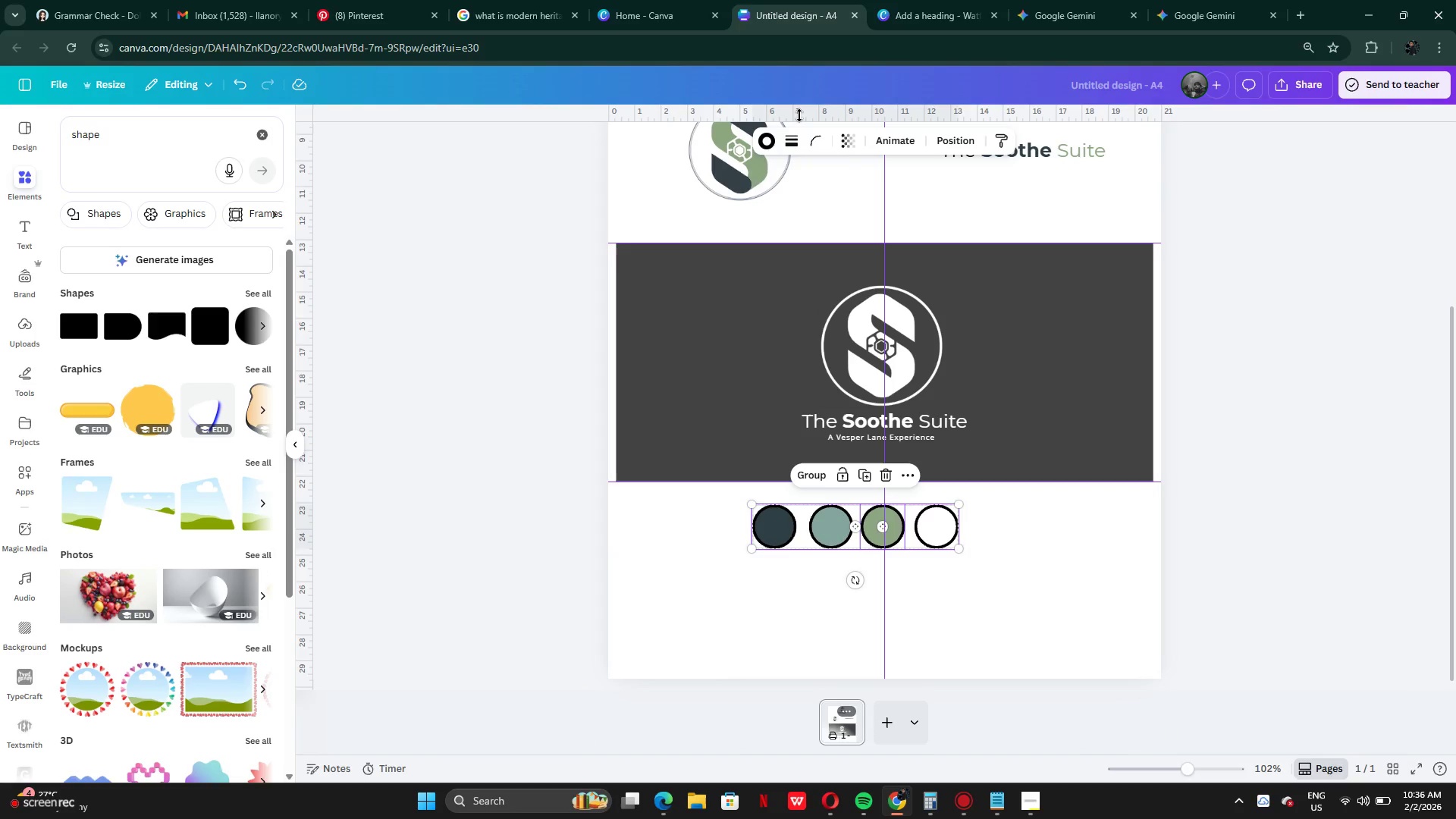 
left_click([809, 134])
 